 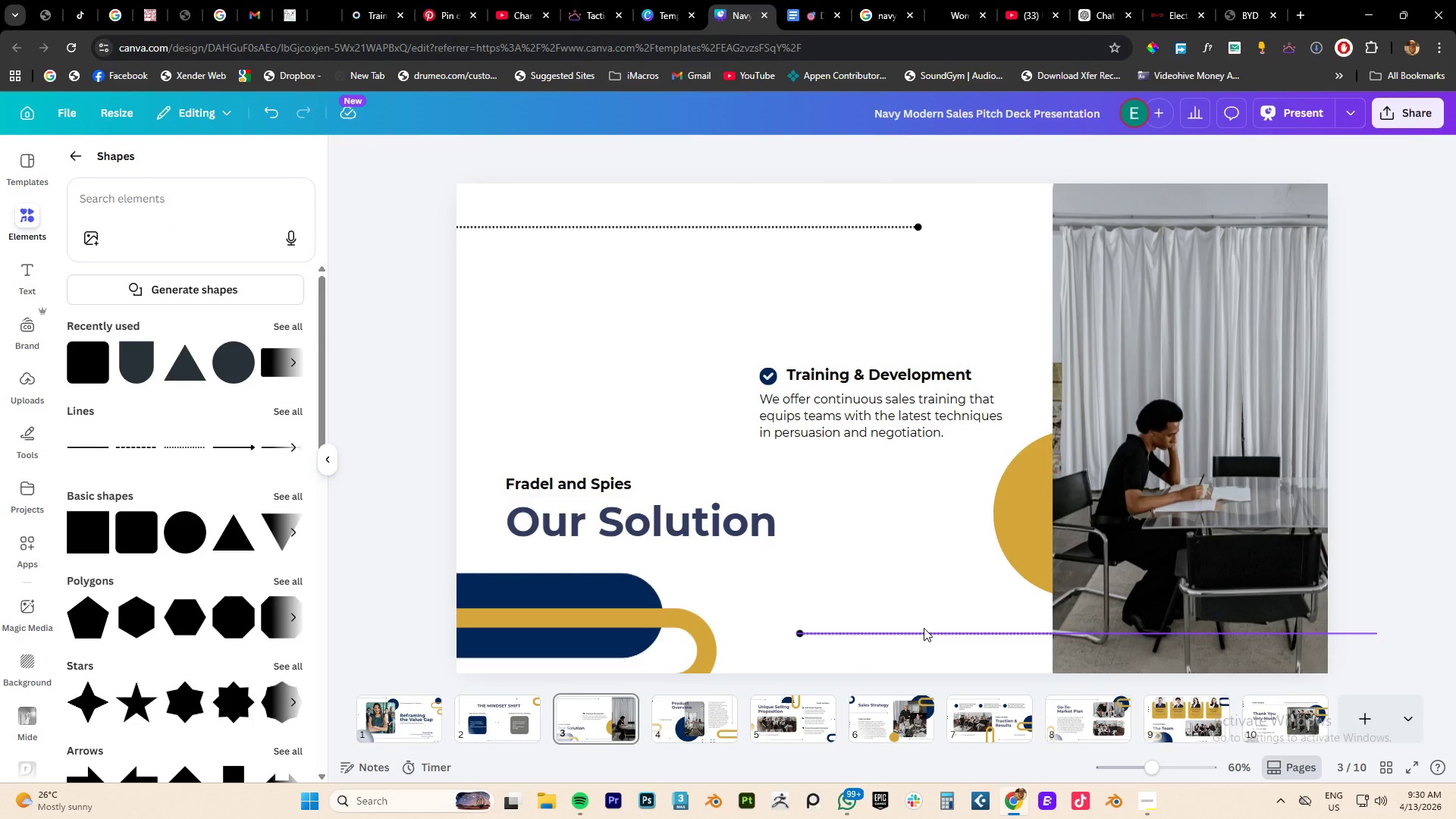 
left_click([1194, 391])
 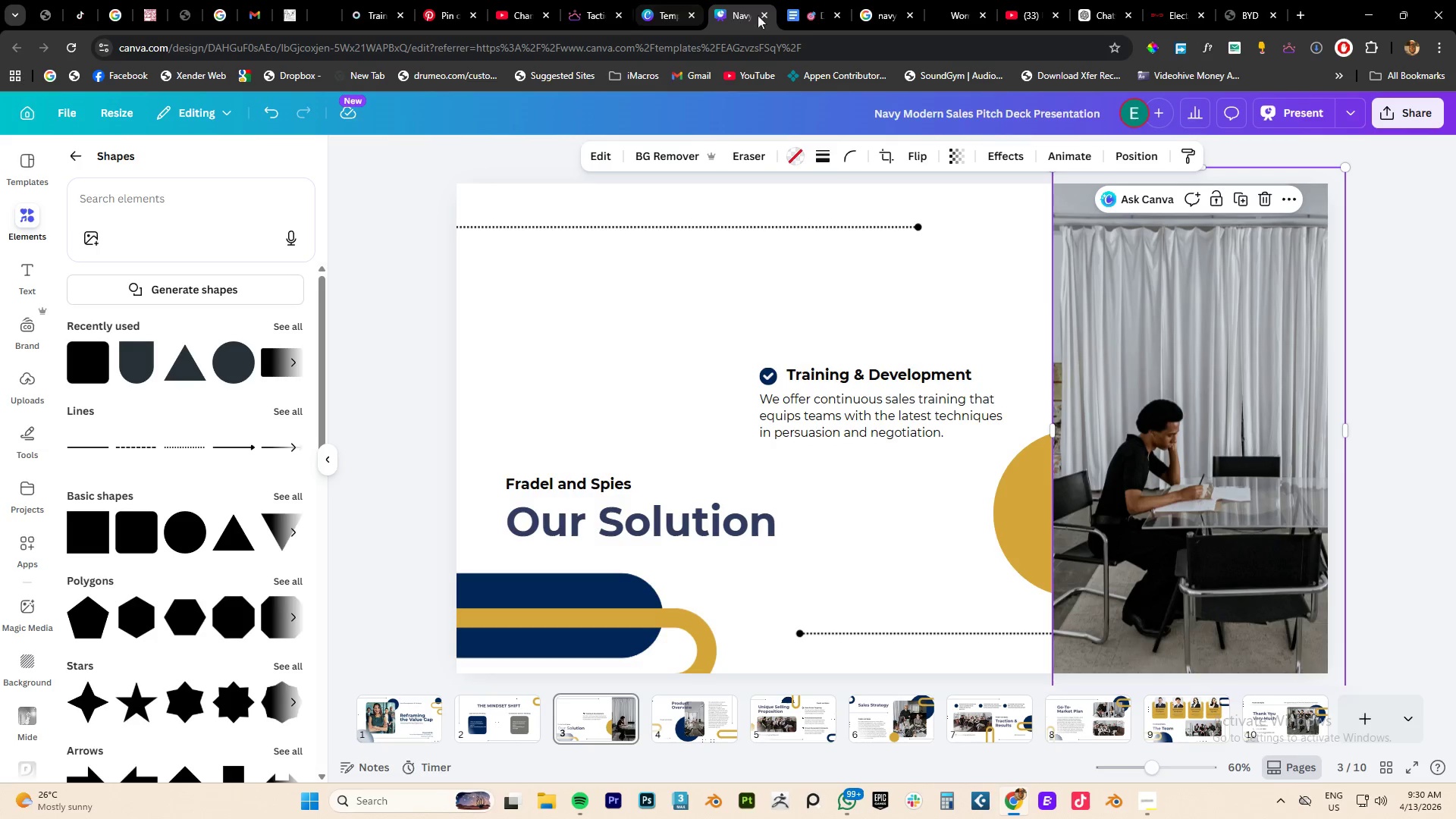 
left_click([789, 15])
 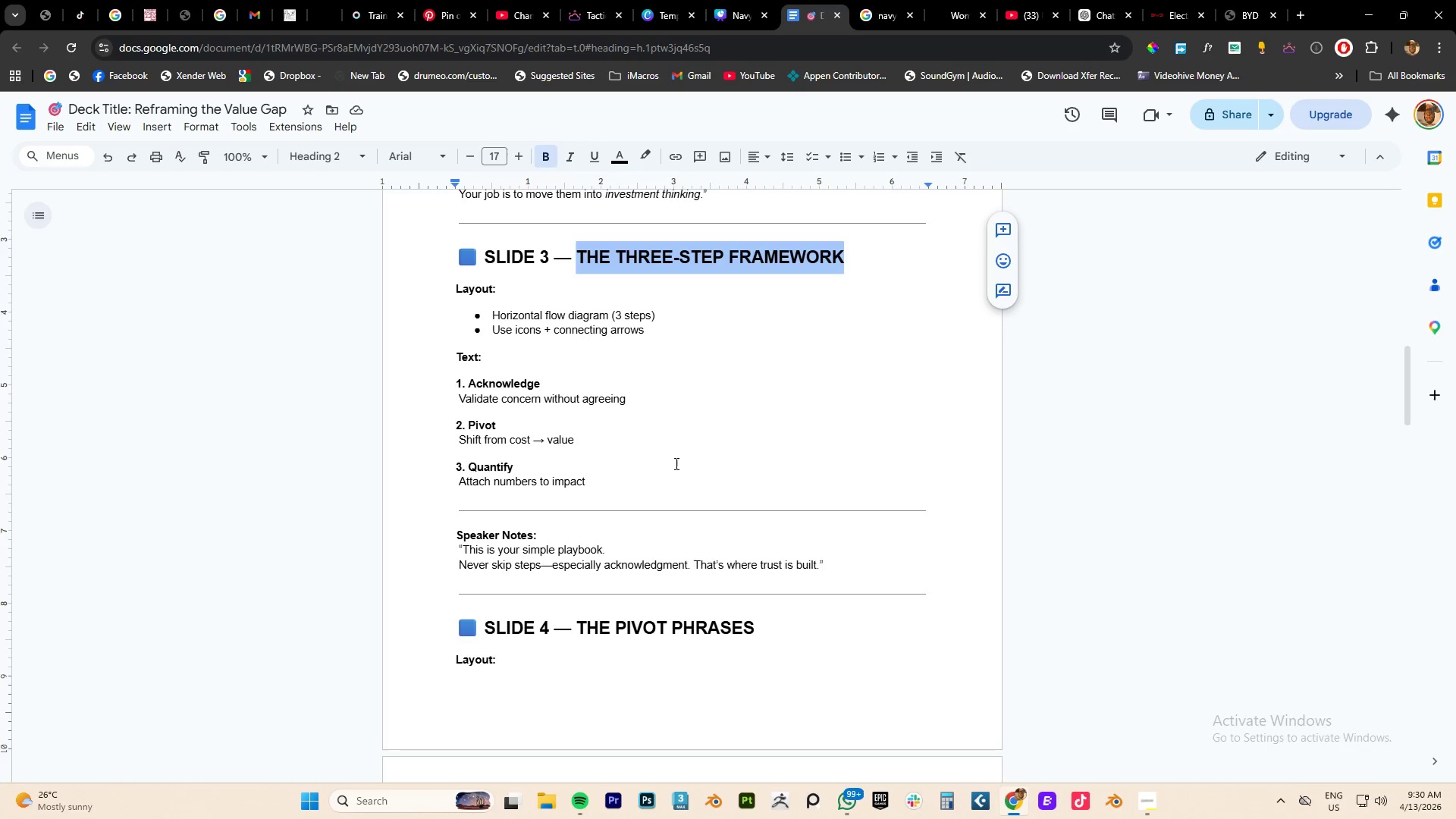 
left_click([677, 413])
 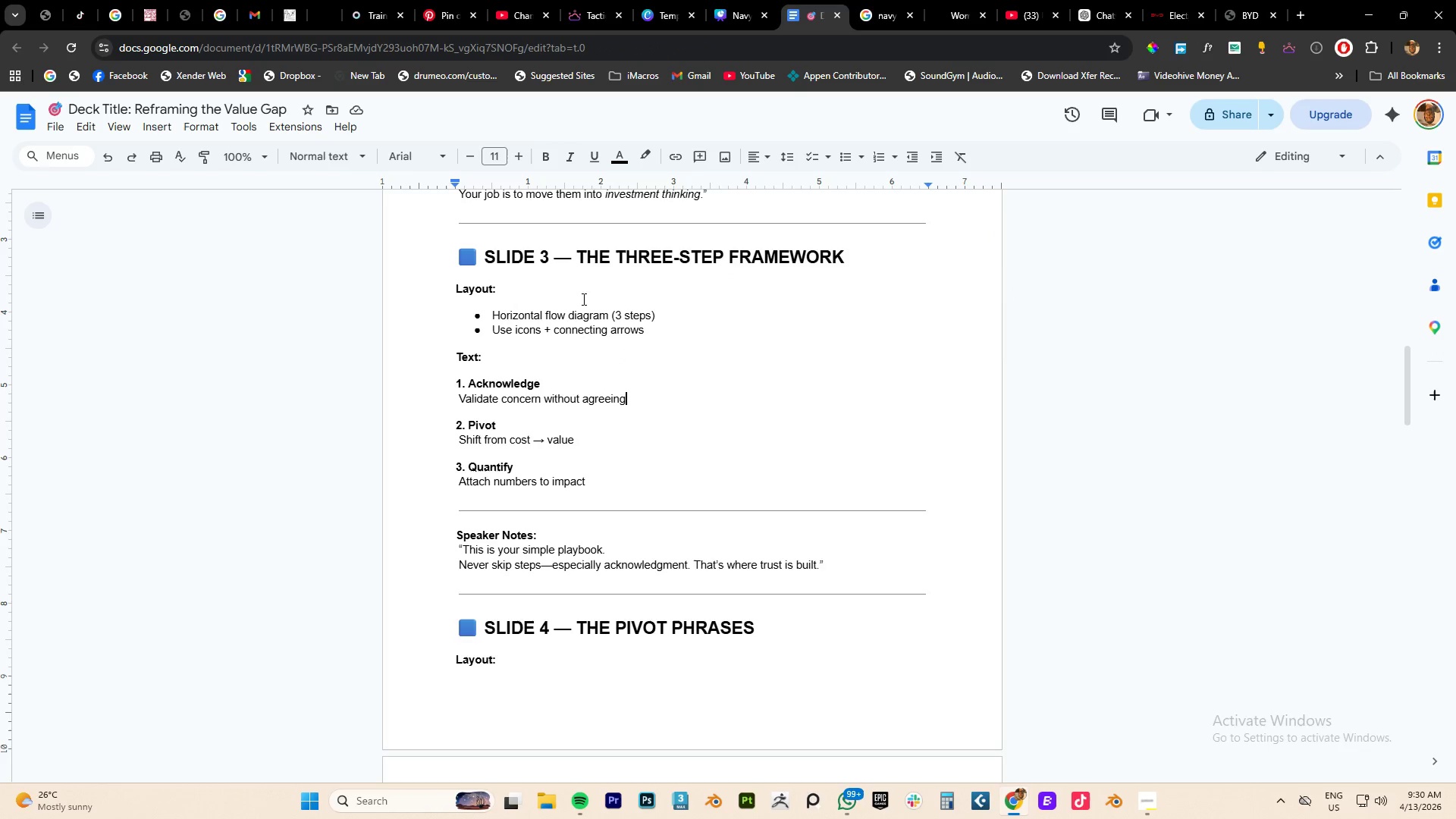 
left_click([733, 11])
 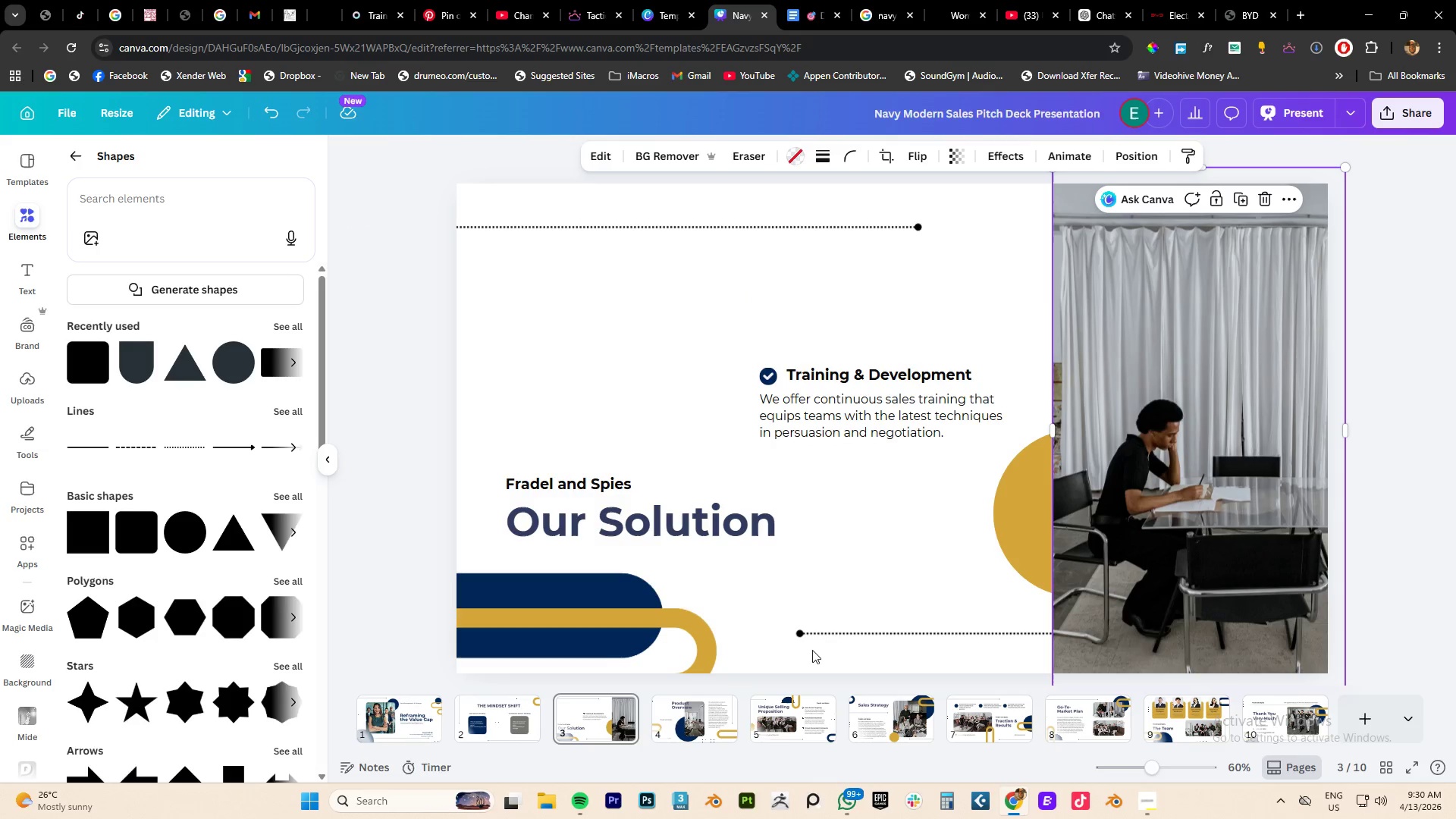 
wait(6.56)
 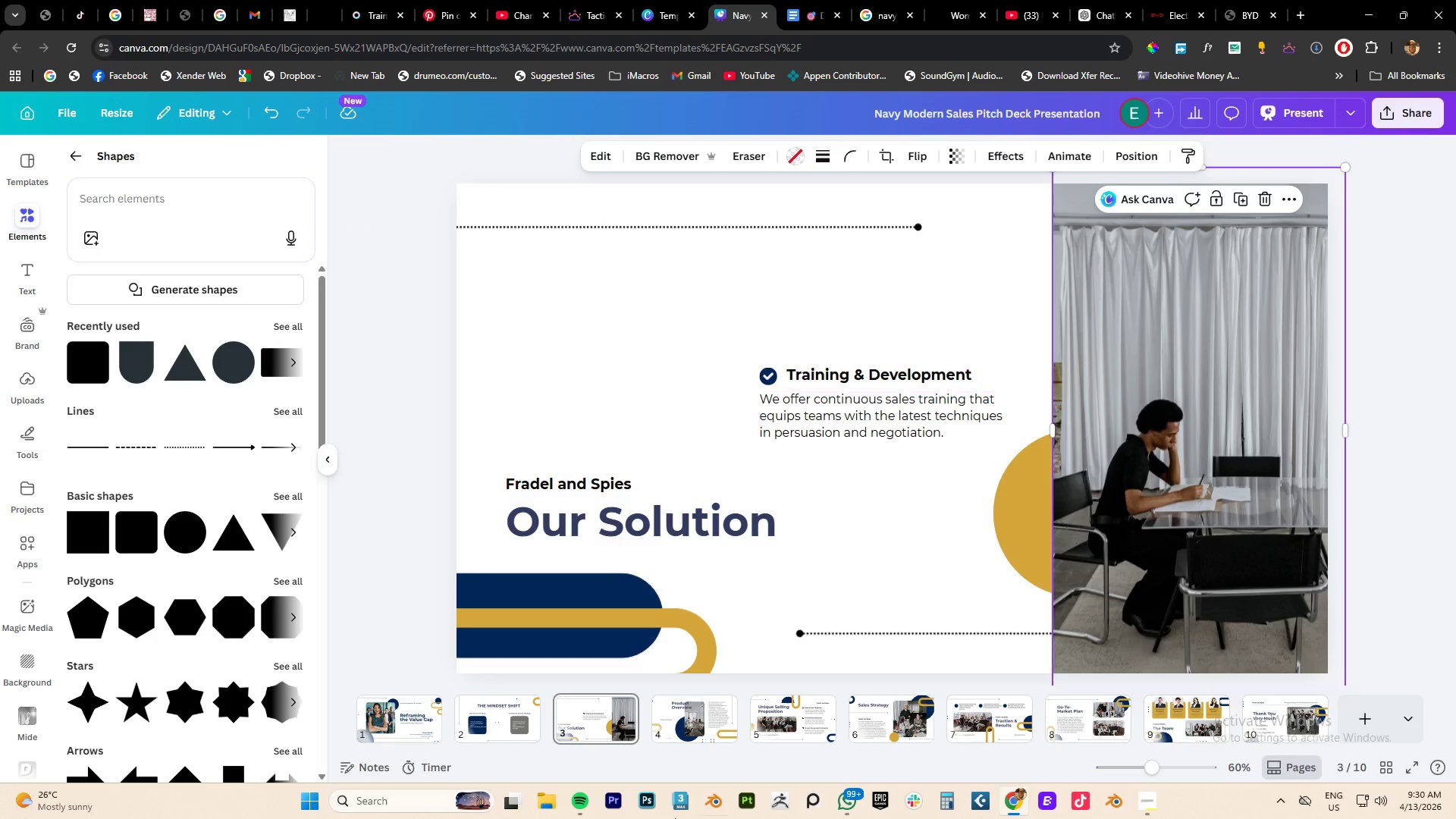 
left_click_drag(start_coordinate=[704, 319], to_coordinate=[847, 423])
 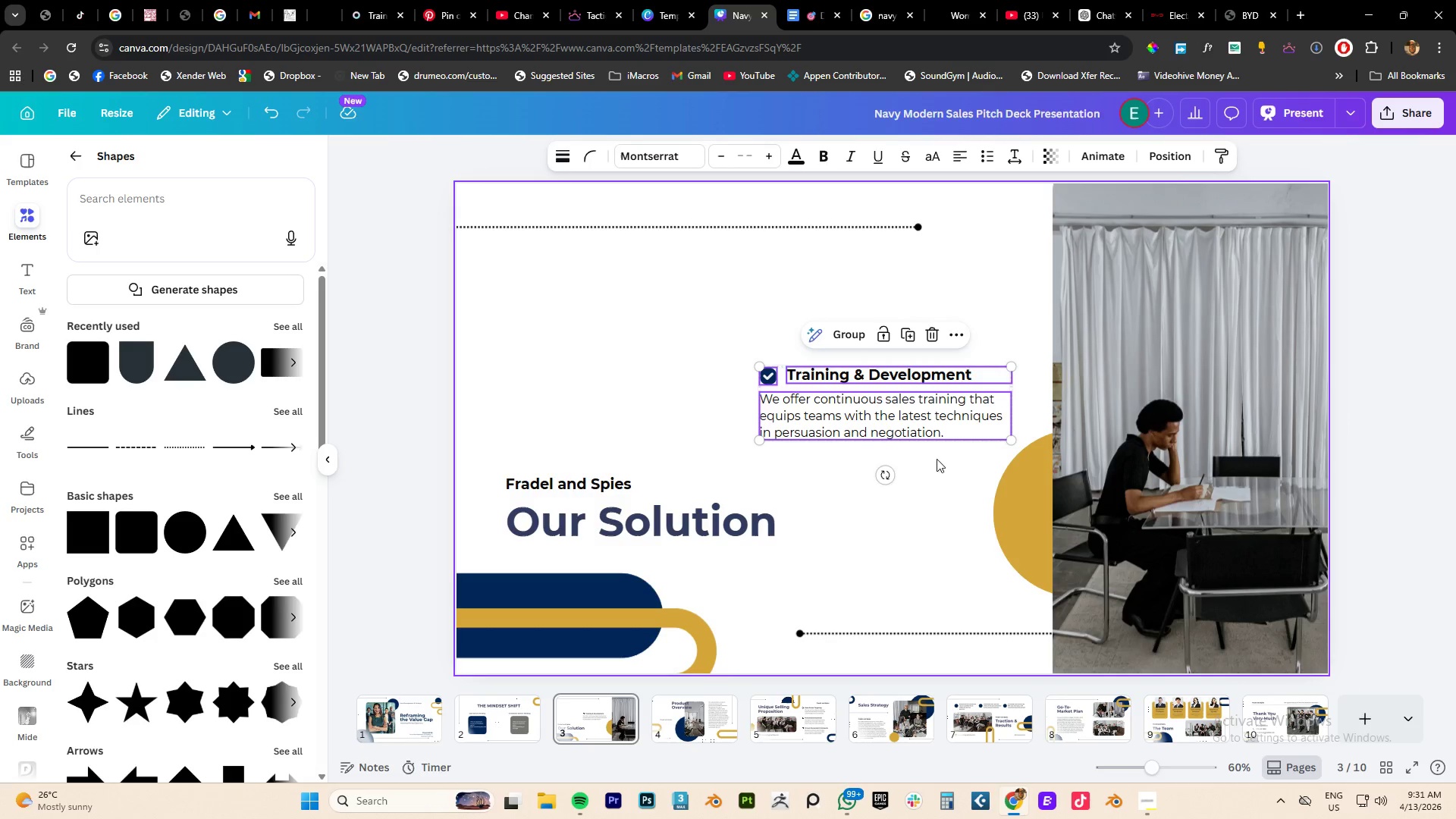 
left_click([935, 482])
 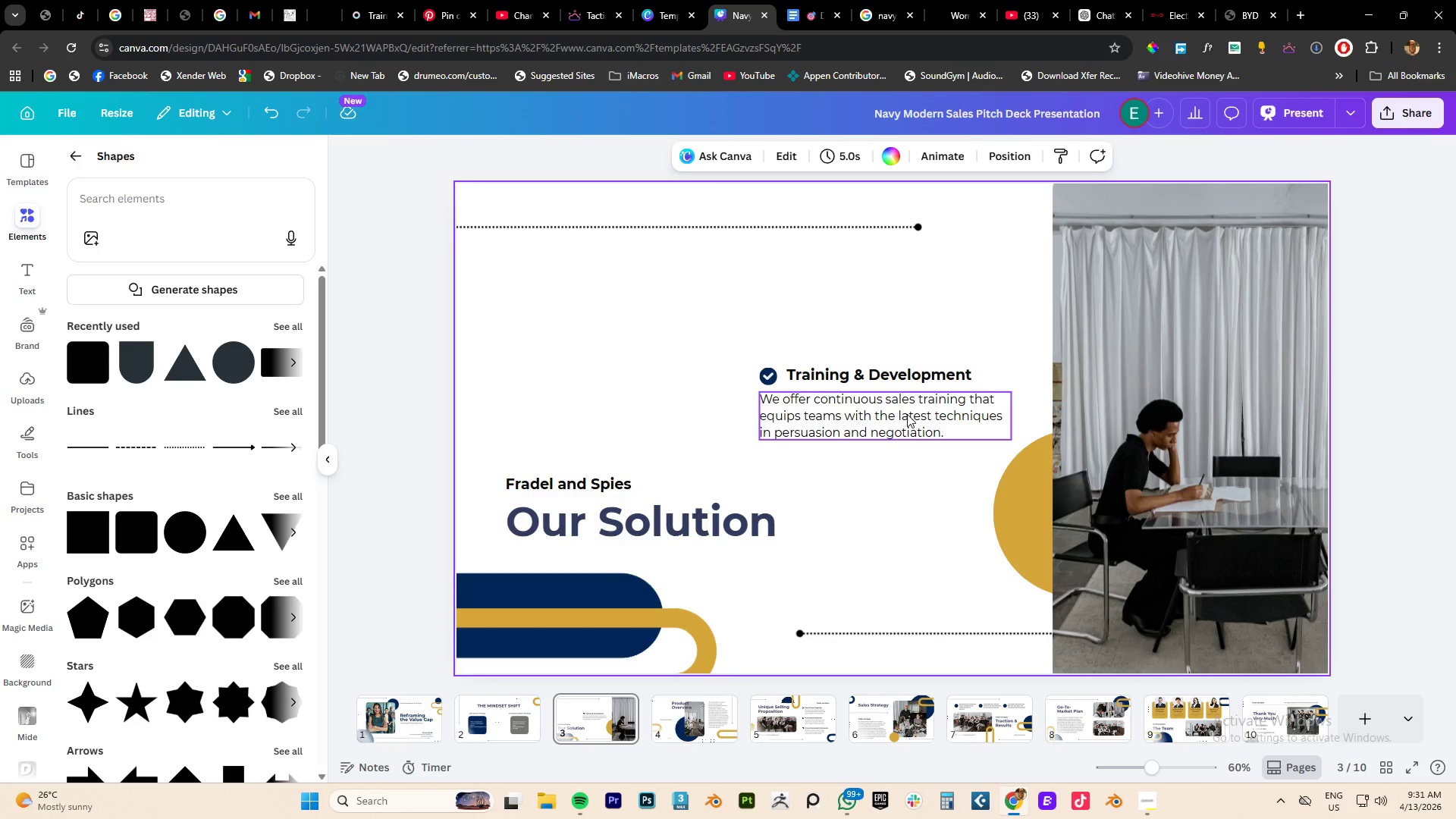 
left_click([907, 414])
 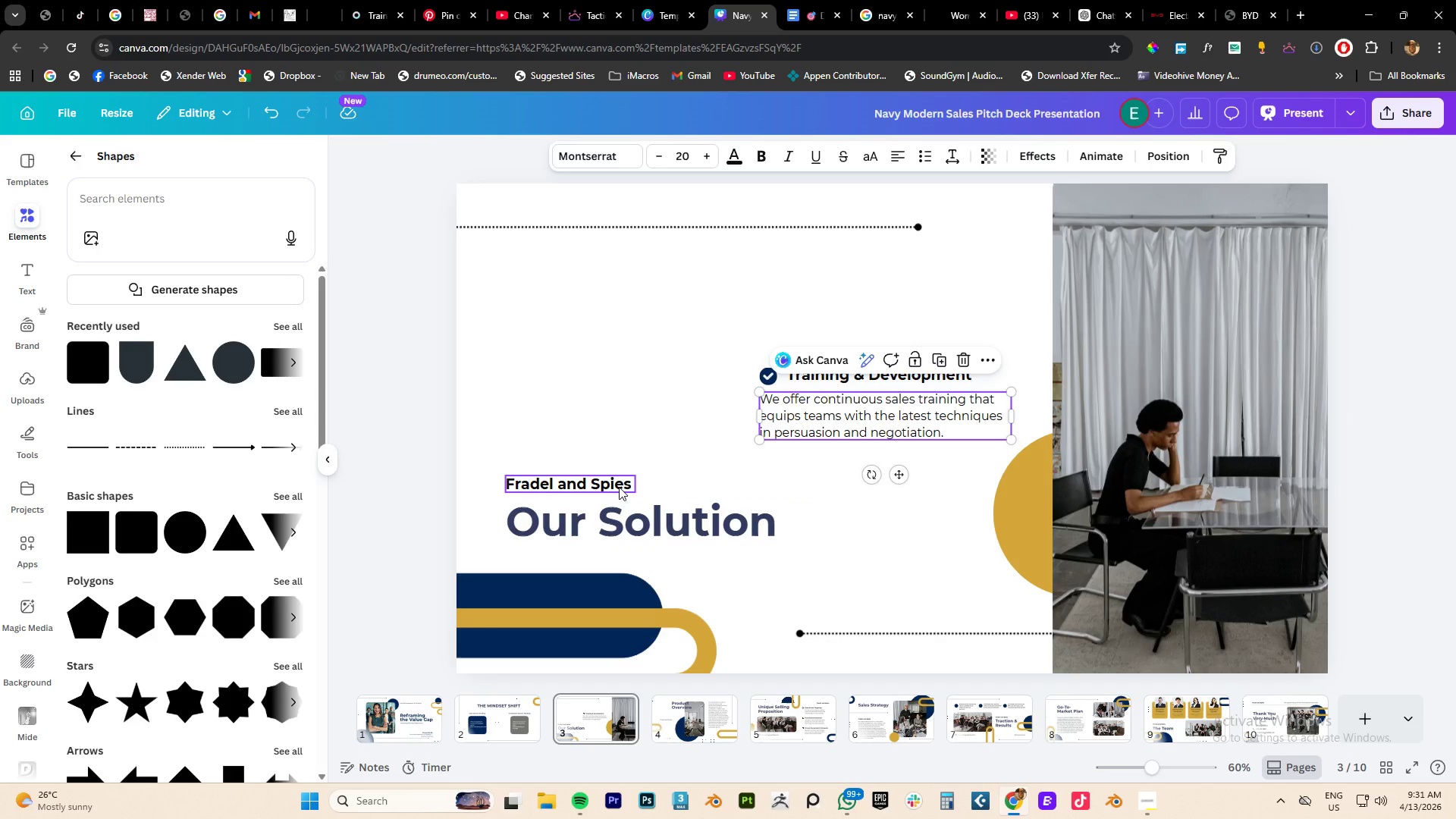 
left_click([619, 487])
 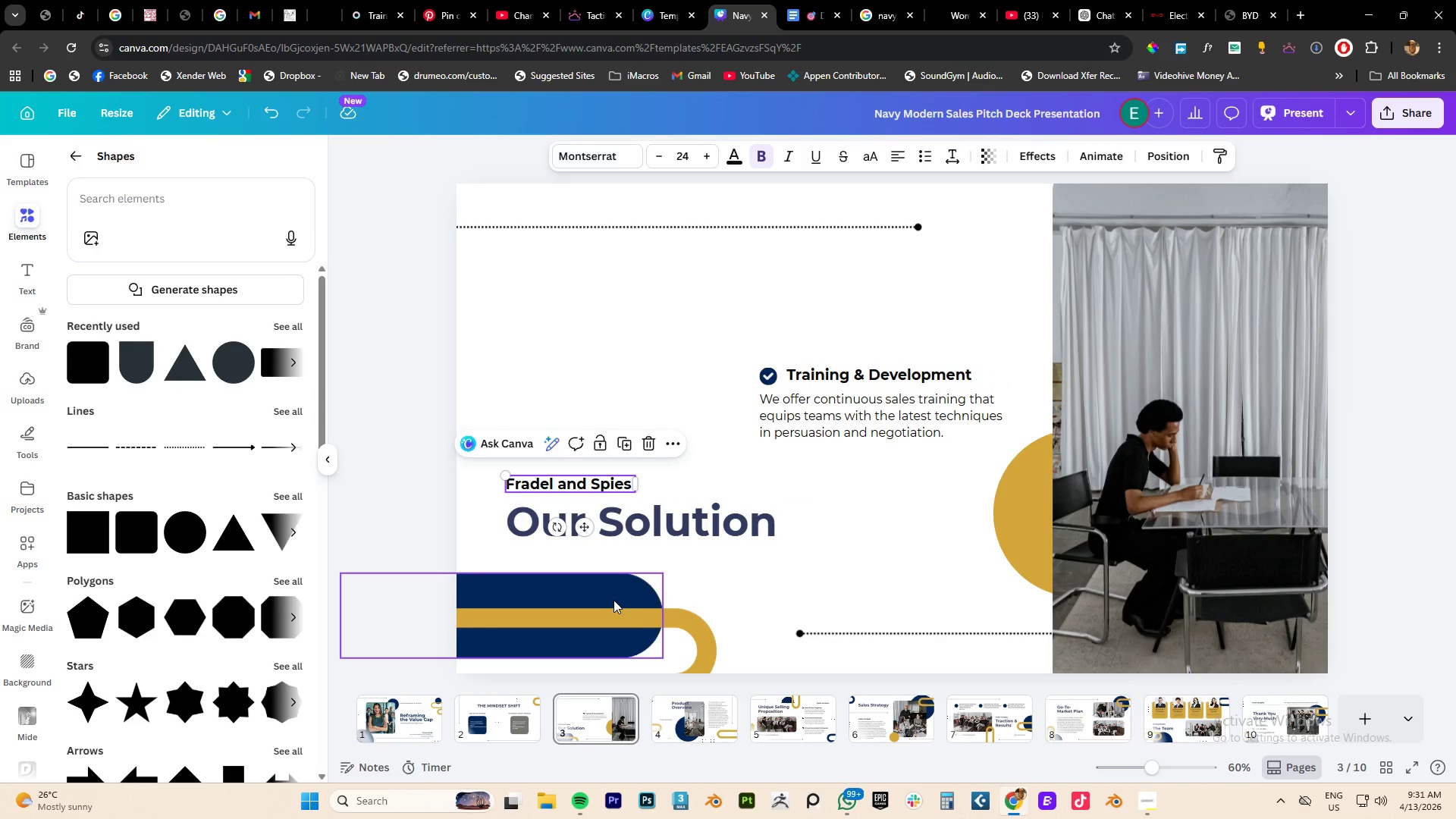 
left_click([672, 621])
 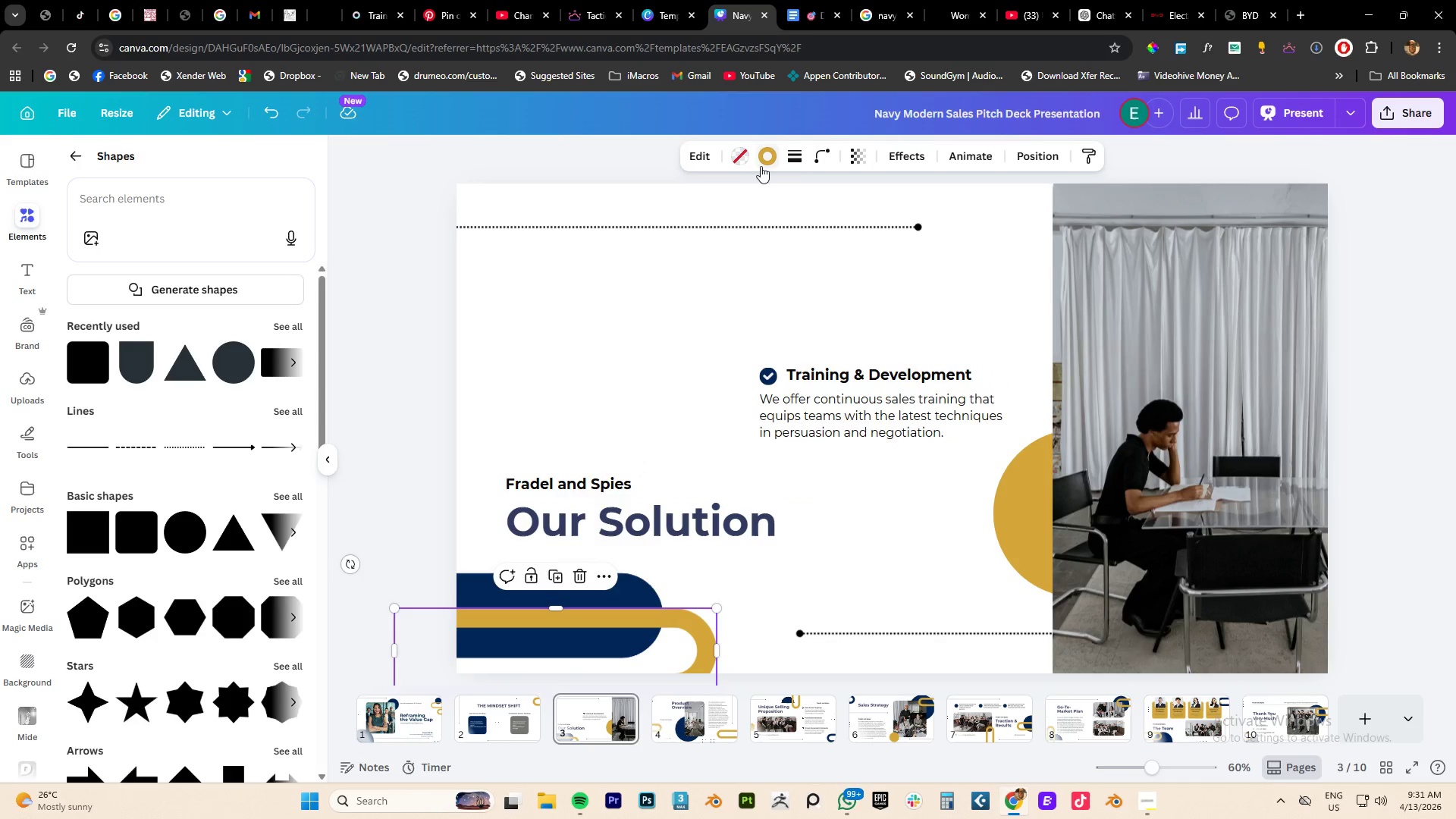 
left_click([769, 162])
 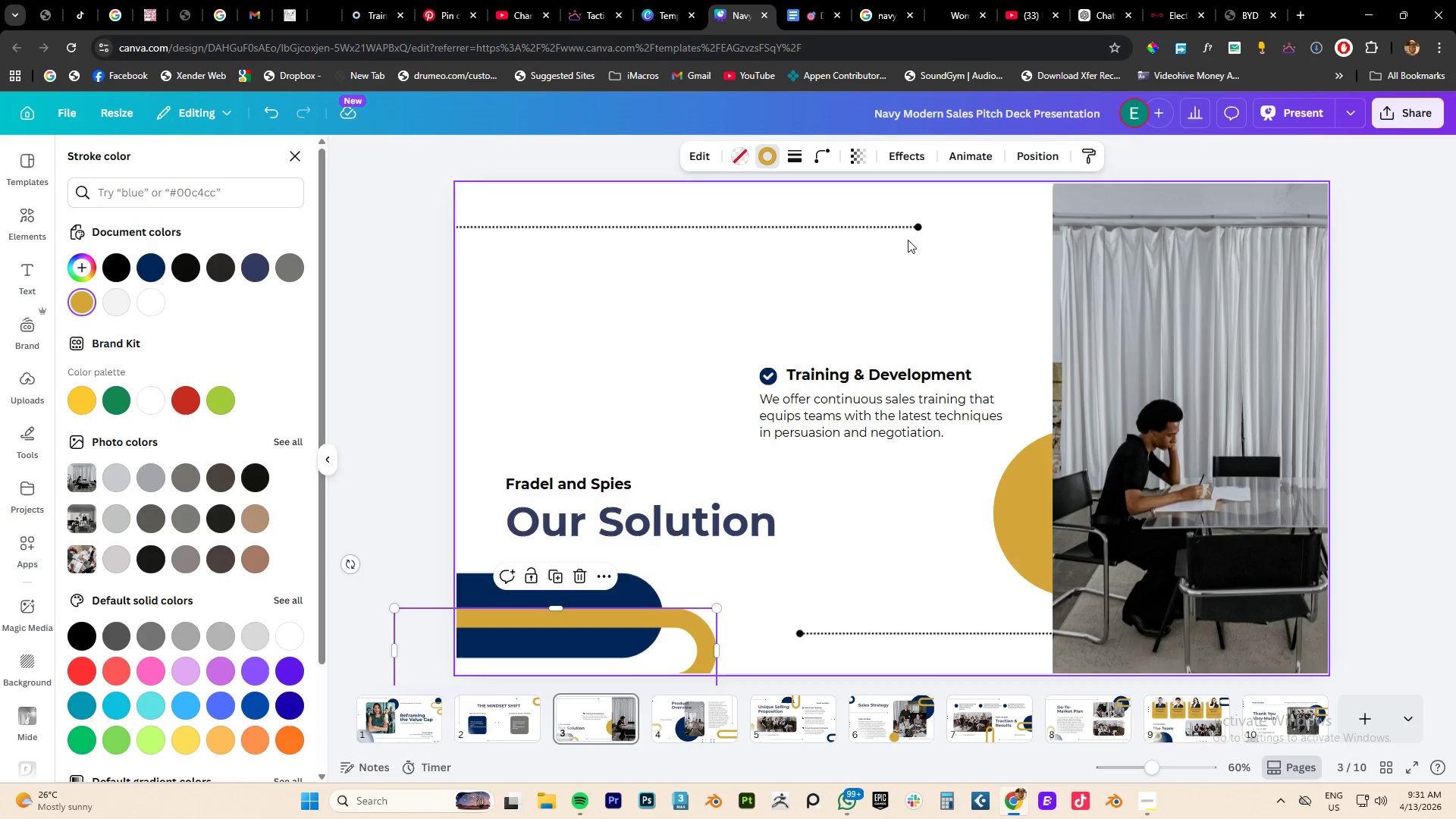 
left_click([799, 159])
 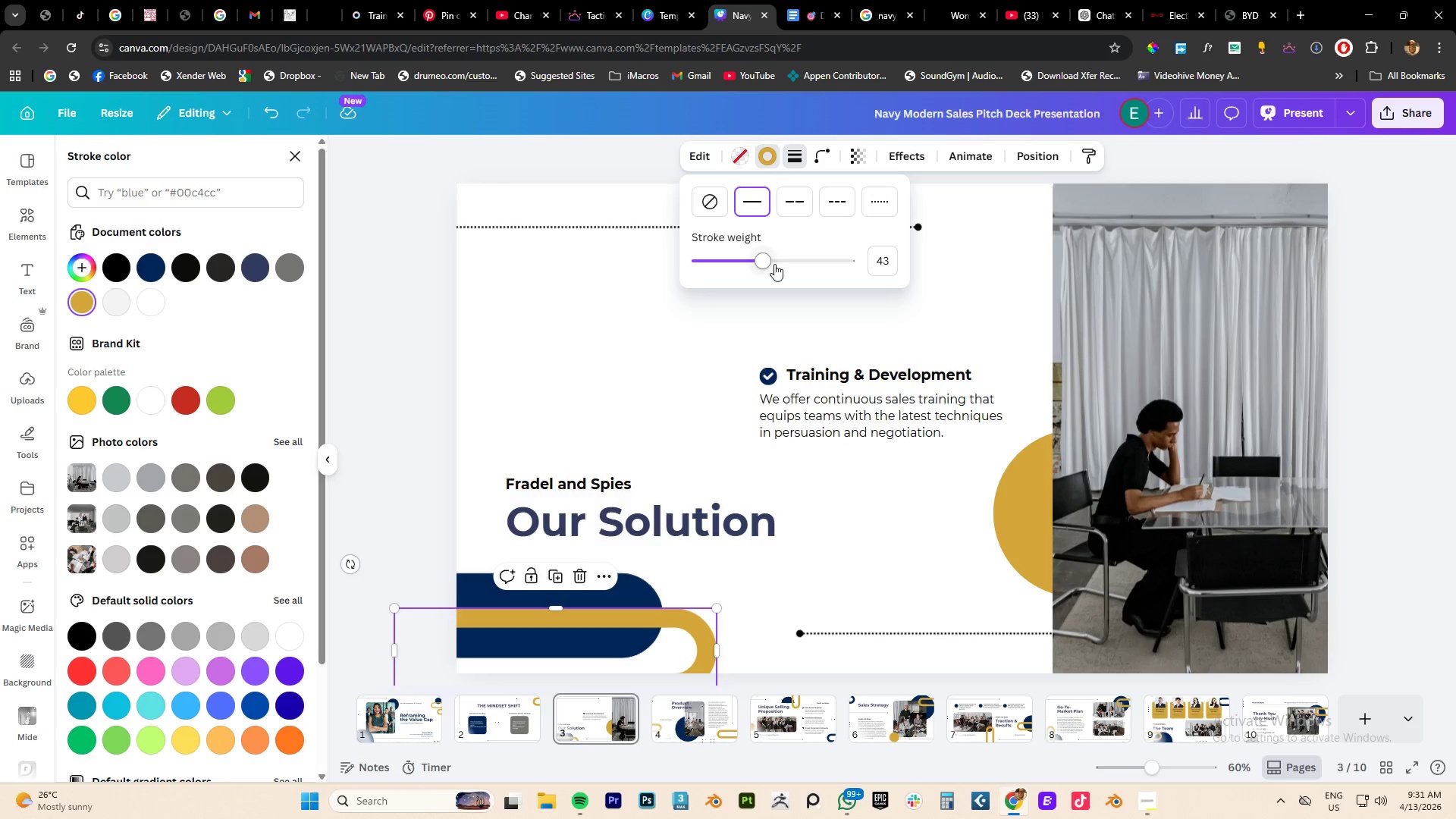 
left_click_drag(start_coordinate=[765, 264], to_coordinate=[733, 274])
 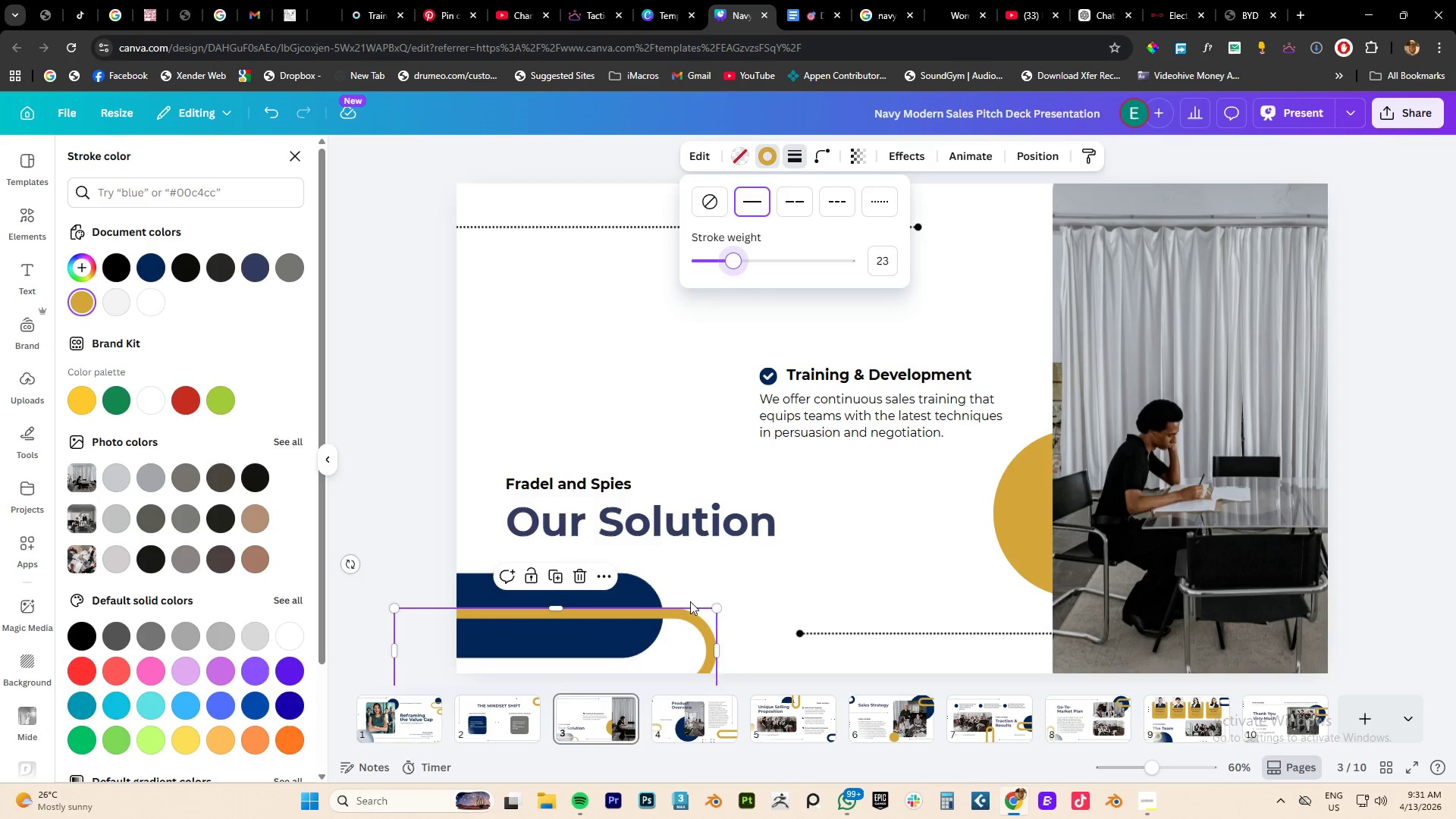 
left_click([692, 589])
 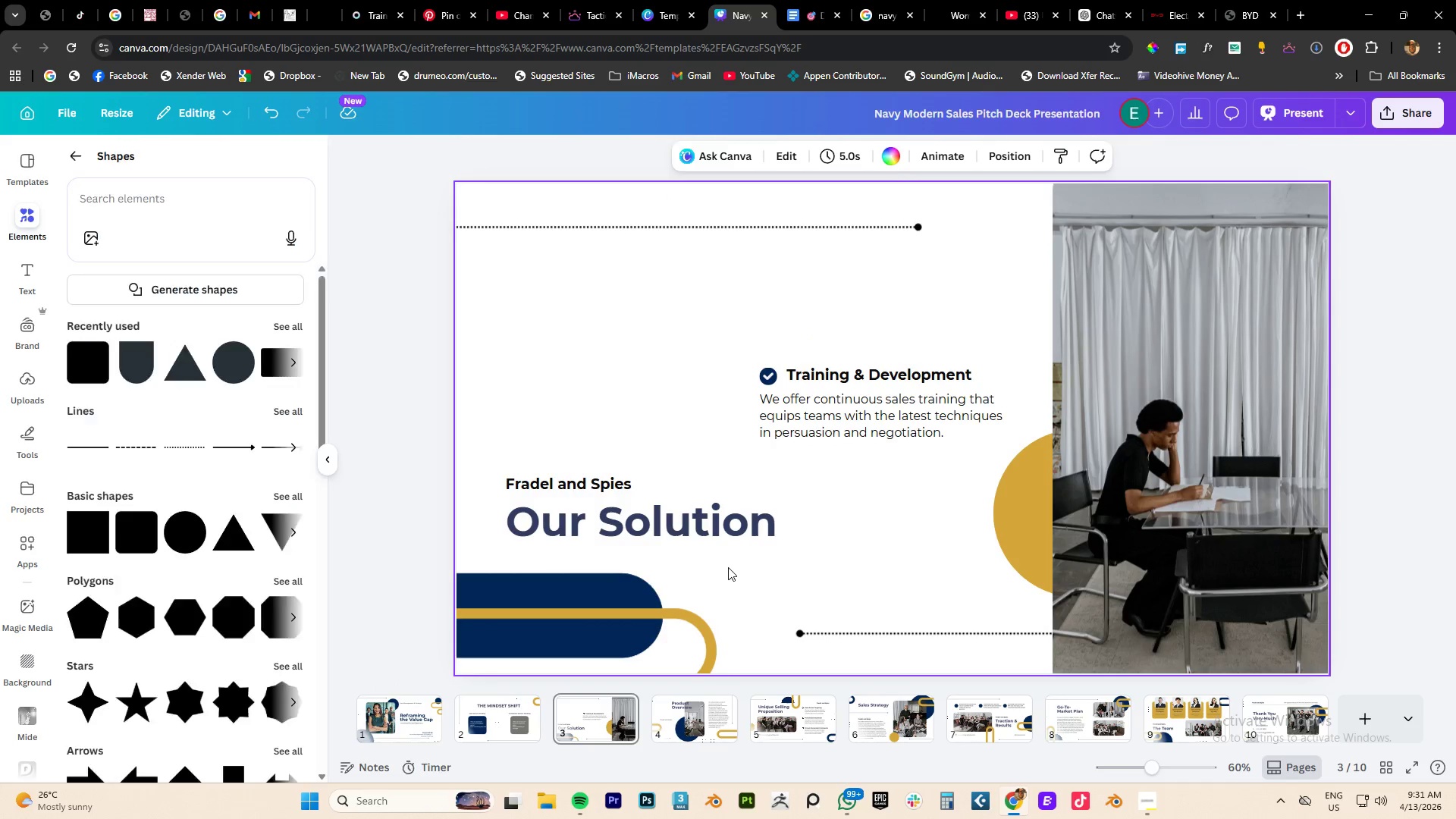 
left_click_drag(start_coordinate=[728, 567], to_coordinate=[590, 641])
 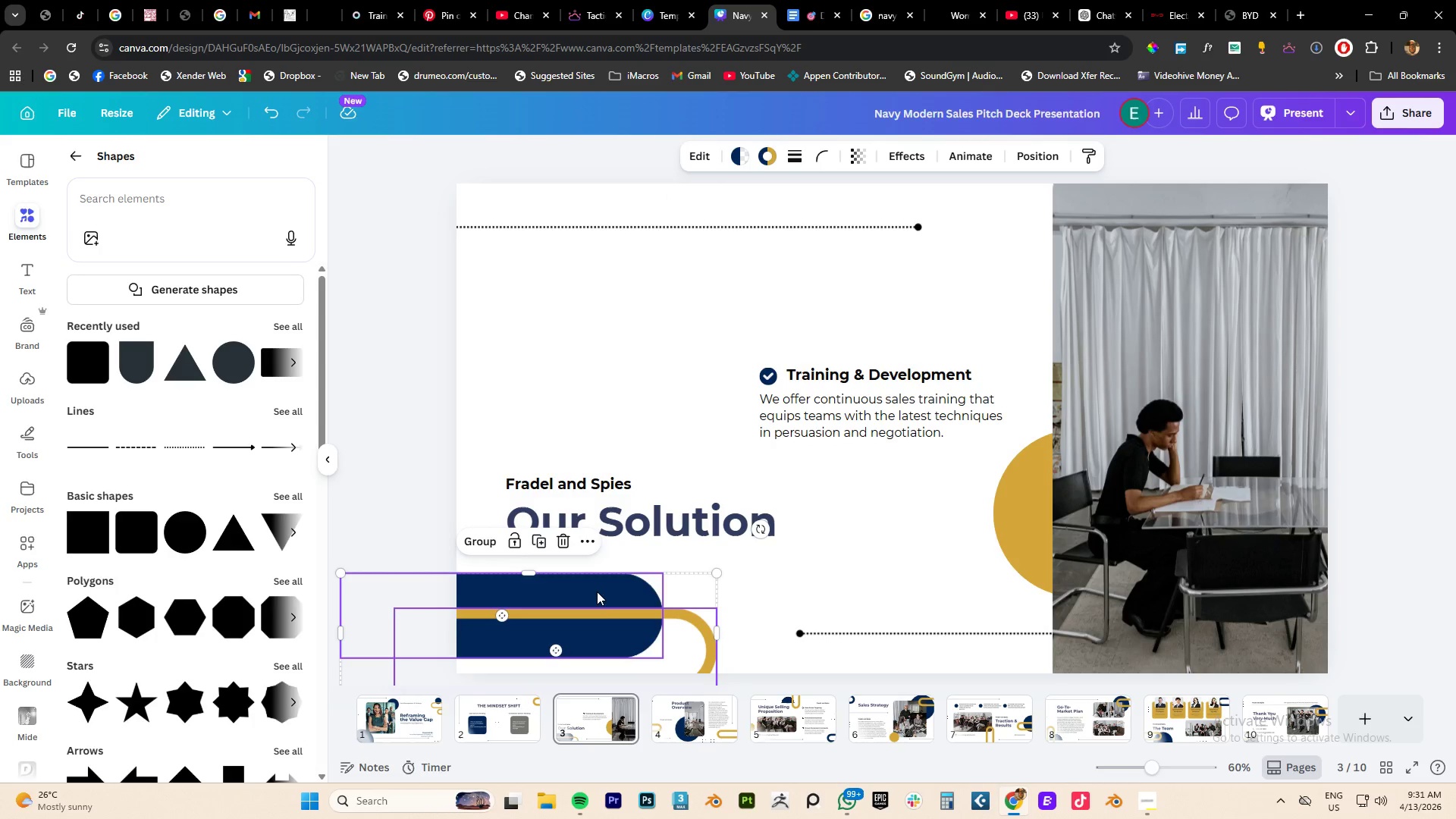 
left_click_drag(start_coordinate=[597, 592], to_coordinate=[599, 602])
 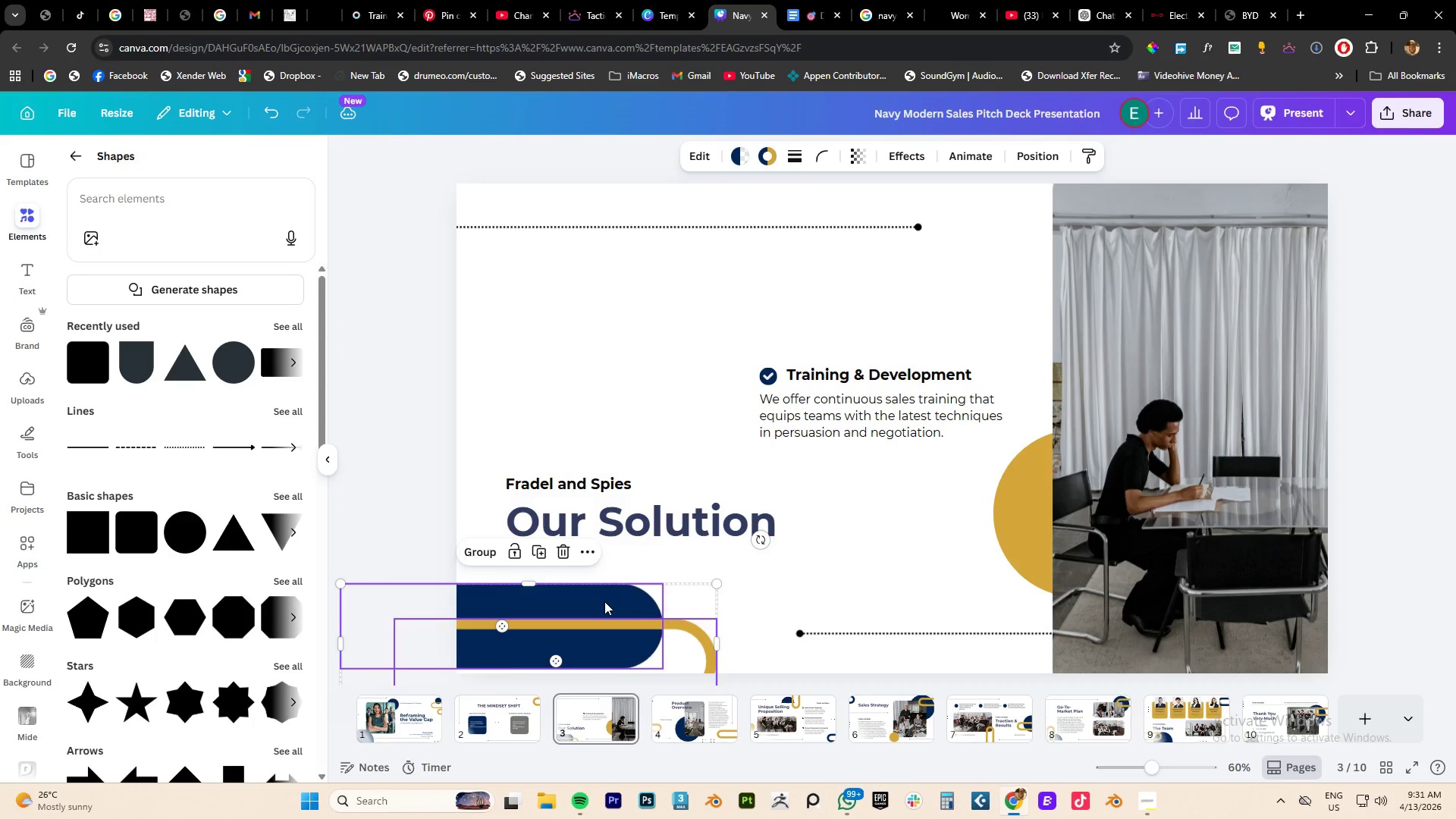 
left_click([604, 601])
 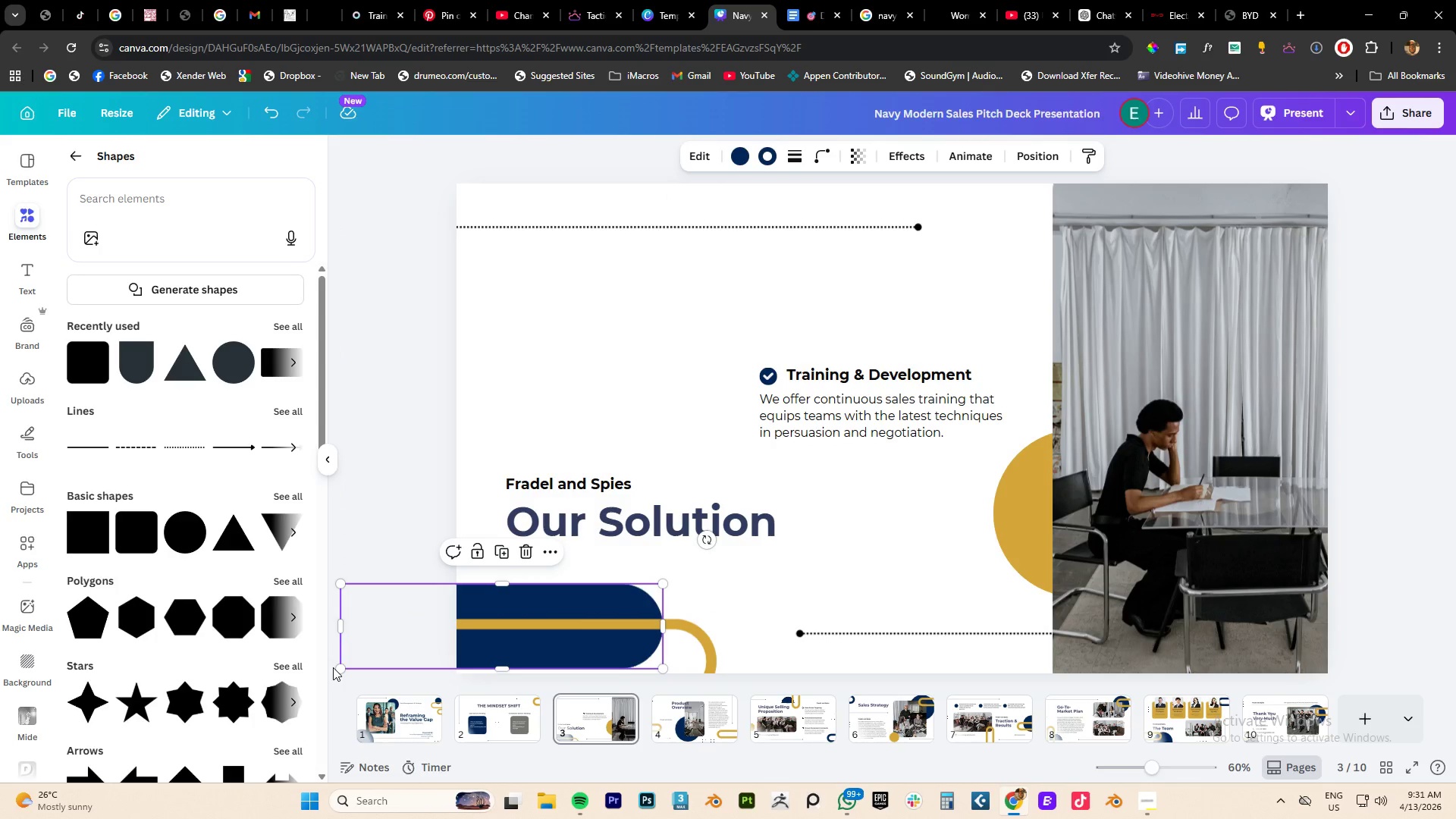 
left_click_drag(start_coordinate=[345, 663], to_coordinate=[421, 632])
 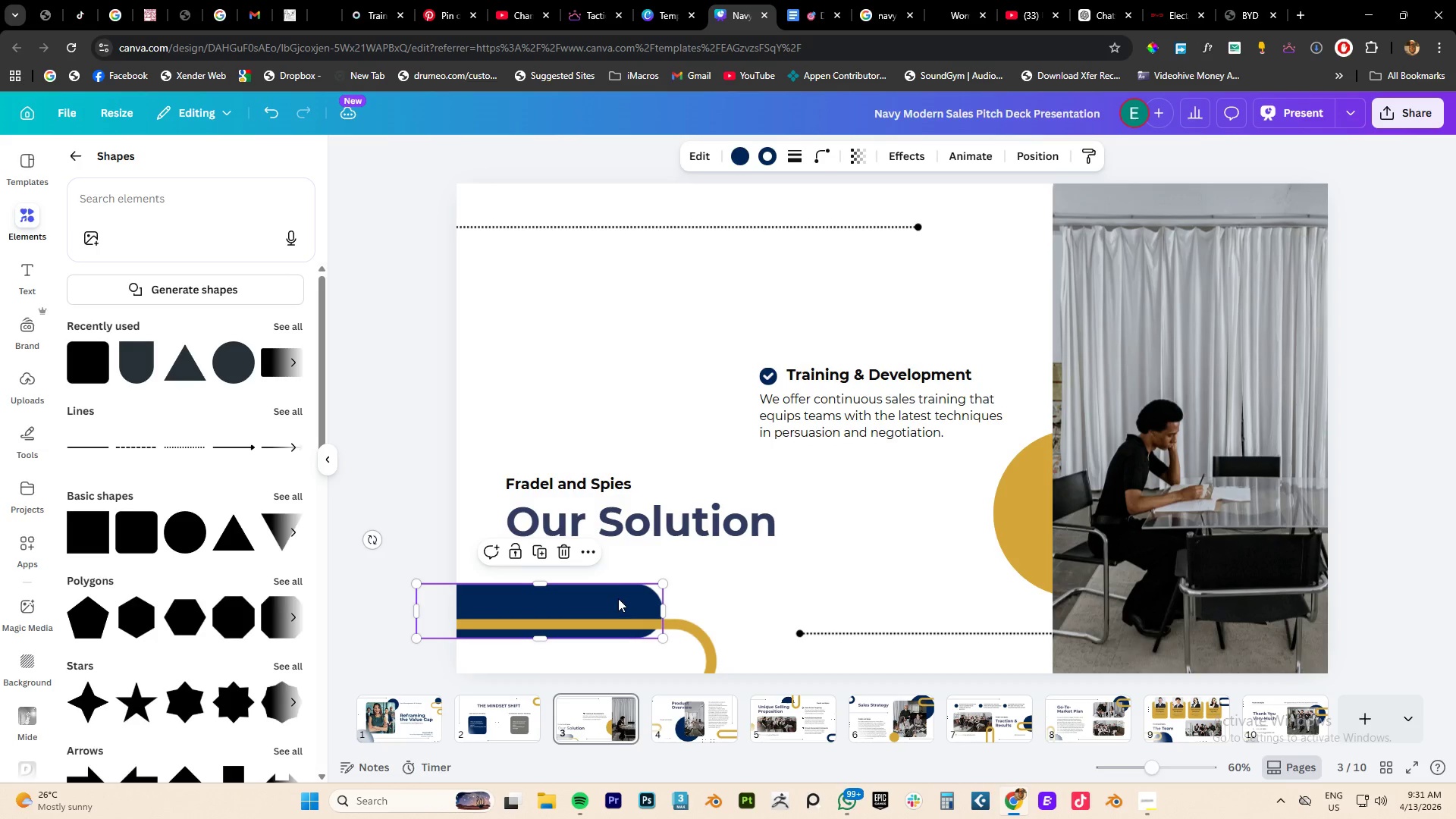 
left_click_drag(start_coordinate=[618, 599], to_coordinate=[620, 613])
 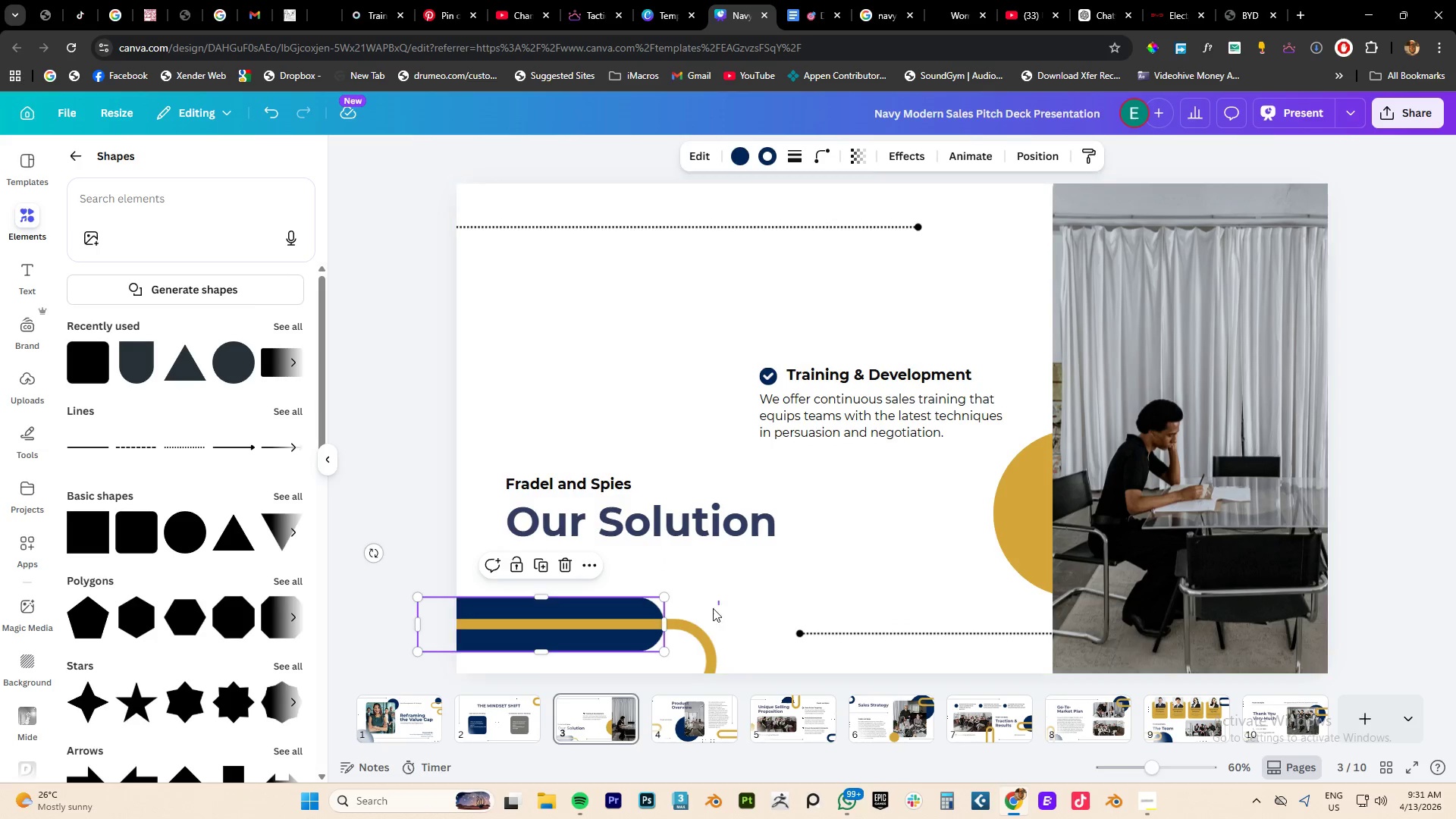 
left_click_drag(start_coordinate=[720, 601], to_coordinate=[634, 634])
 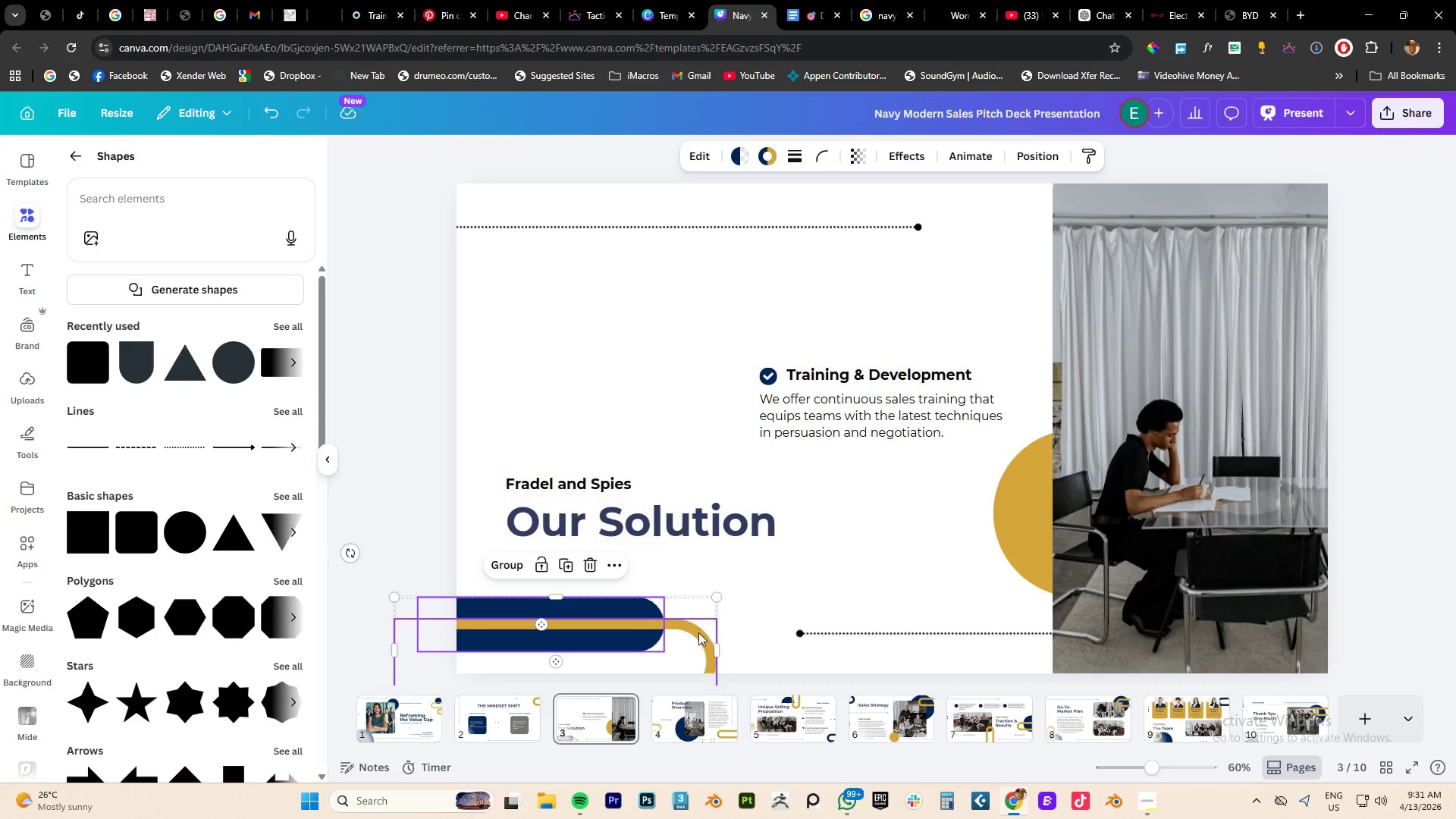 
left_click_drag(start_coordinate=[698, 632], to_coordinate=[570, 632])
 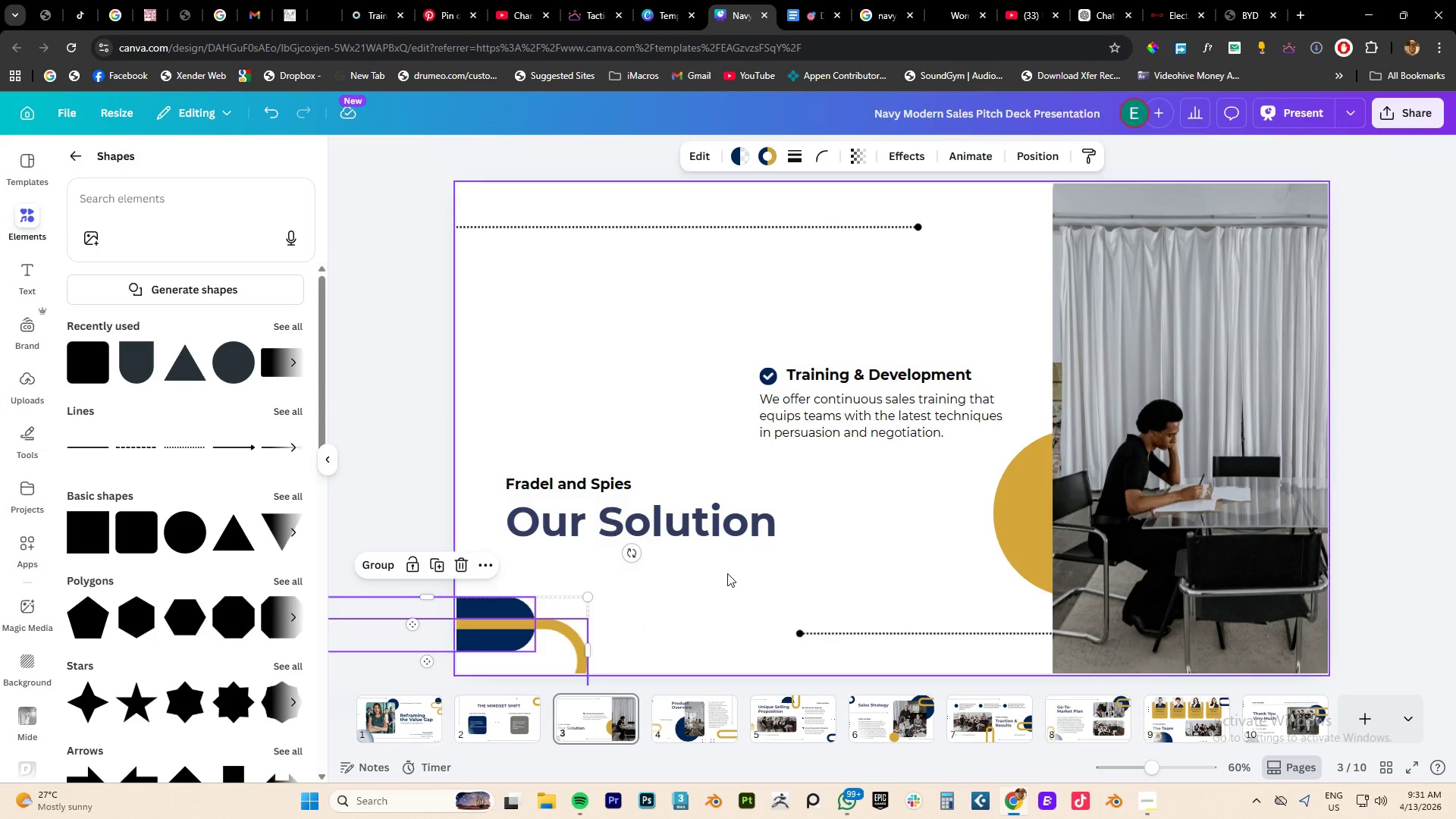 
left_click([727, 573])
 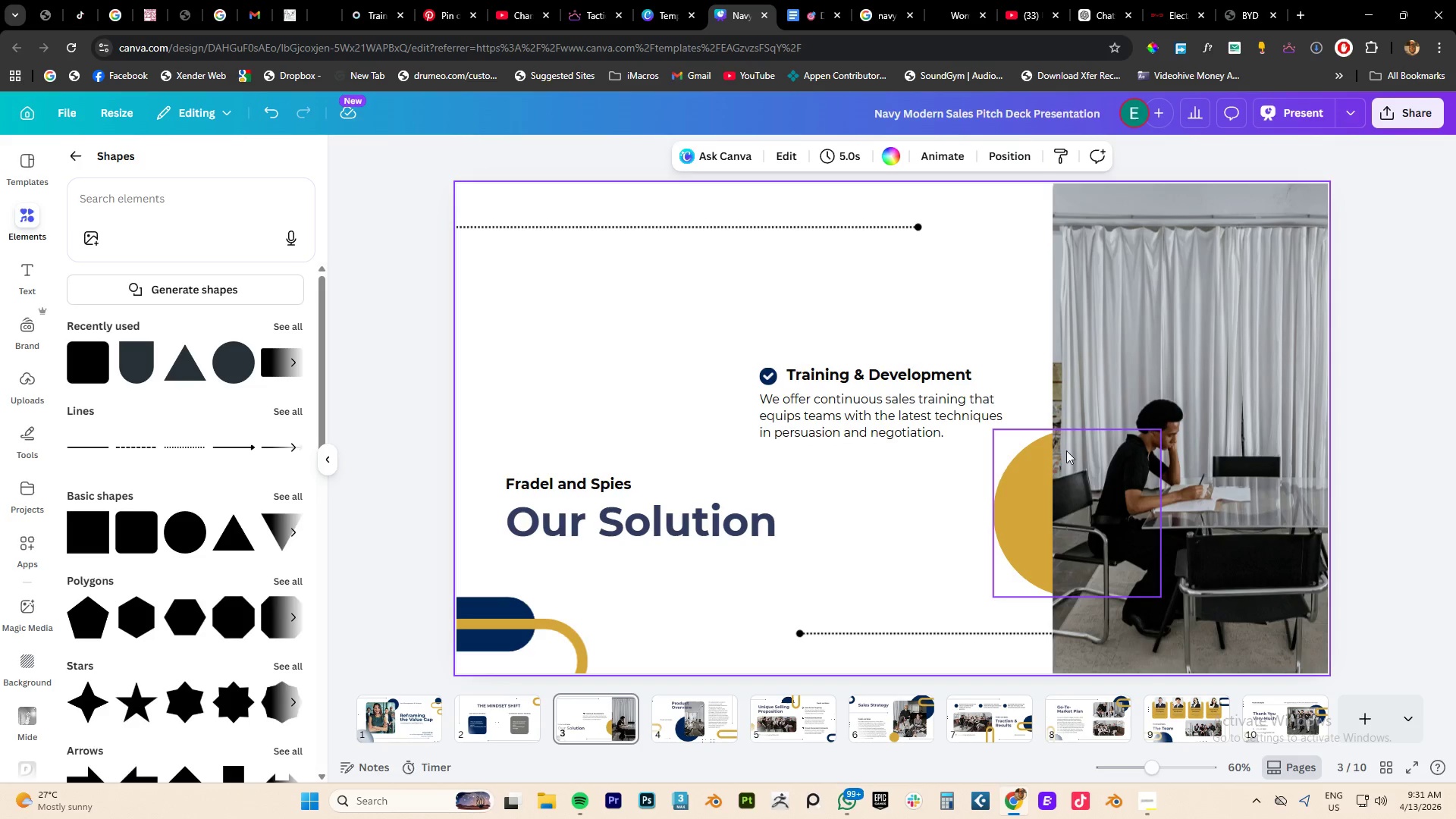 
wait(5.69)
 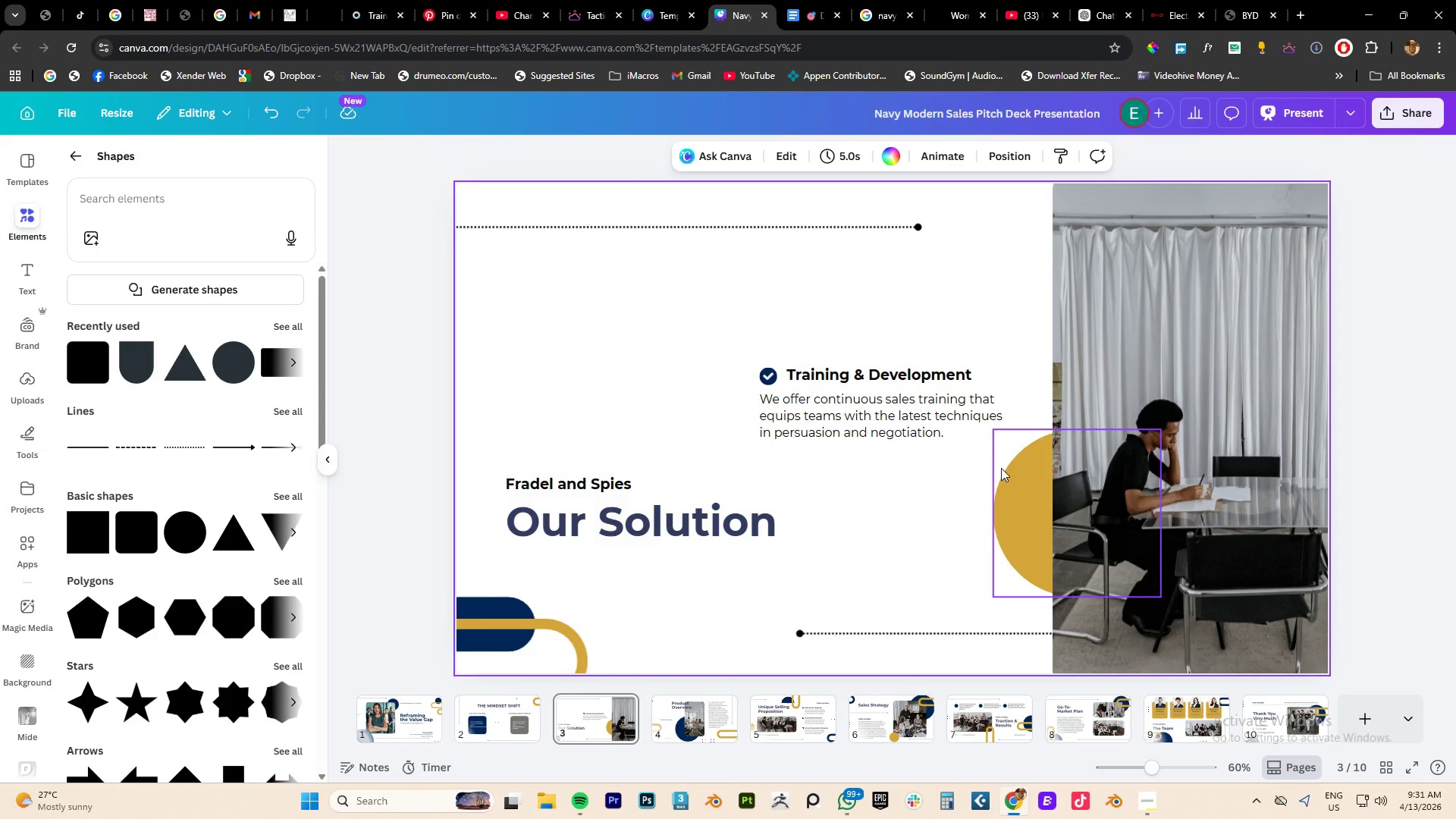 
left_click_drag(start_coordinate=[862, 231], to_coordinate=[861, 210])
 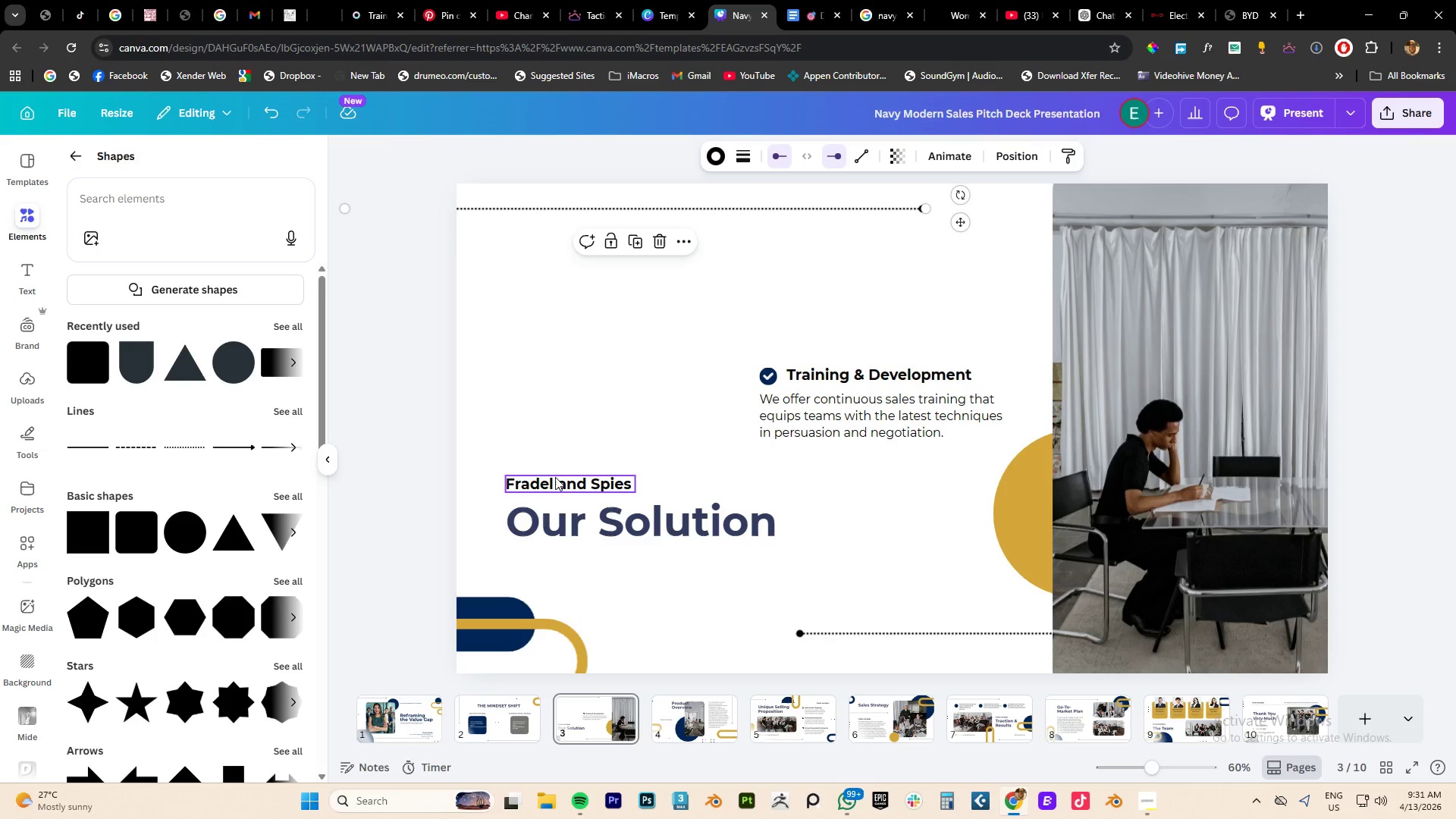 
left_click_drag(start_coordinate=[555, 477], to_coordinate=[558, 481])
 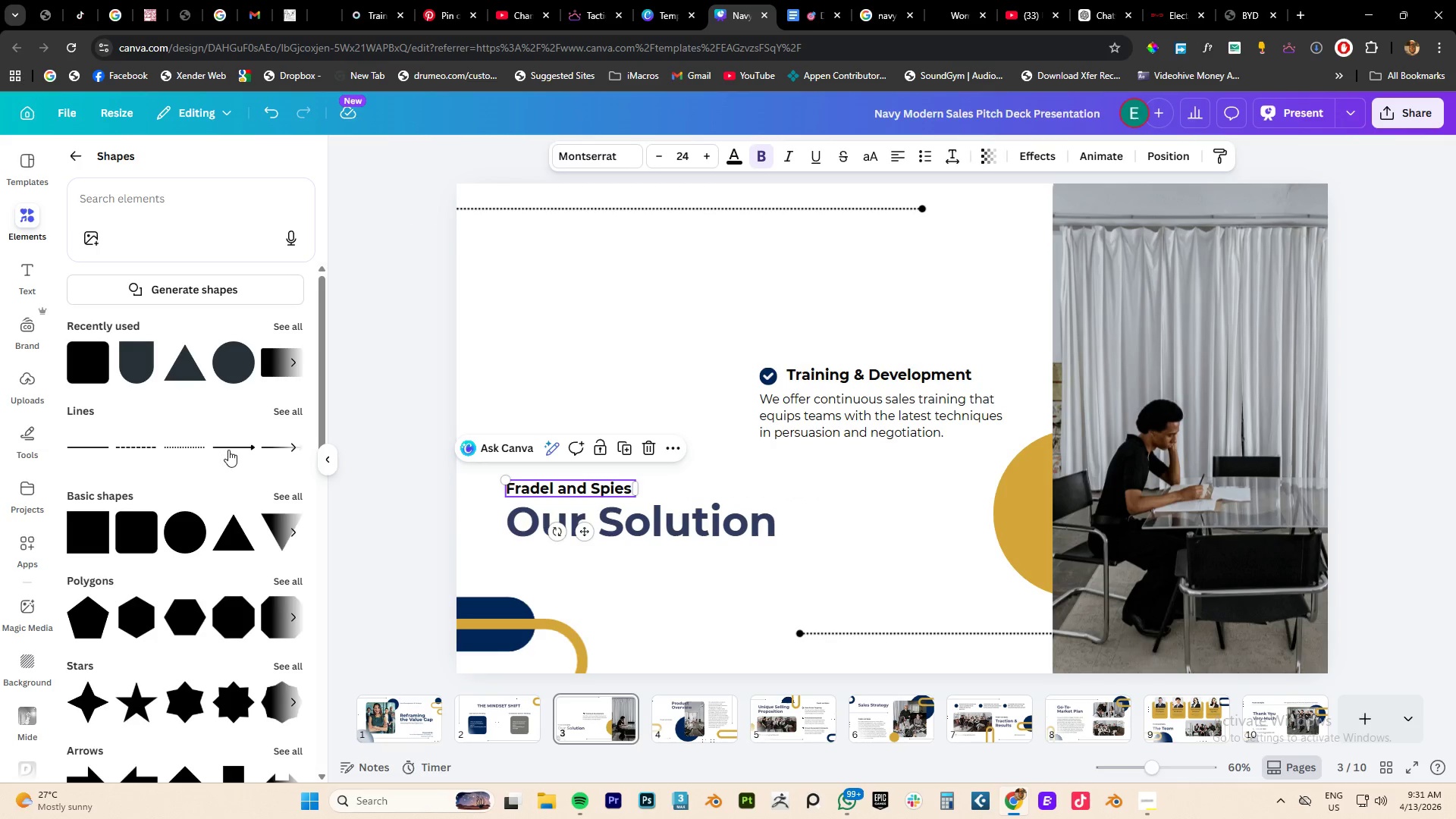 
left_click([545, 355])
 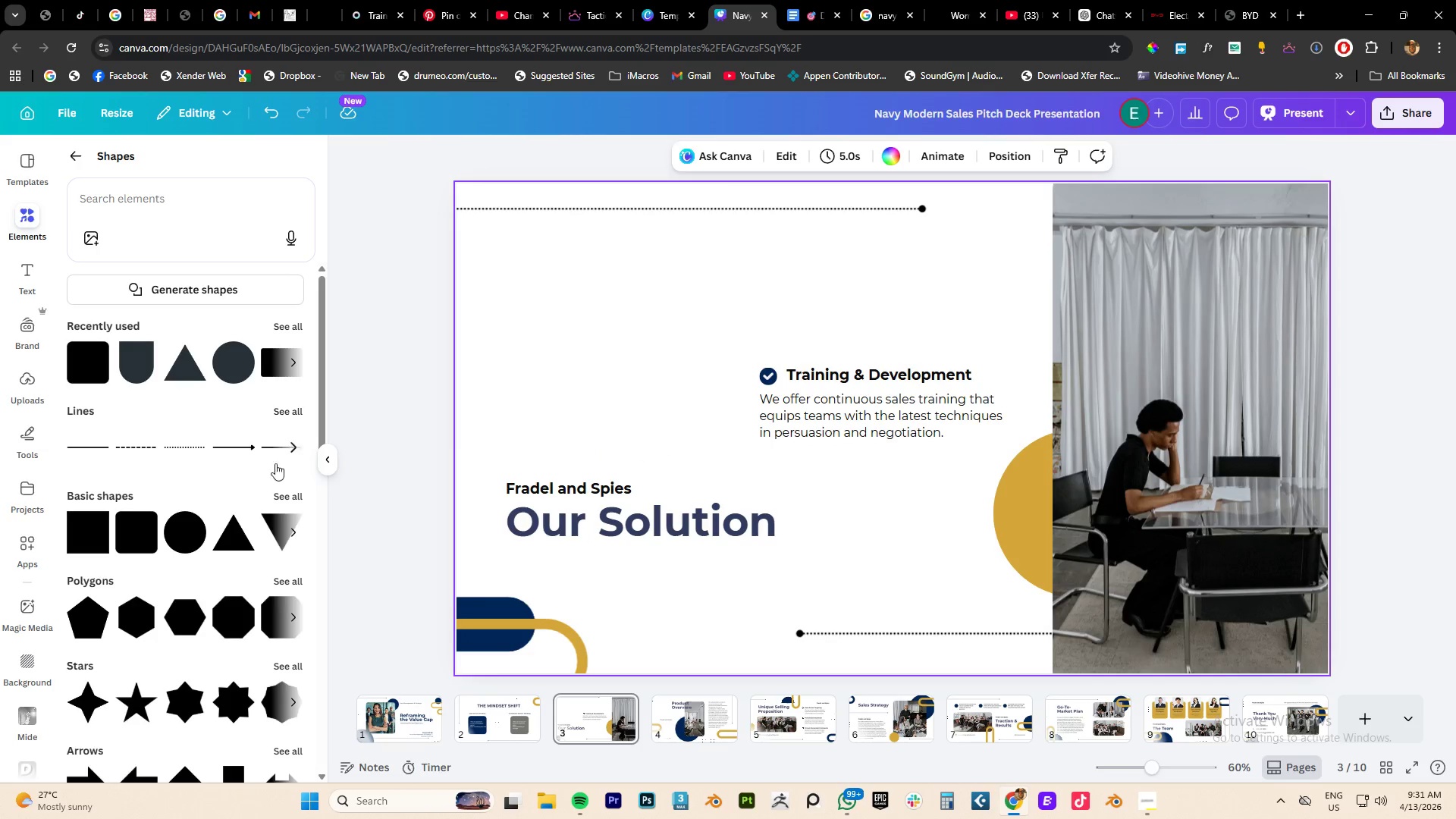 
scroll: coordinate [166, 488], scroll_direction: down, amount: 2.0
 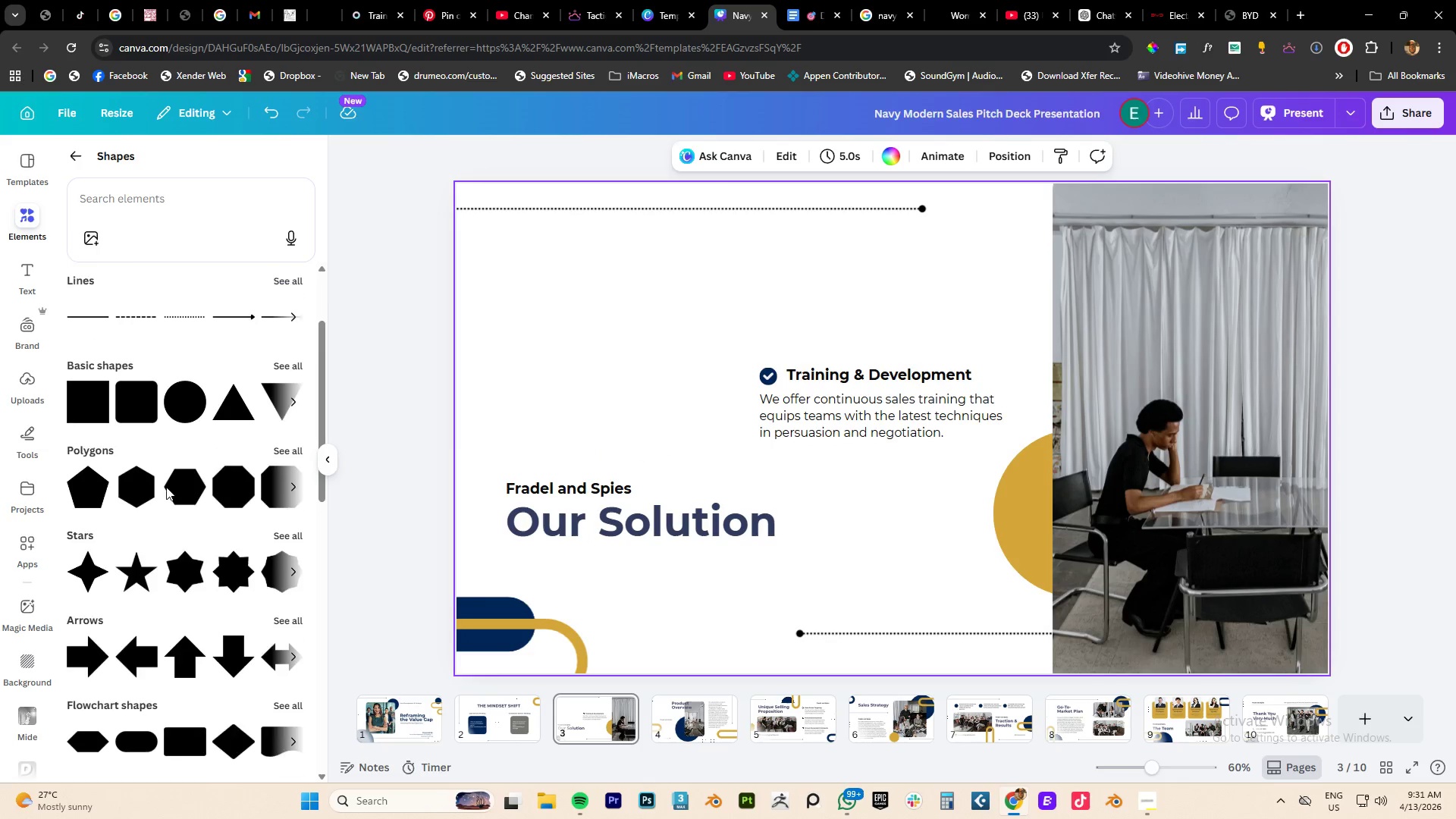 
scroll: coordinate [166, 487], scroll_direction: up, amount: 8.0
 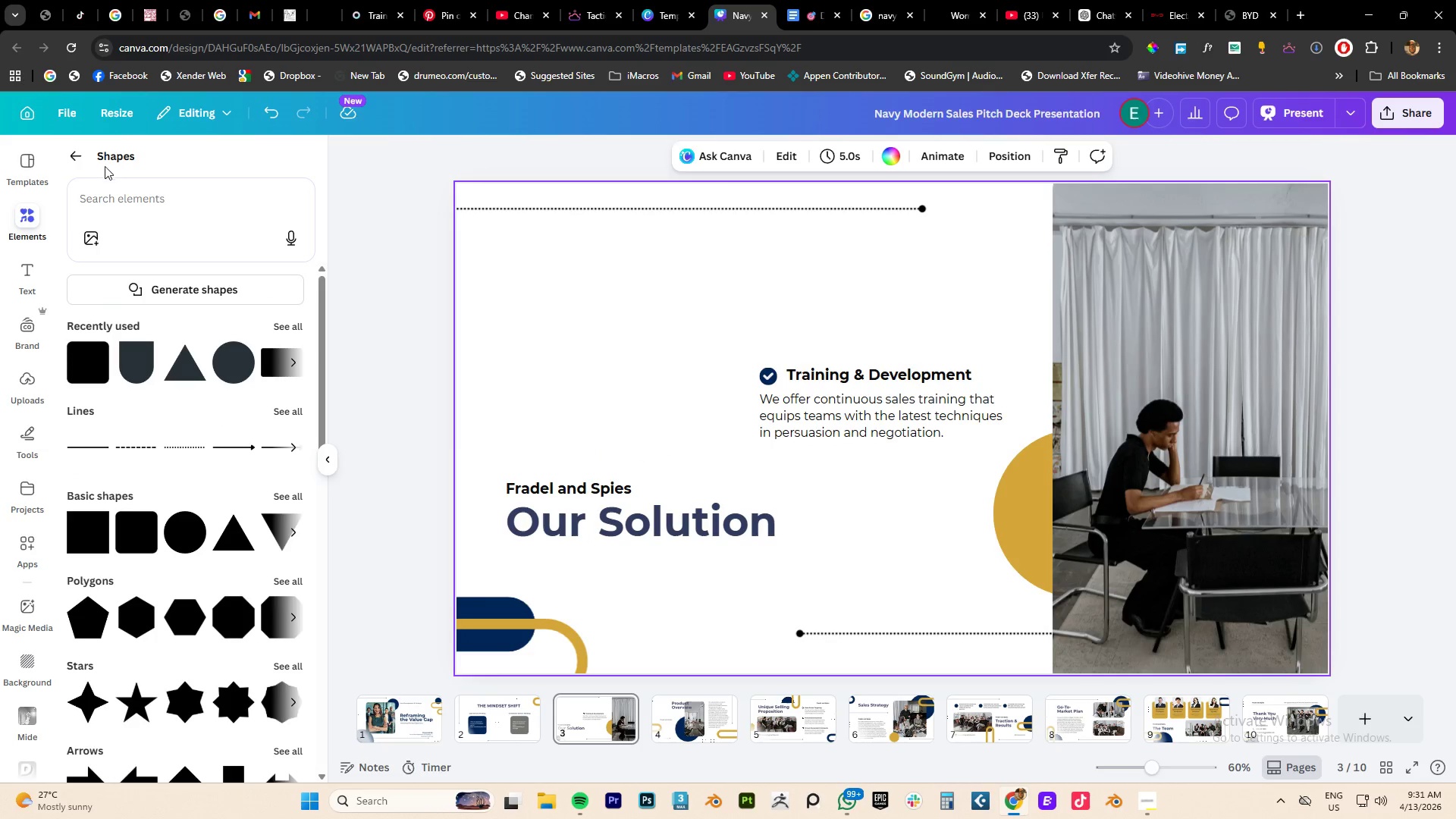 
left_click([76, 157])
 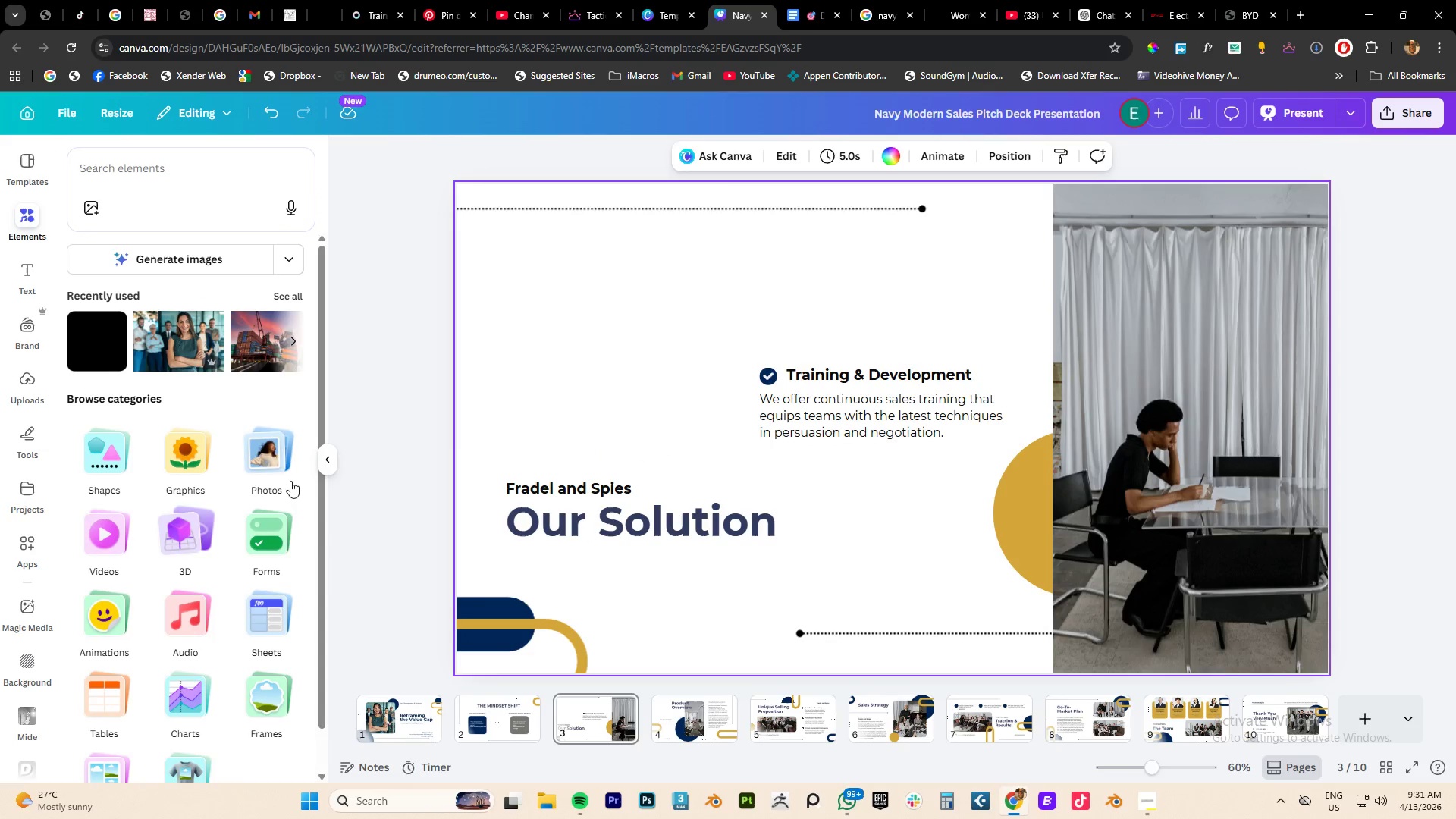 
wait(8.19)
 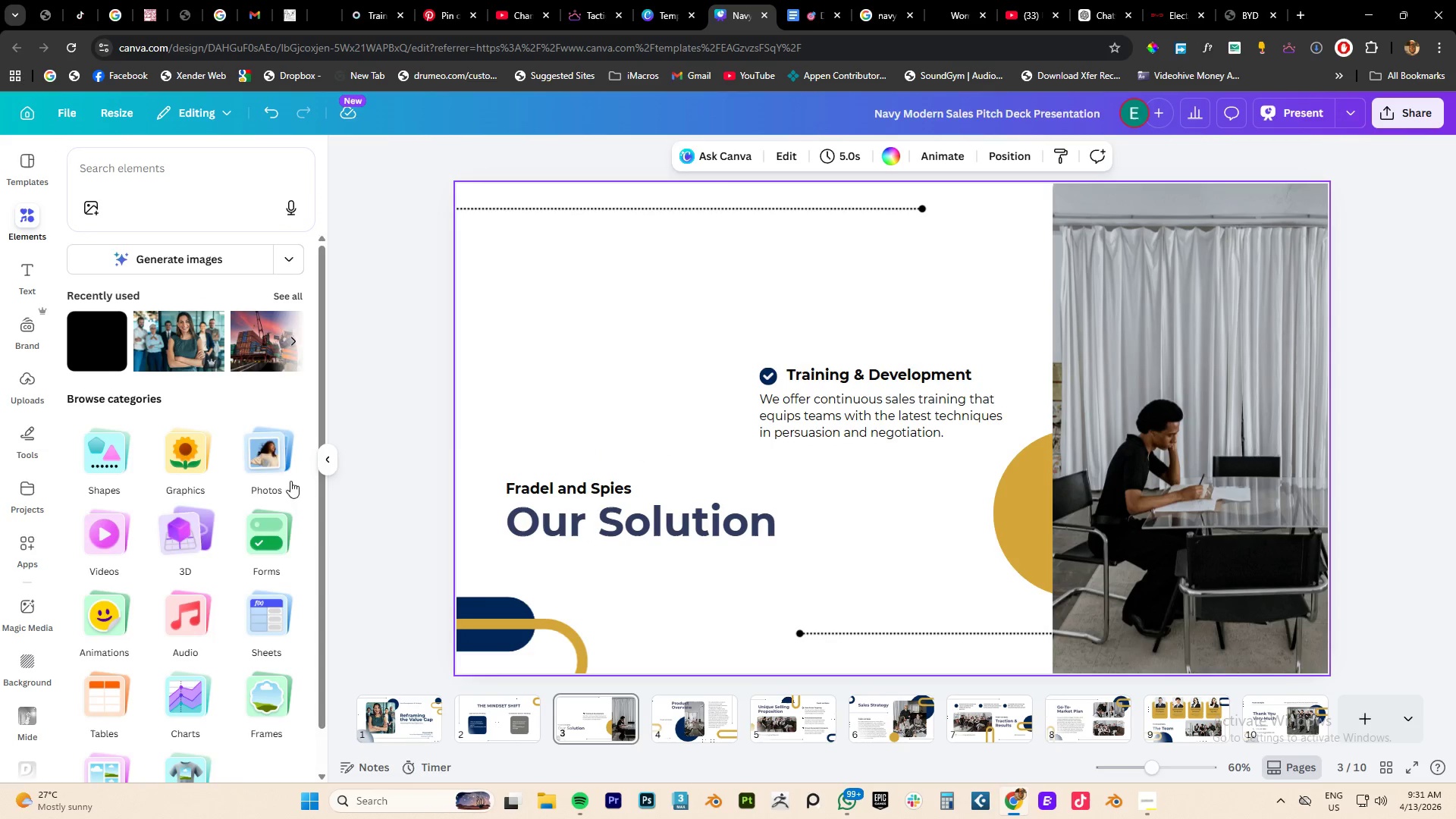 
scroll: coordinate [179, 536], scroll_direction: down, amount: 2.0
 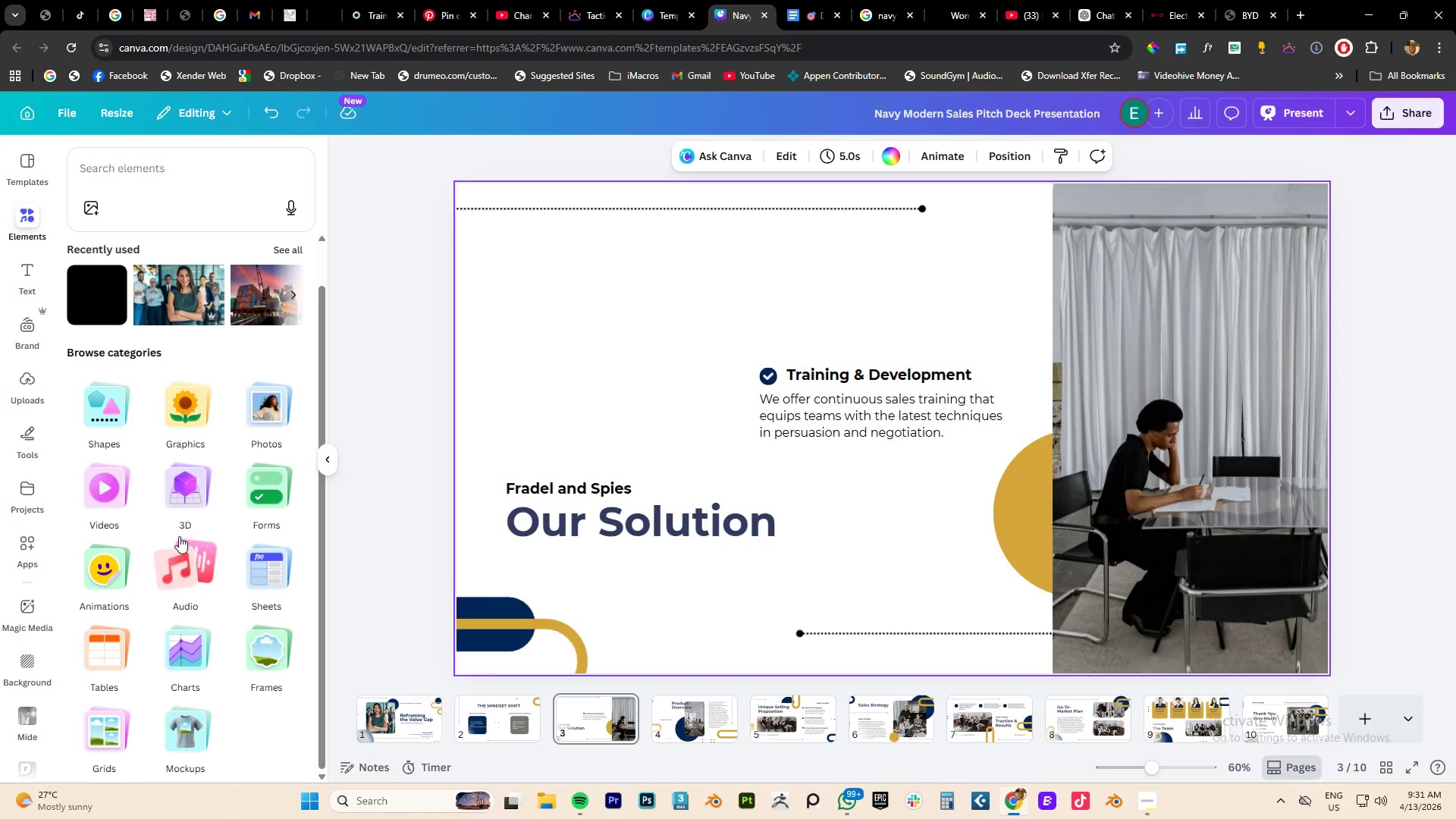 
scroll: coordinate [179, 536], scroll_direction: up, amount: 3.0
 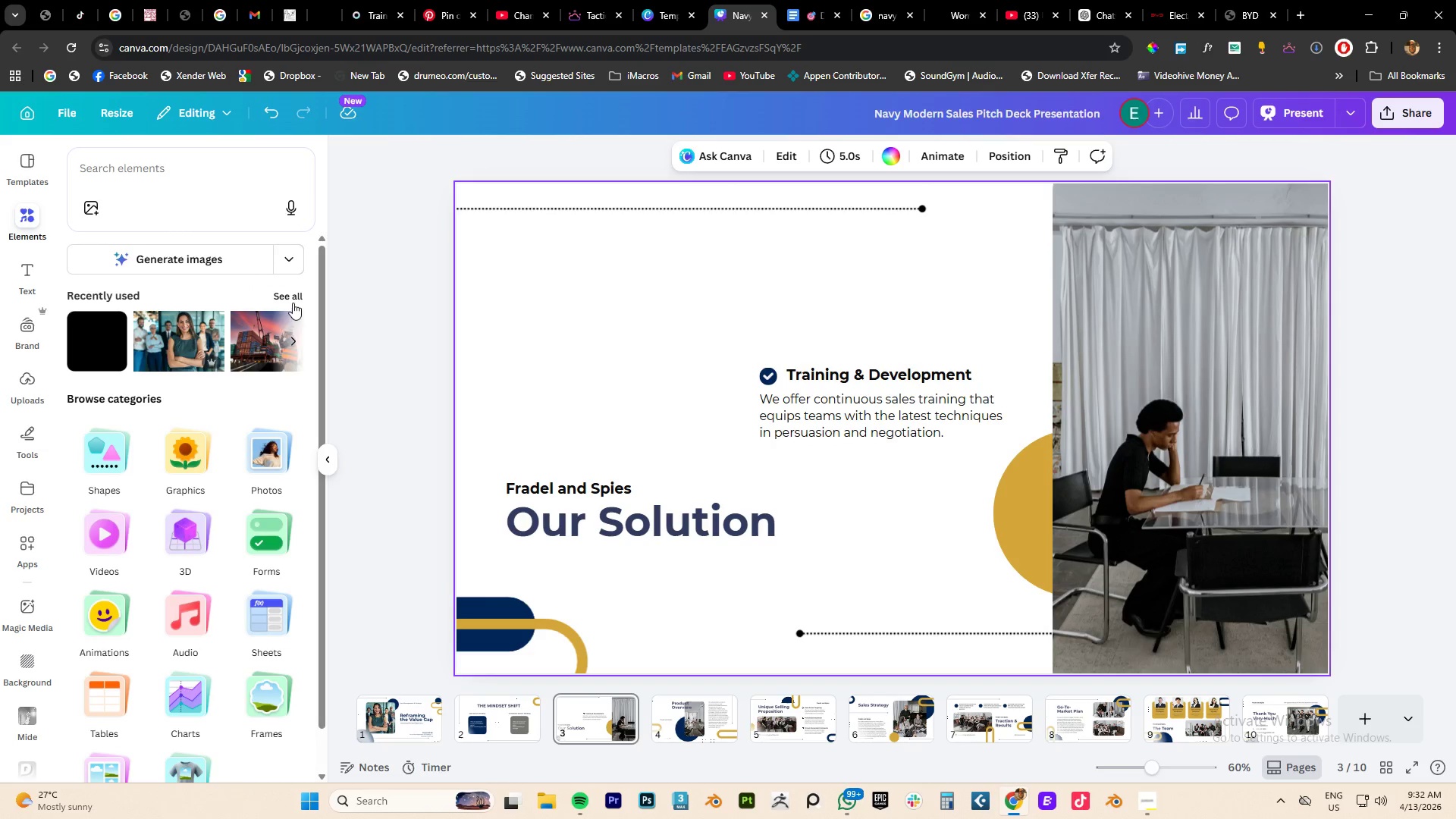 
wait(5.4)
 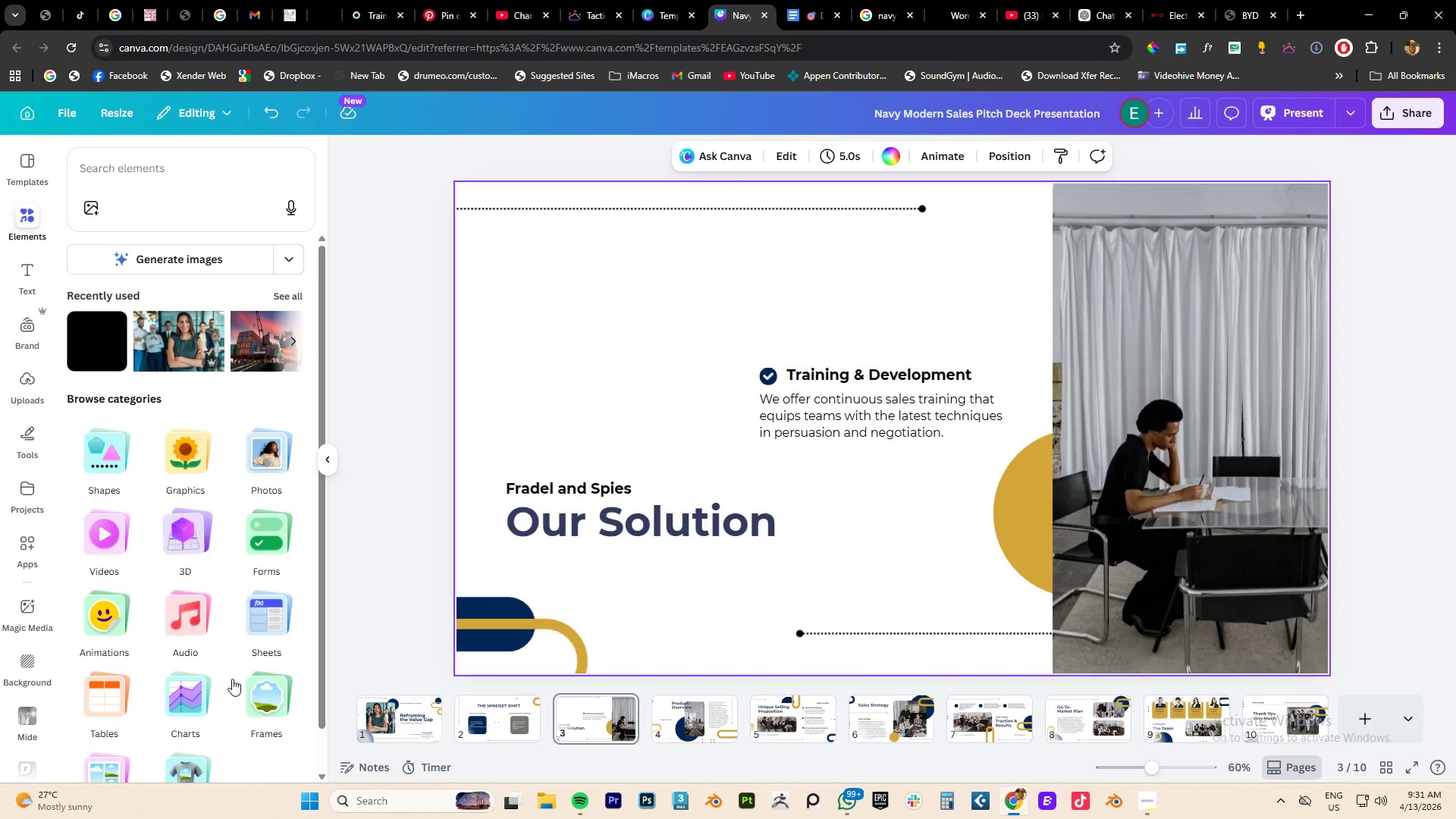 
left_click([295, 296])
 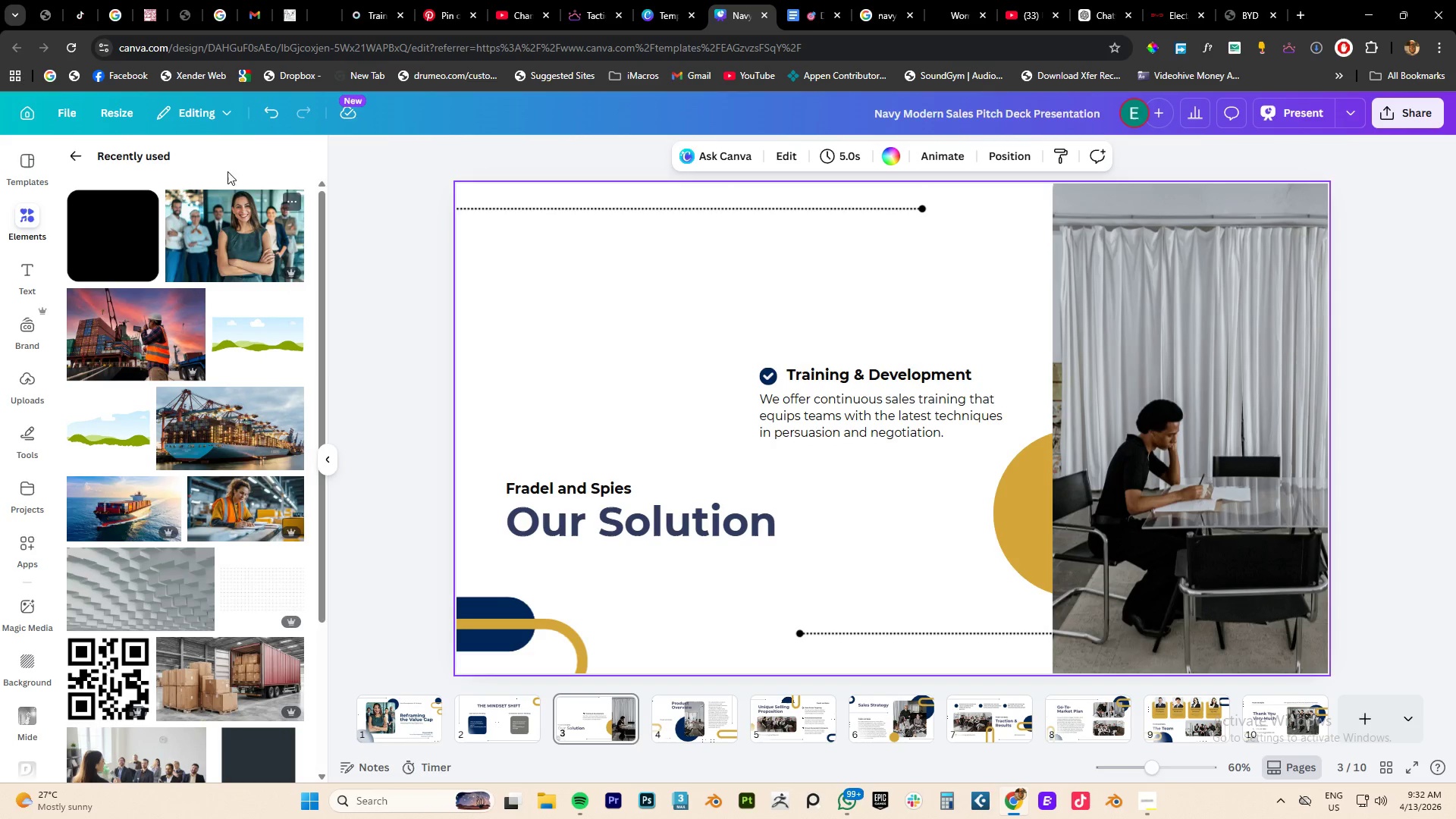 
left_click([77, 154])
 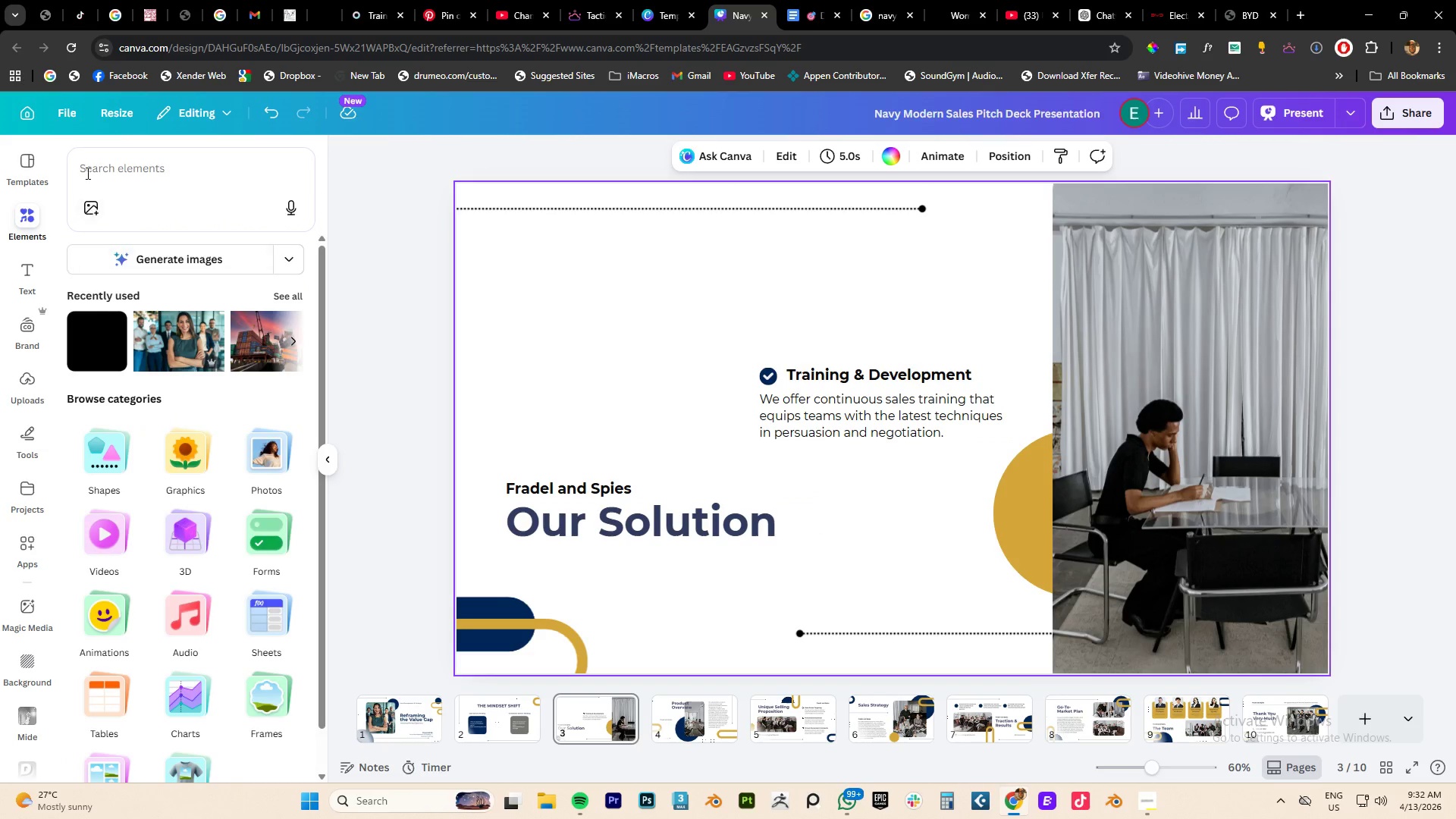 
wait(6.55)
 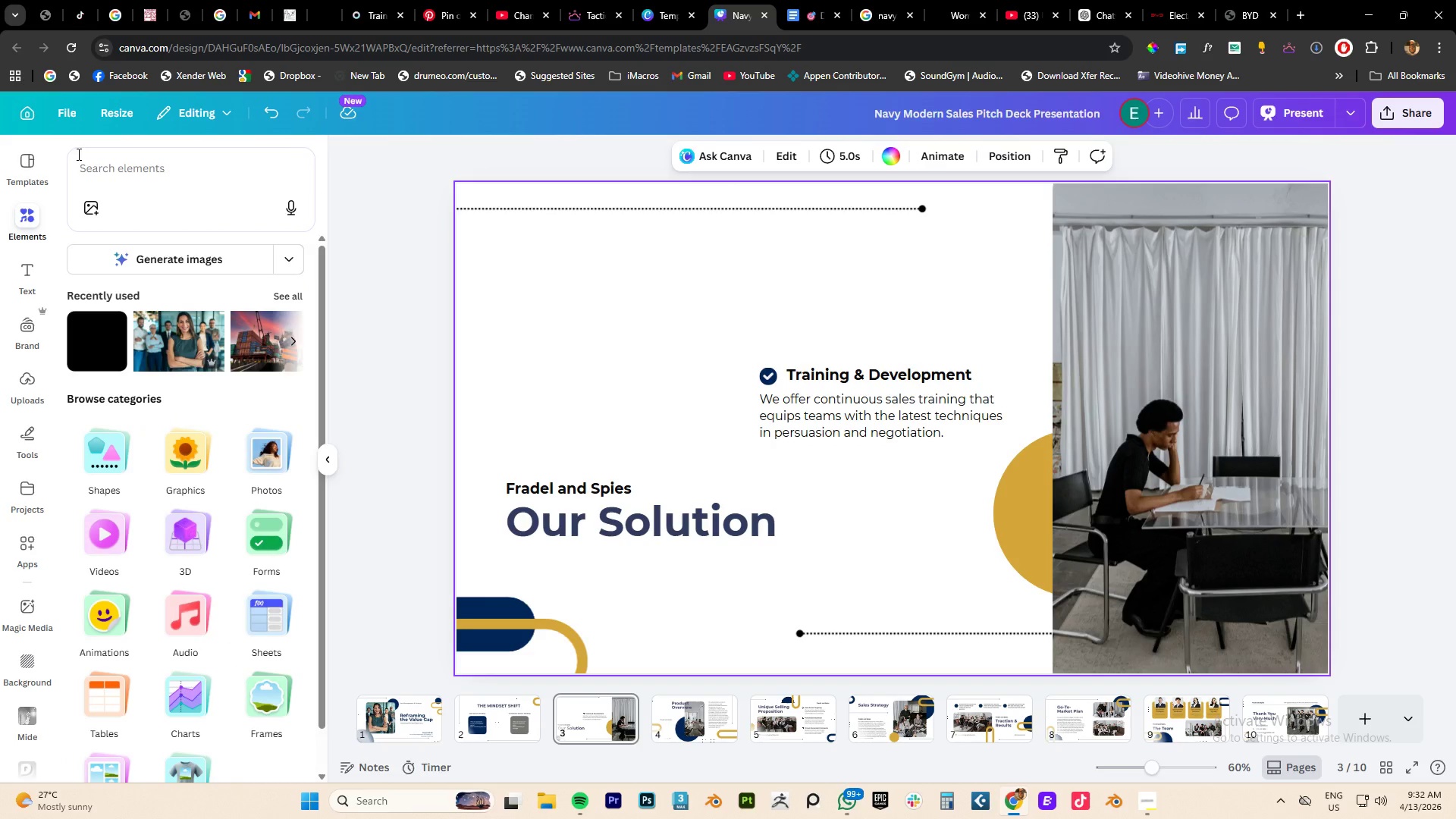 
left_click([110, 176])
 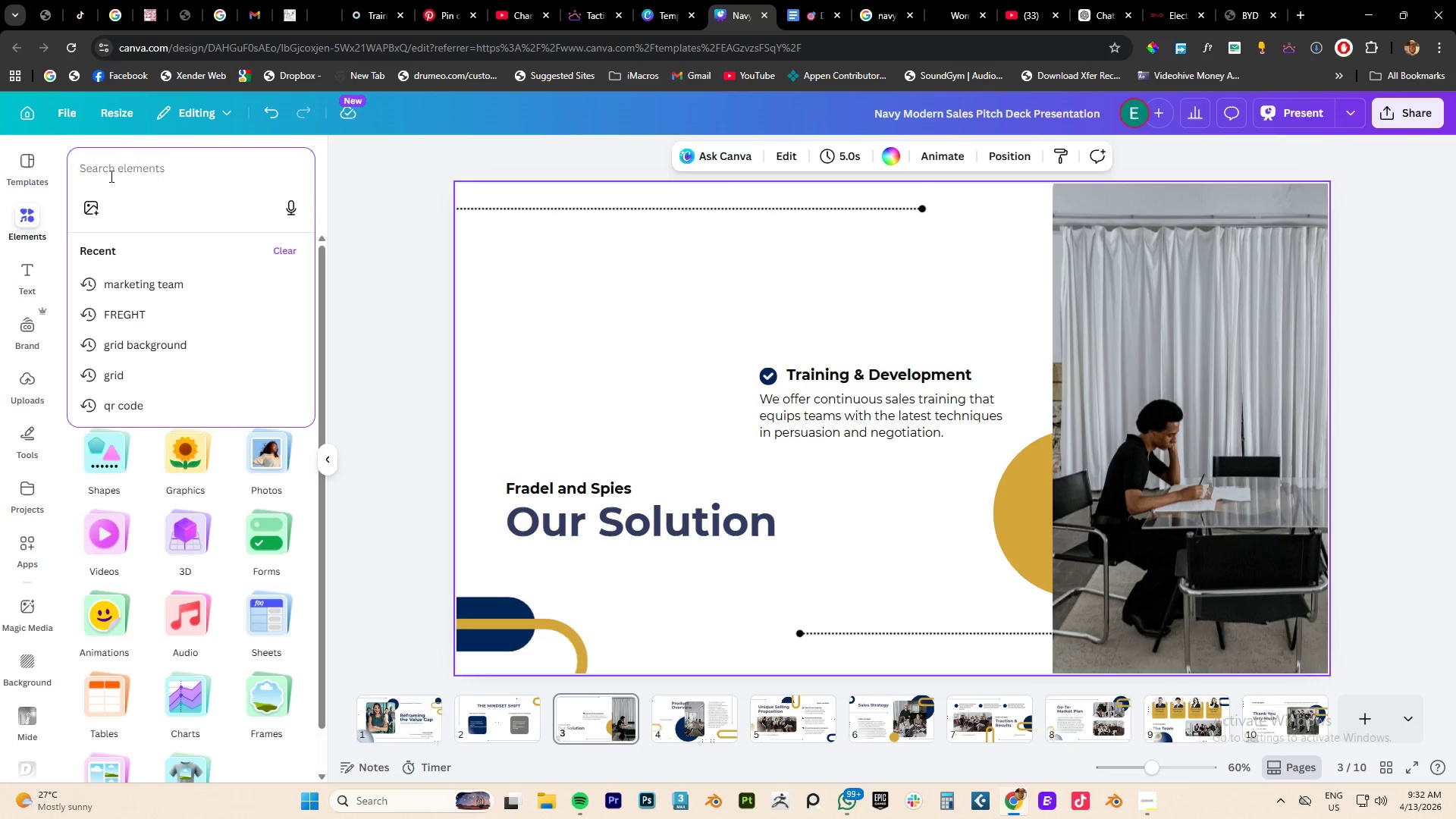 
type(arrow)
 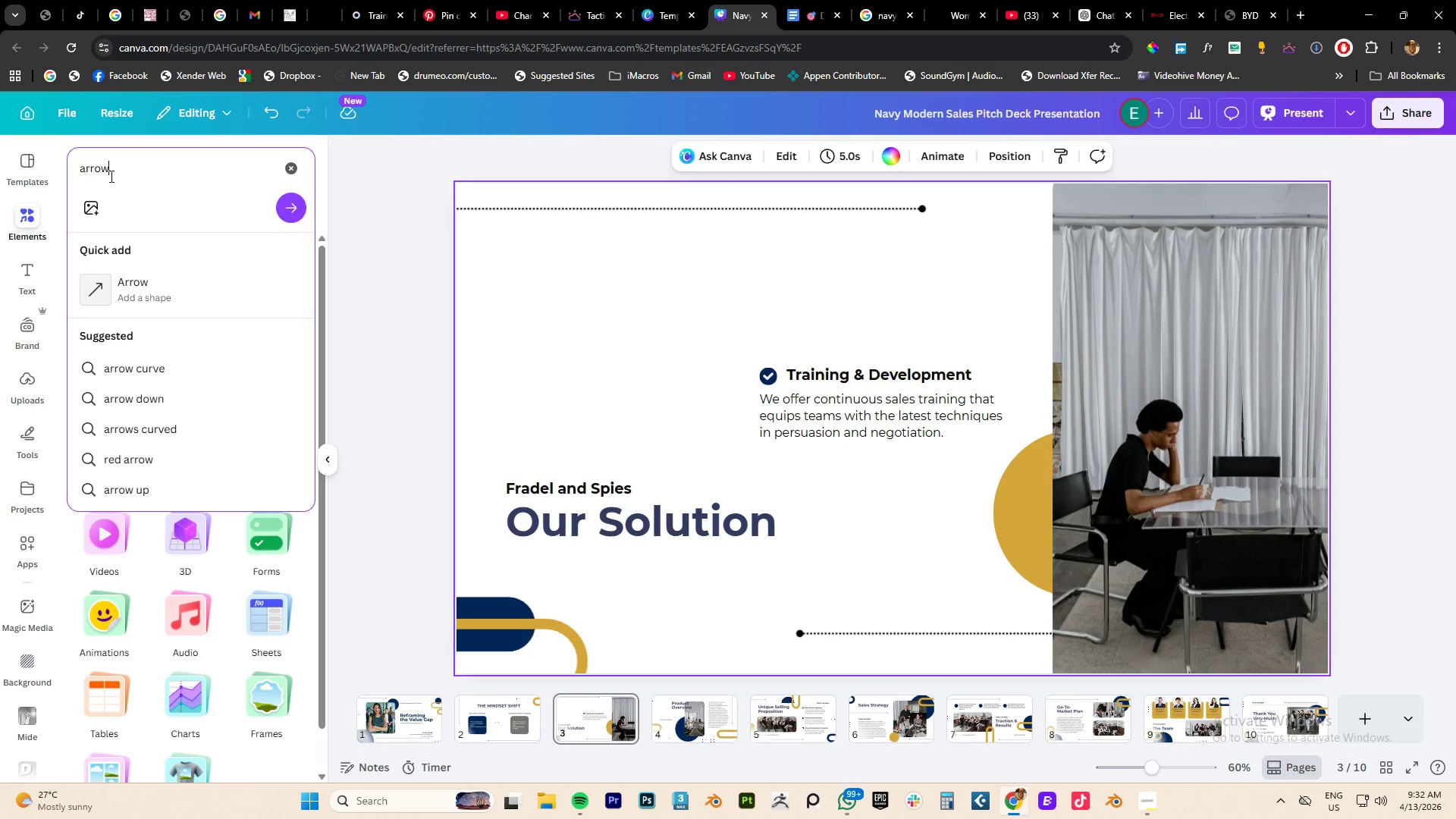 
key(Enter)
 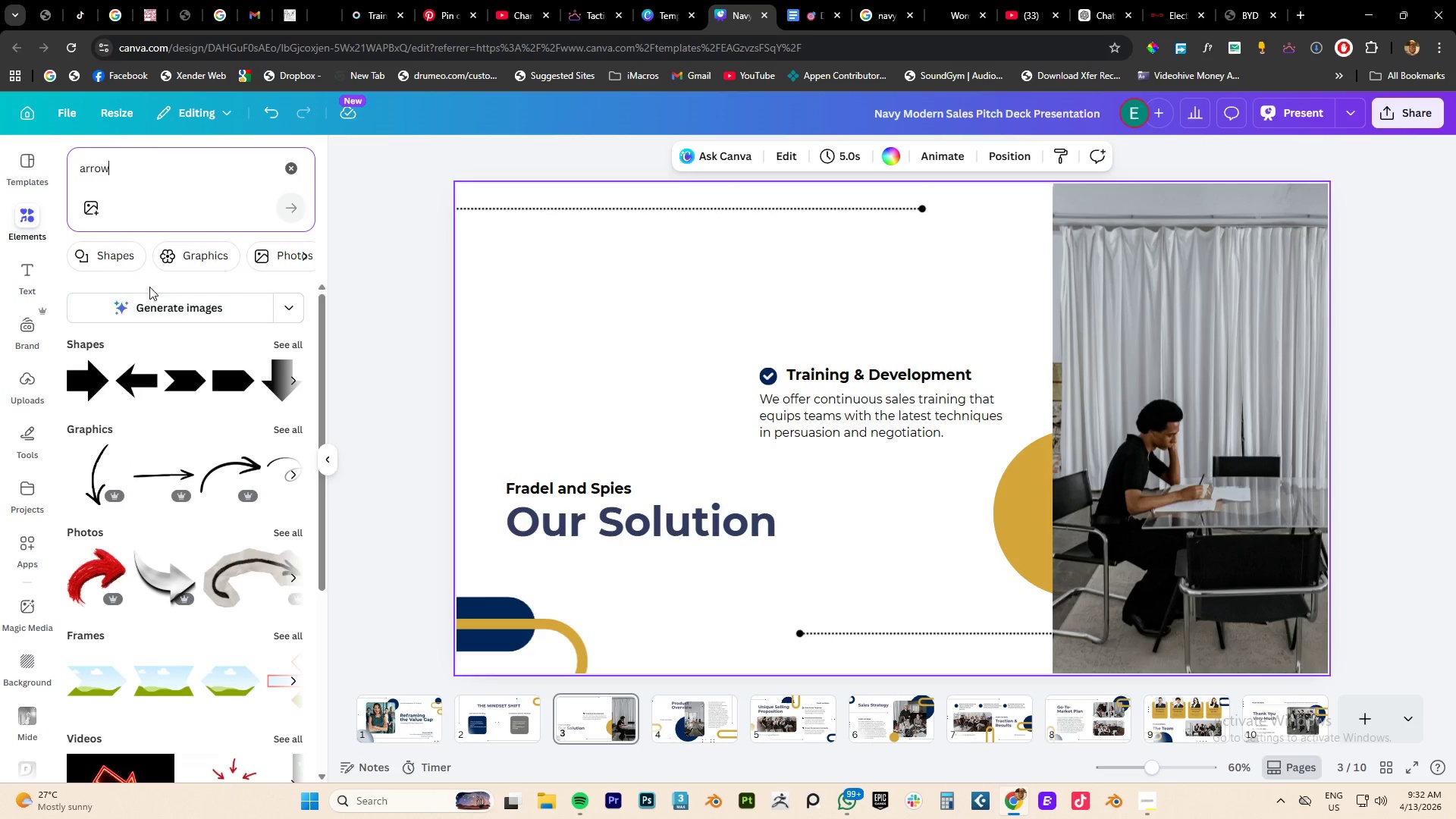 
left_click([205, 257])
 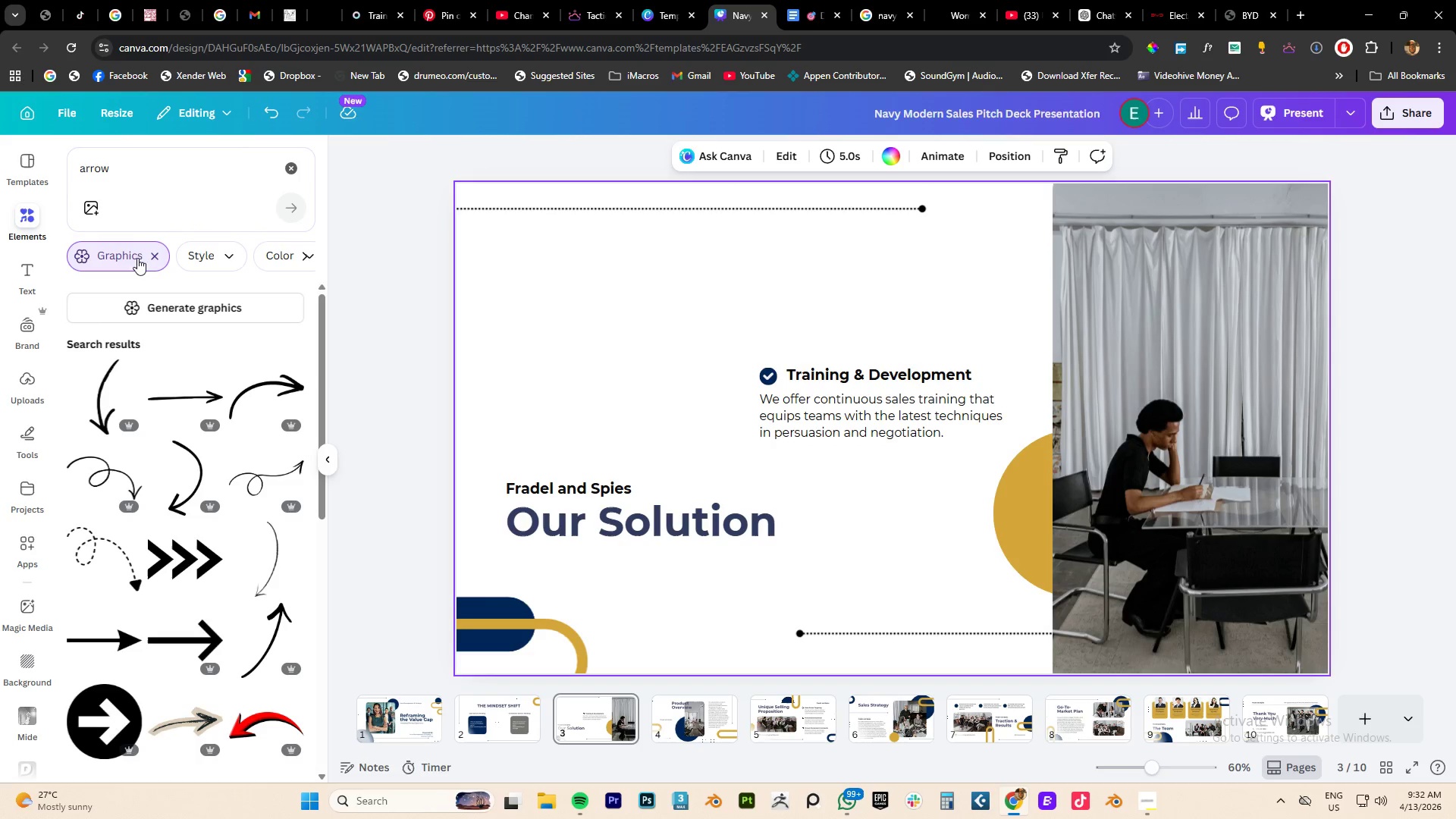 
left_click([156, 255])
 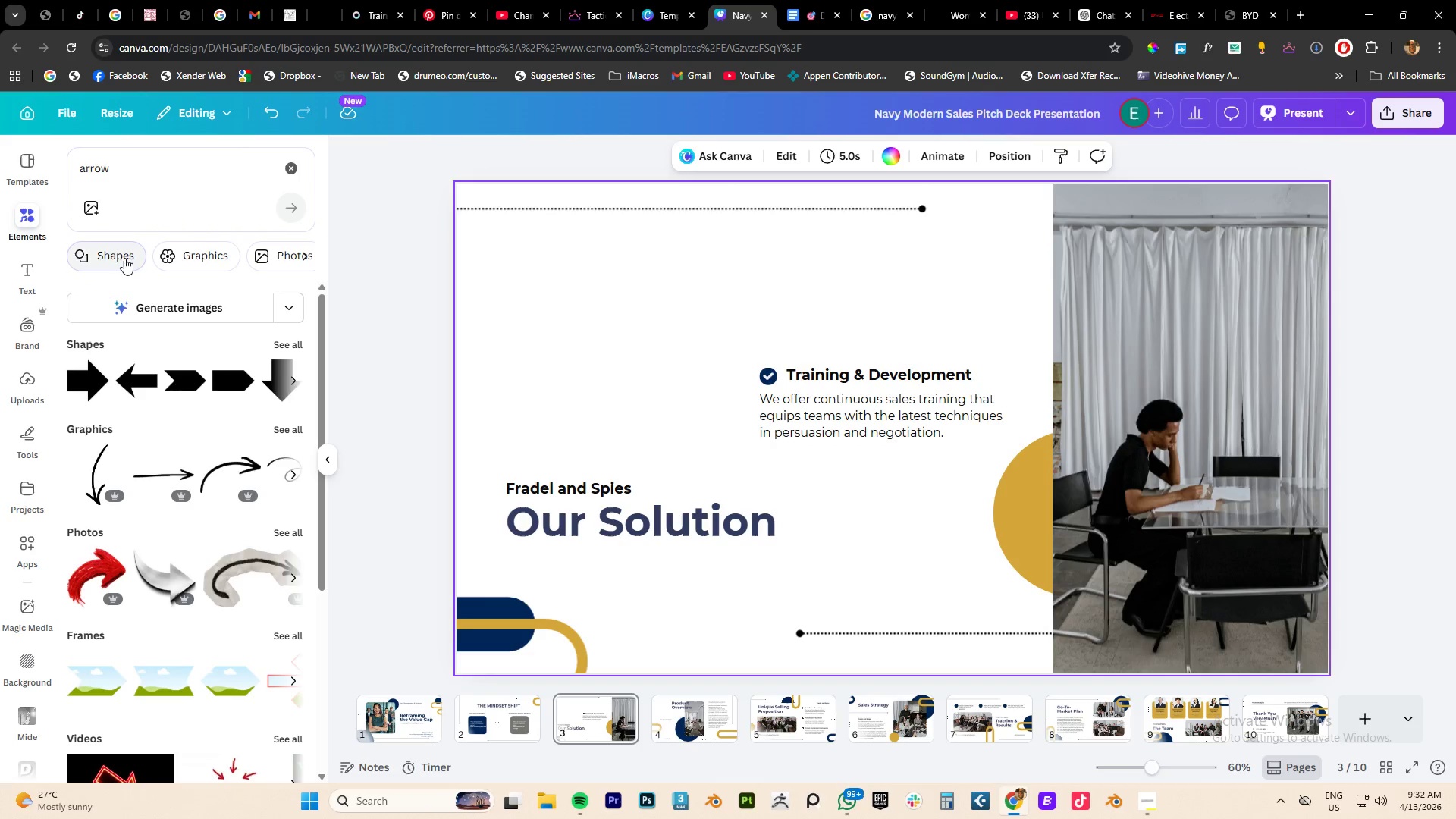 
left_click([103, 258])
 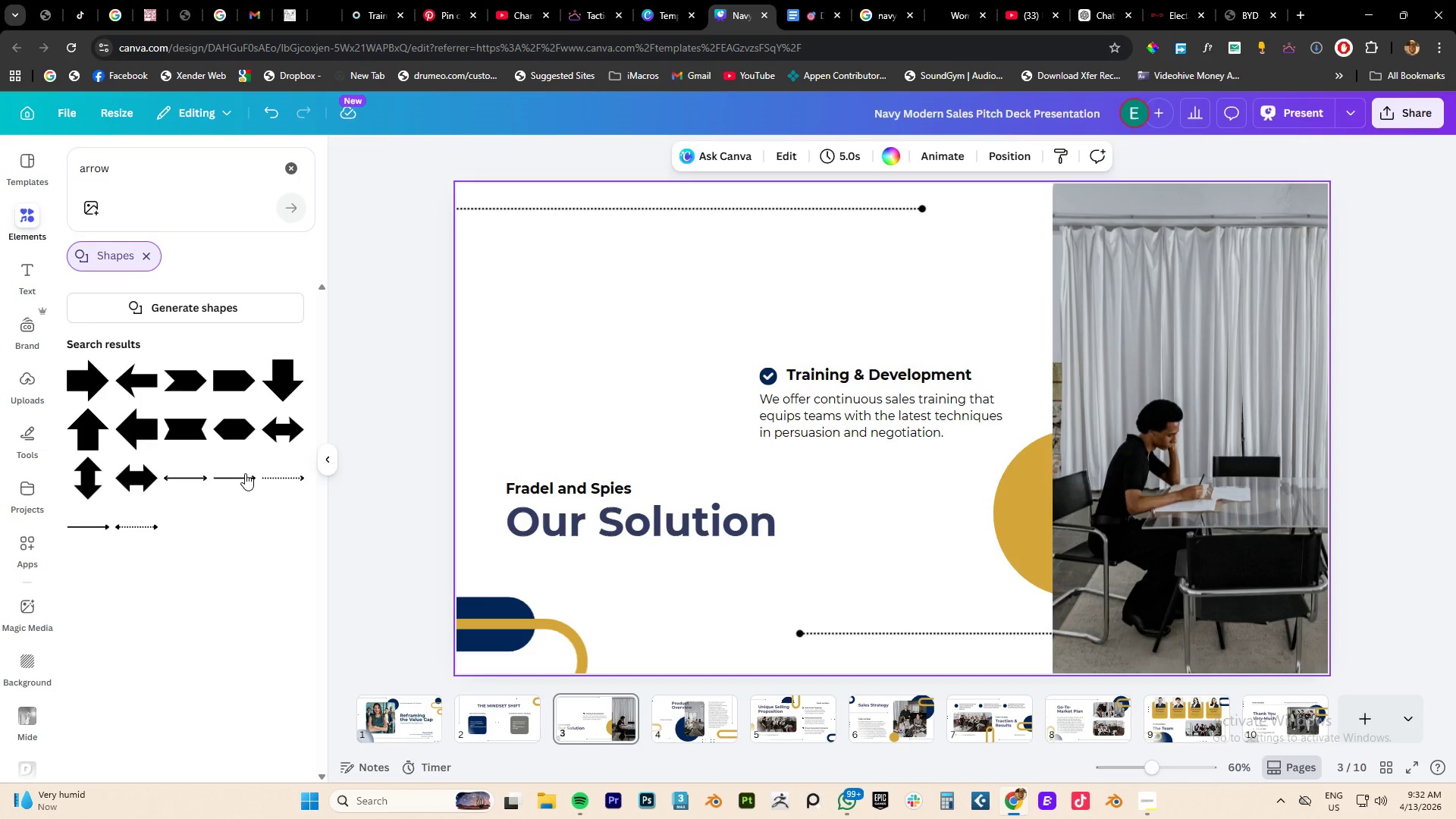 
left_click([234, 475])
 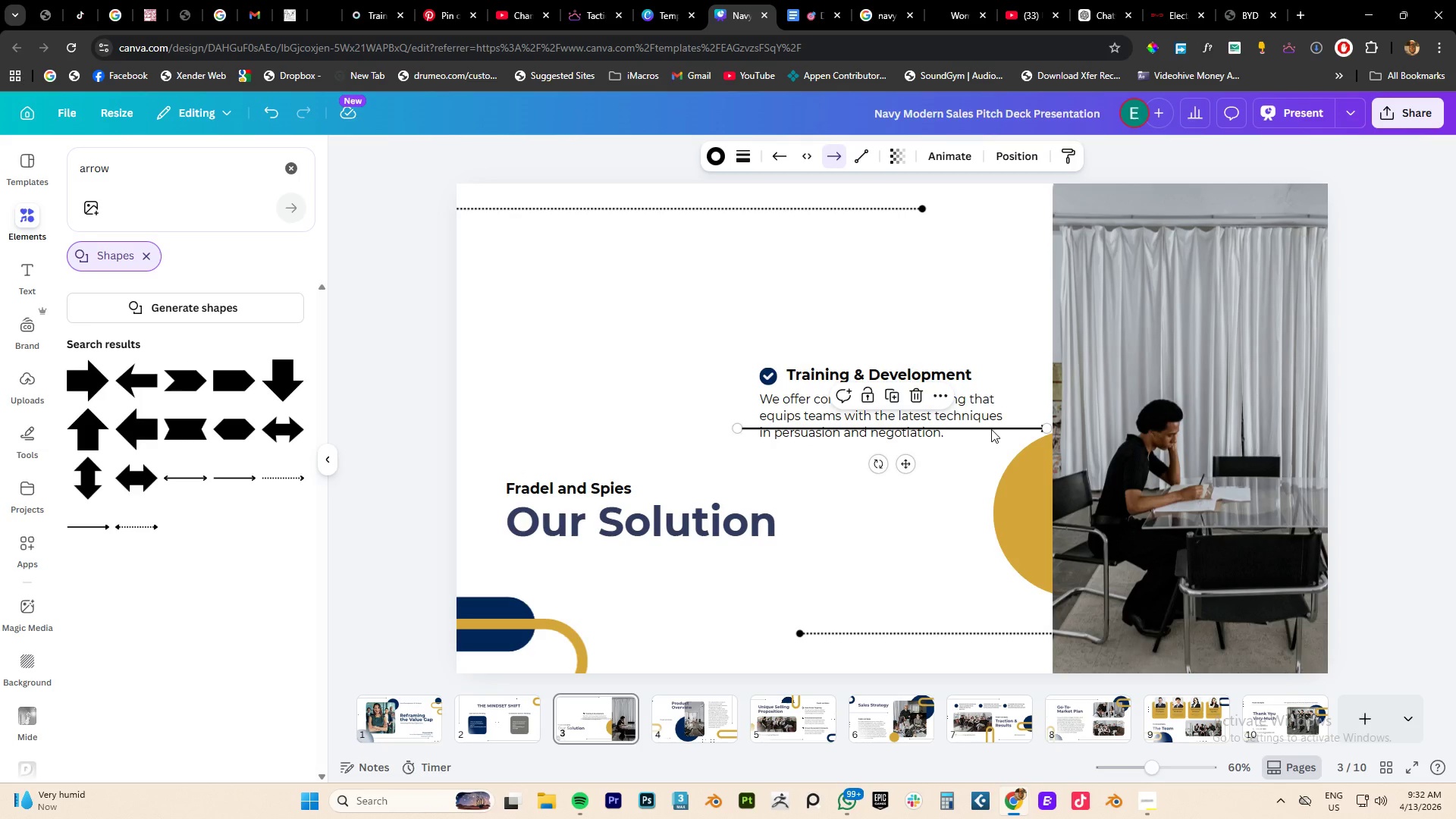 
left_click_drag(start_coordinate=[910, 469], to_coordinate=[679, 349])
 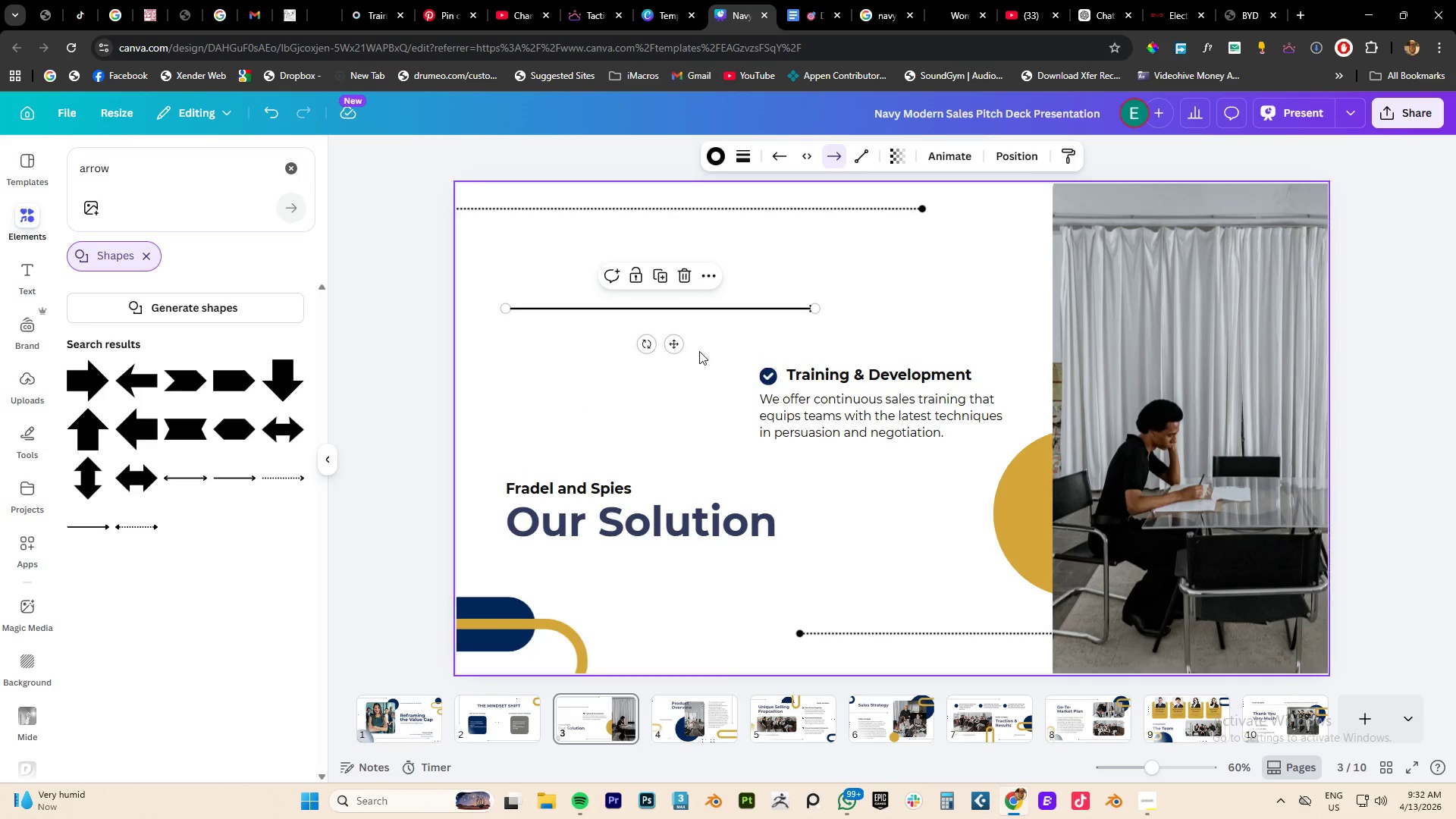 
left_click_drag(start_coordinate=[699, 351], to_coordinate=[855, 431])
 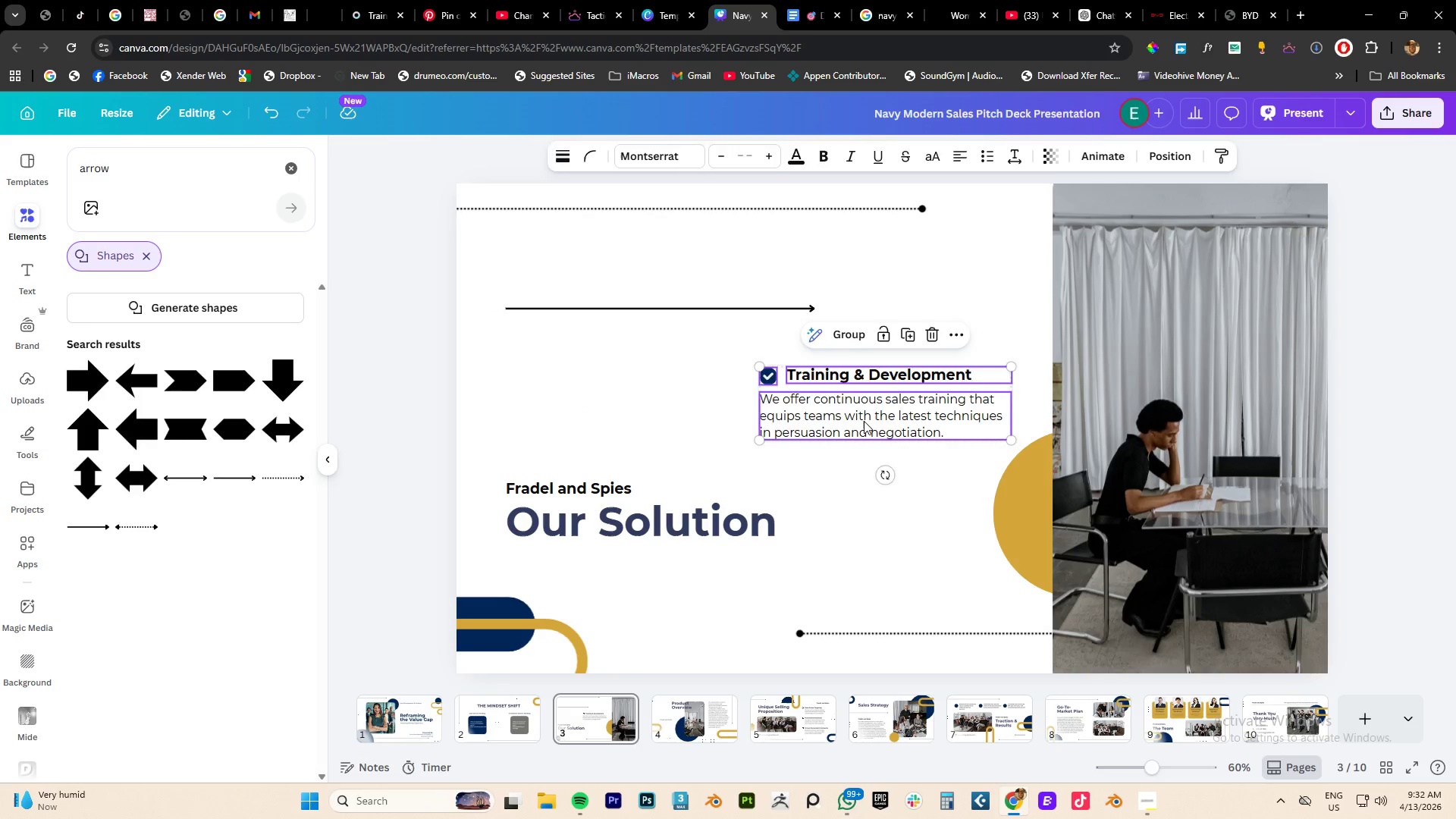 
key(Delete)
 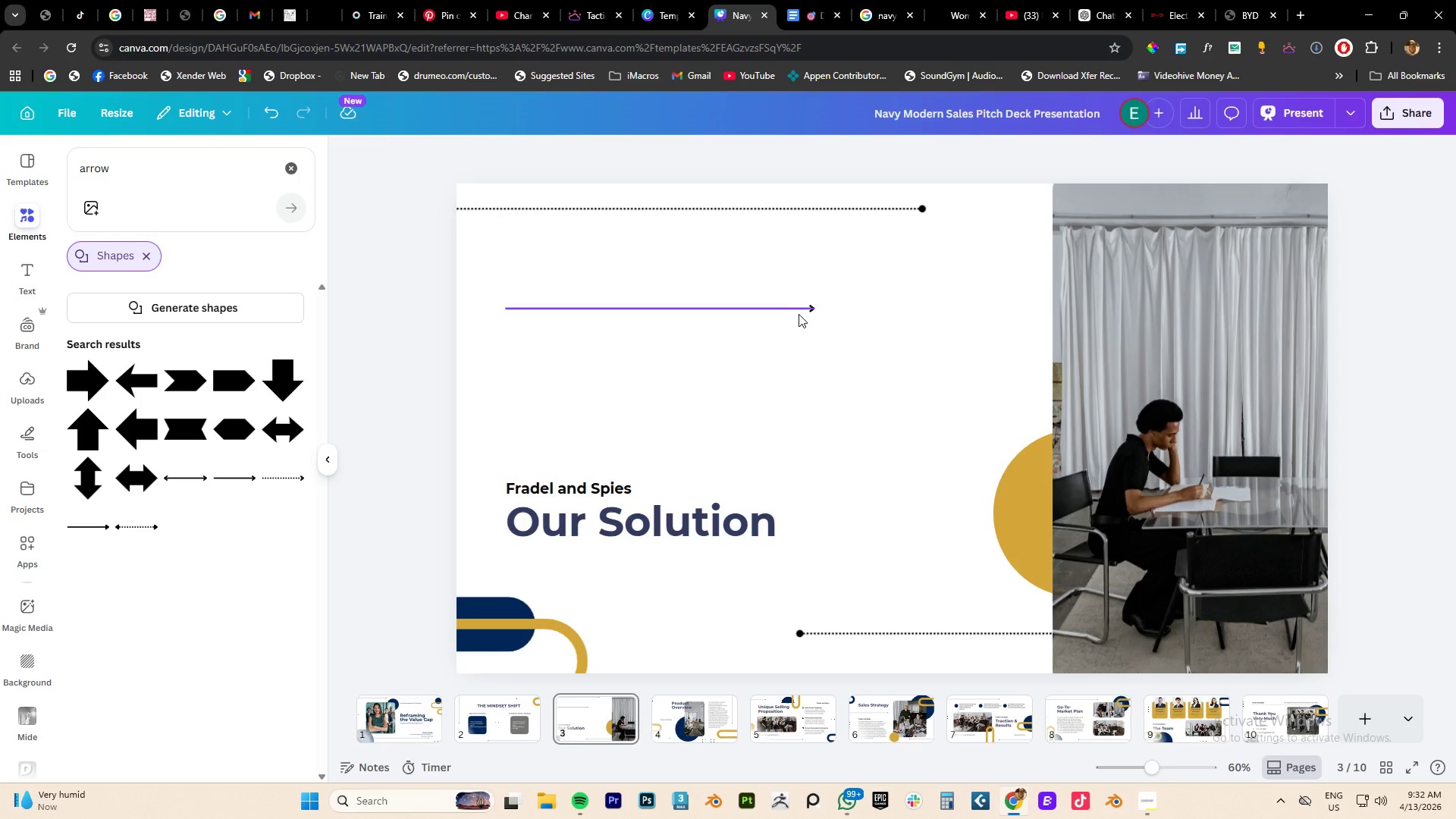 
left_click([798, 306])
 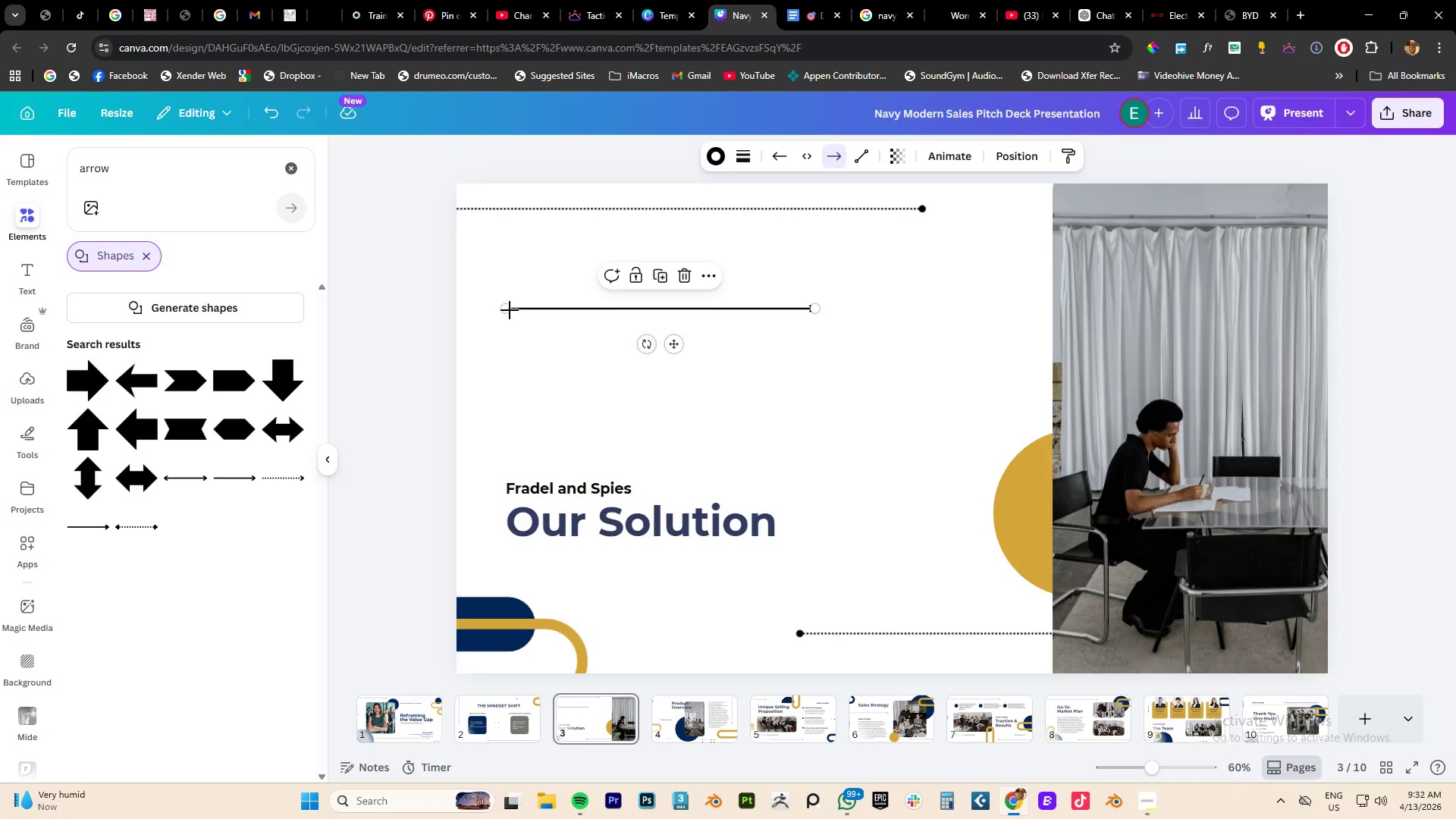 
left_click_drag(start_coordinate=[506, 310], to_coordinate=[775, 312])
 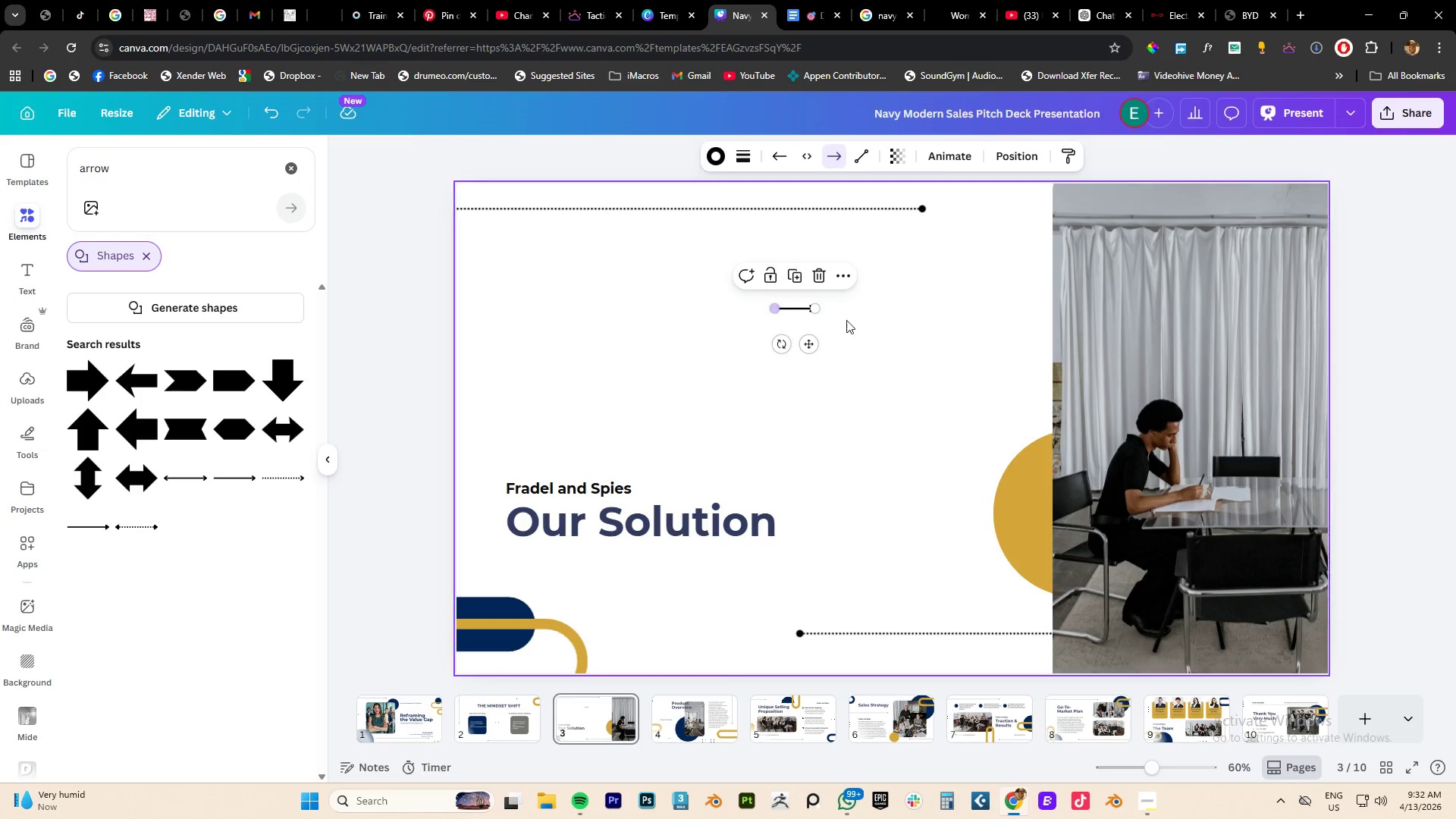 
hold_key(key=ShiftLeft, duration=1.5)
 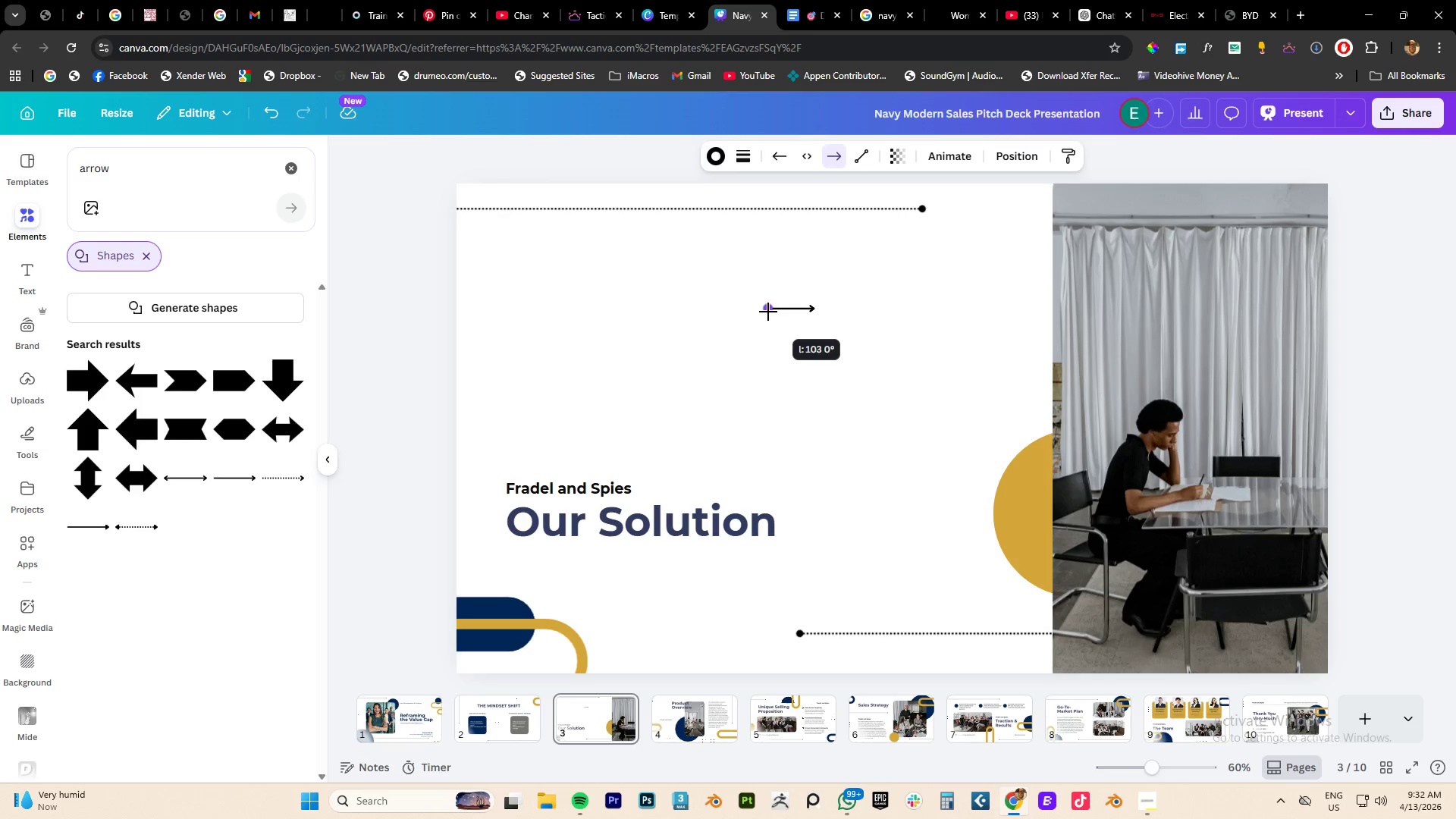 
hold_key(key=ShiftLeft, duration=1.53)
 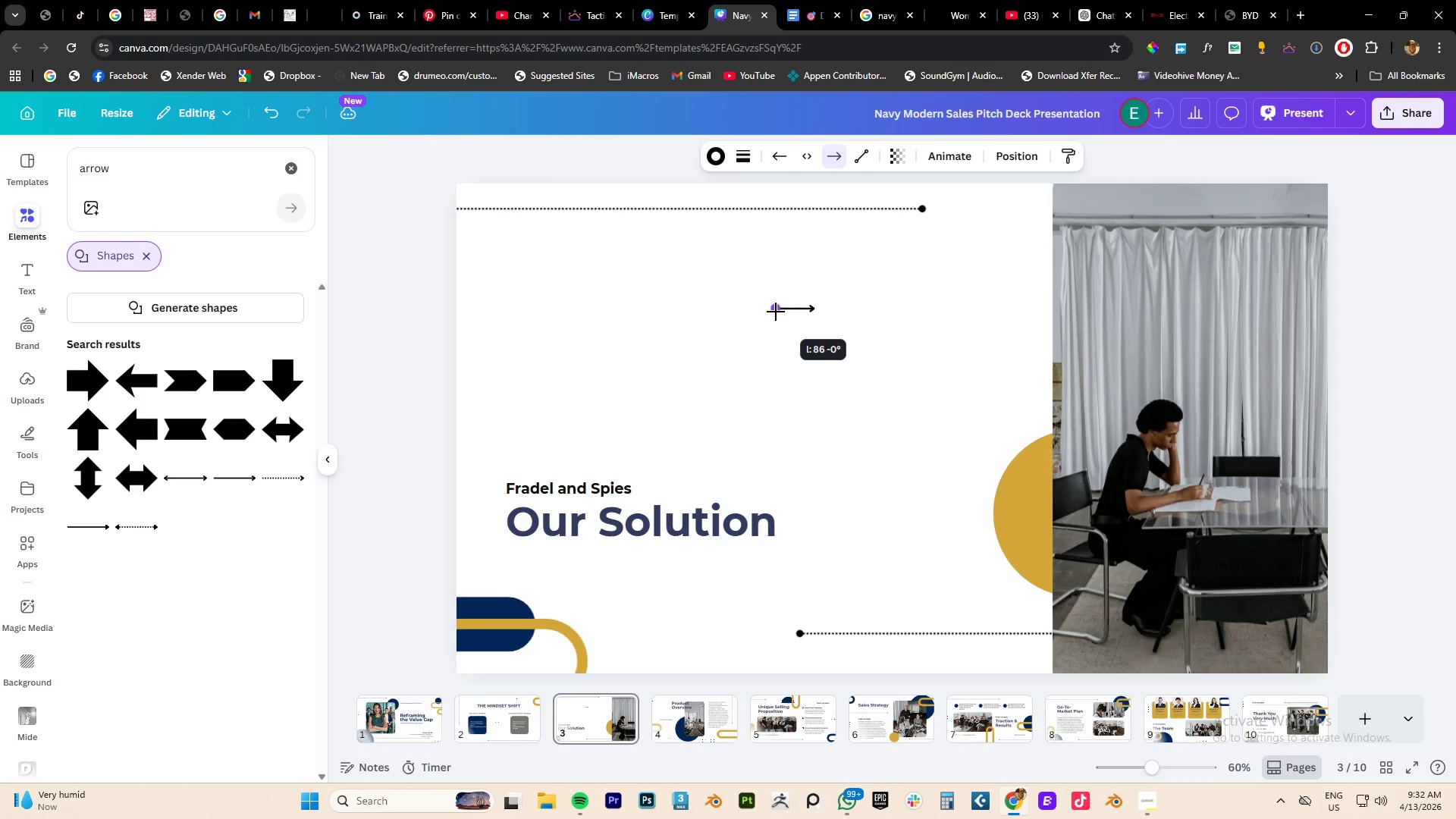 
hold_key(key=ShiftLeft, duration=1.5)
 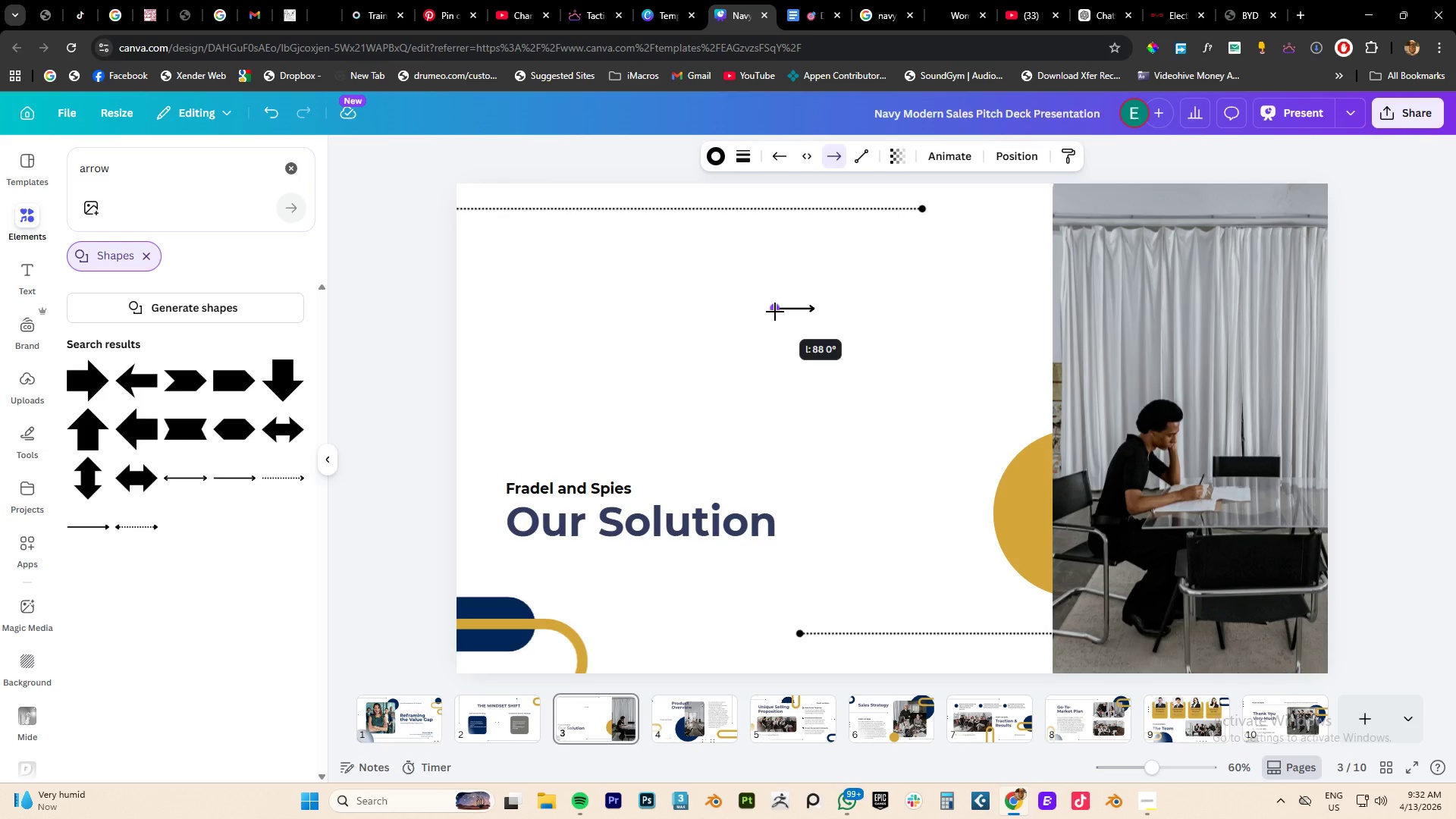 
key(Shift+ShiftLeft)
 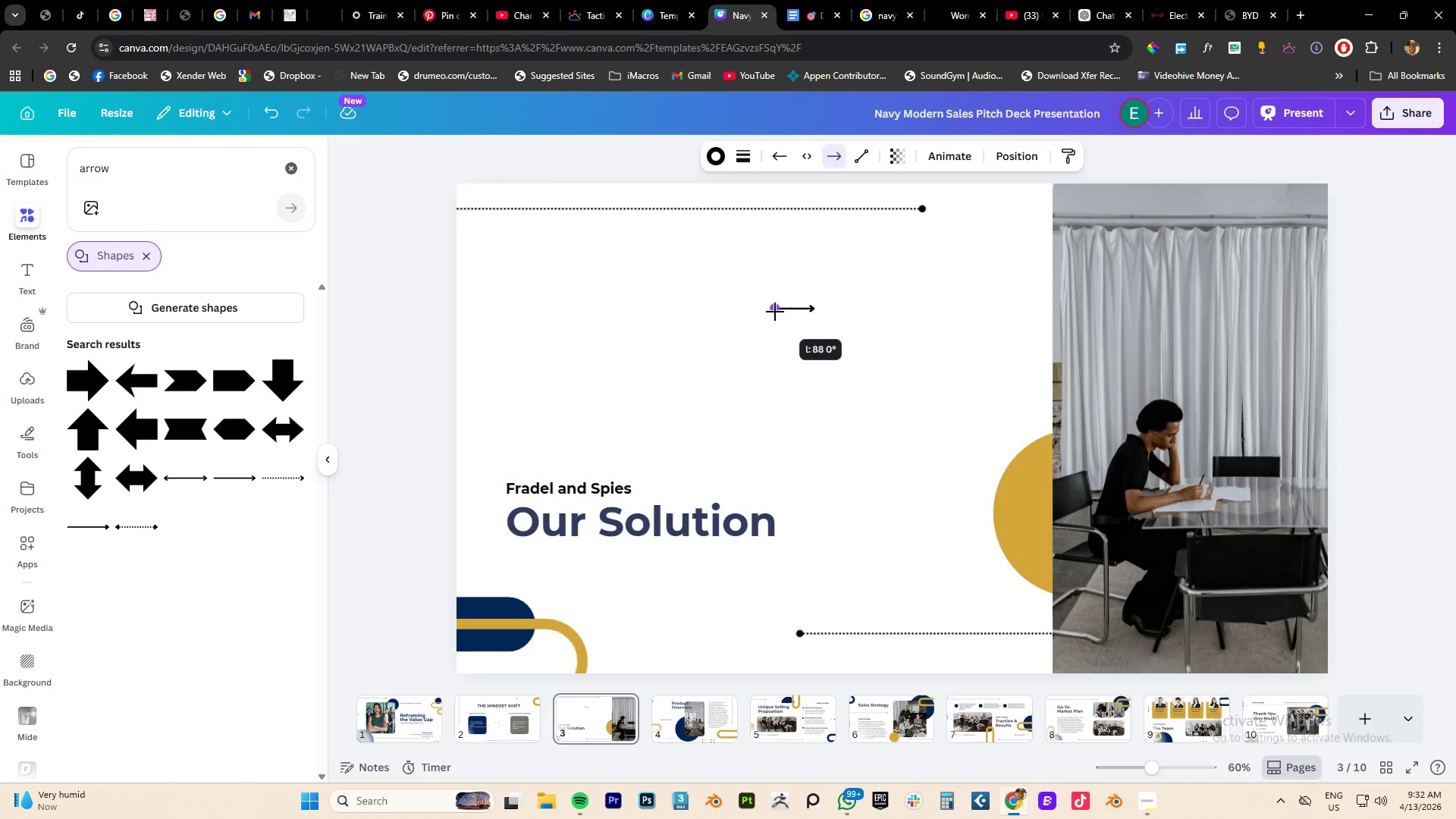 
key(Shift+ShiftLeft)
 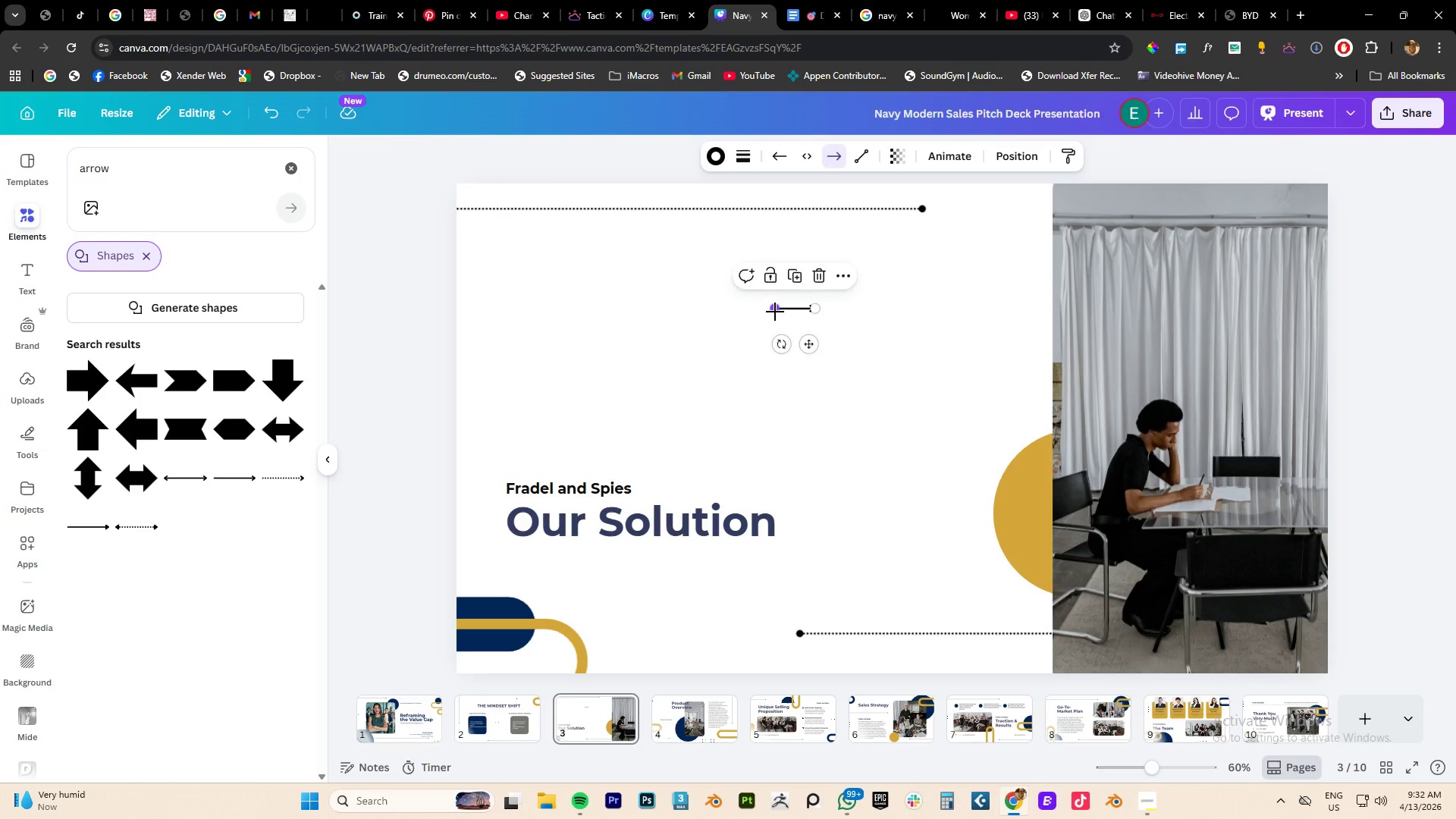 
key(Shift+ShiftLeft)
 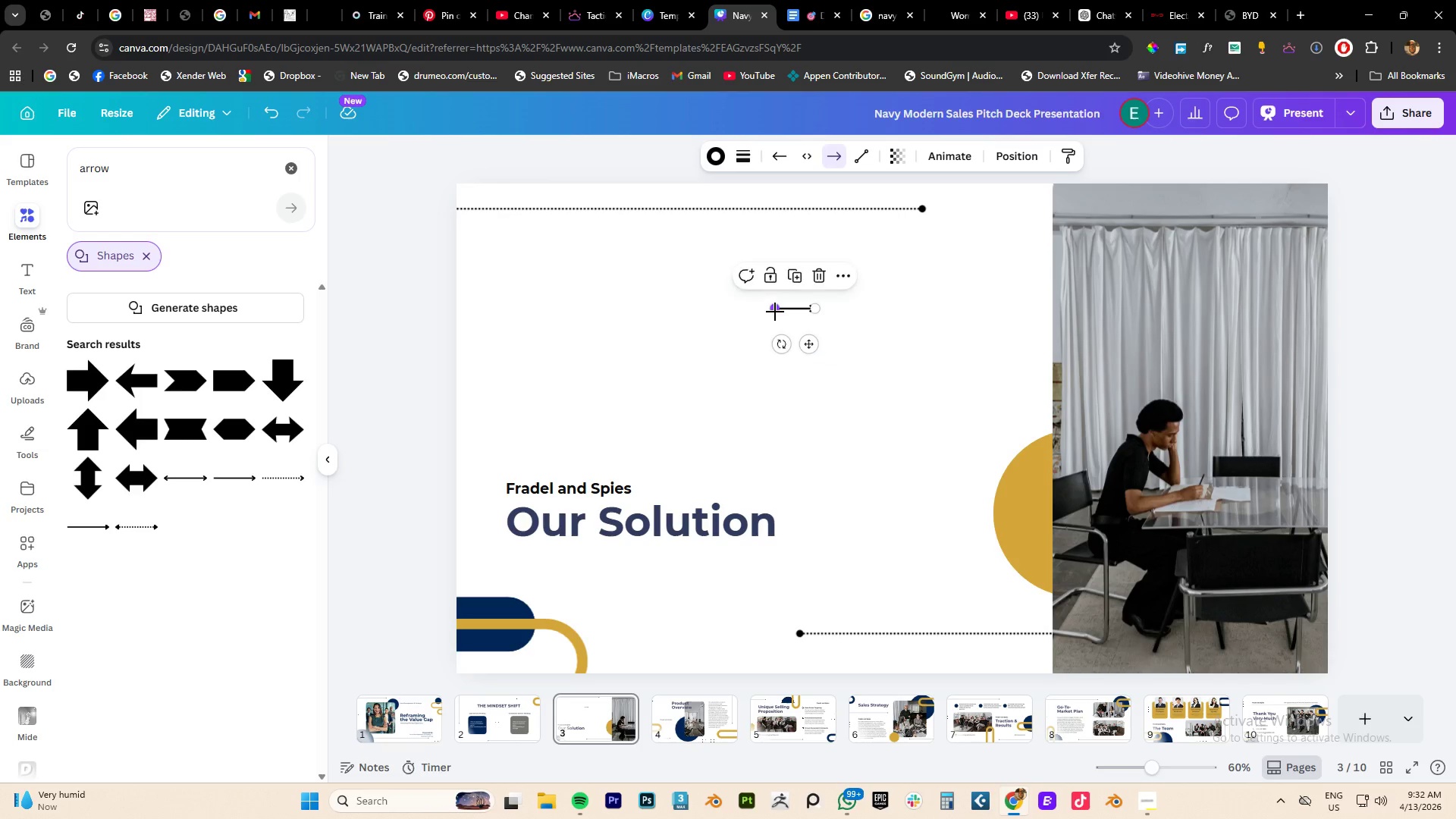 
key(Shift+ShiftLeft)
 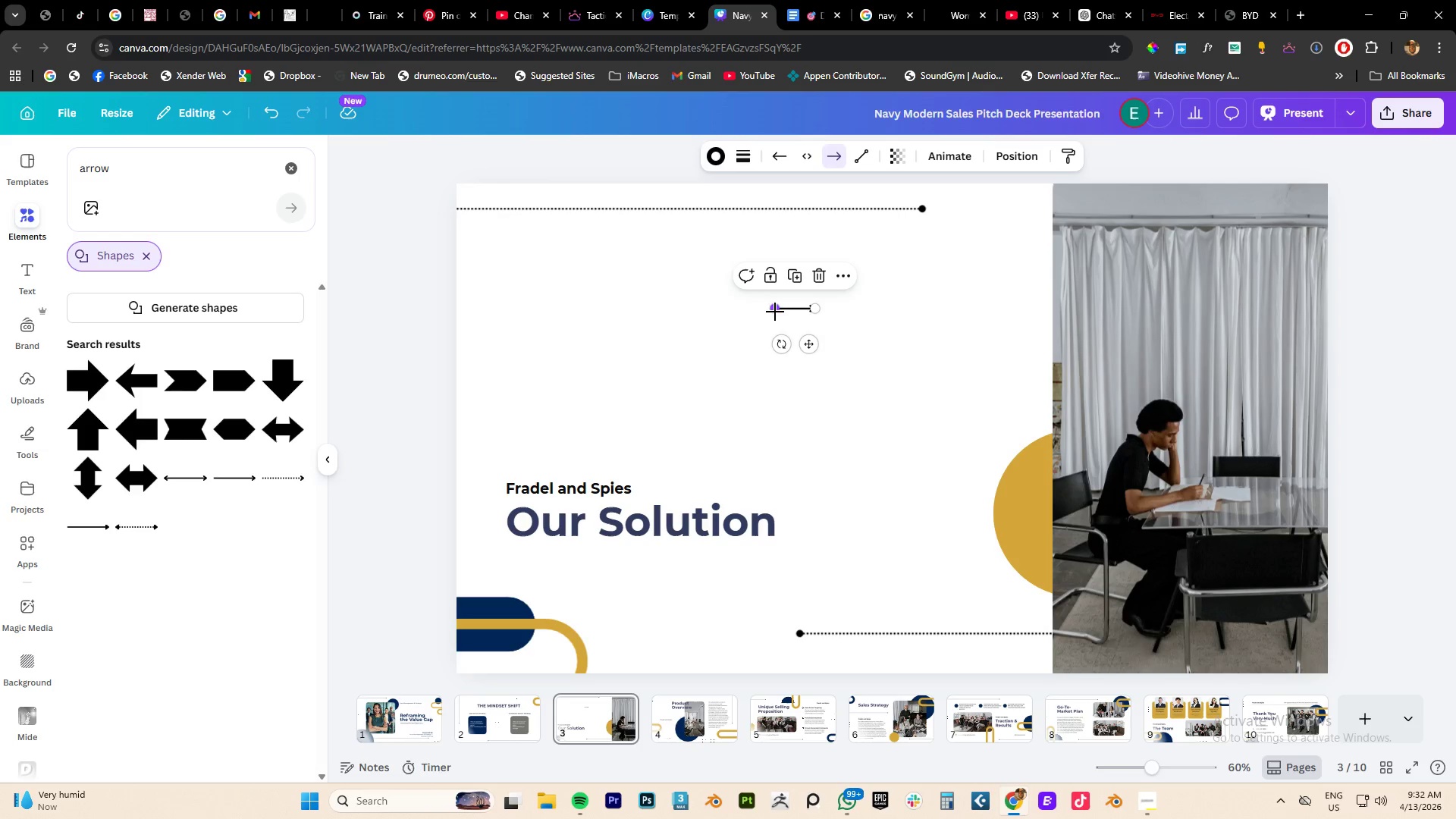 
key(Shift+ShiftLeft)
 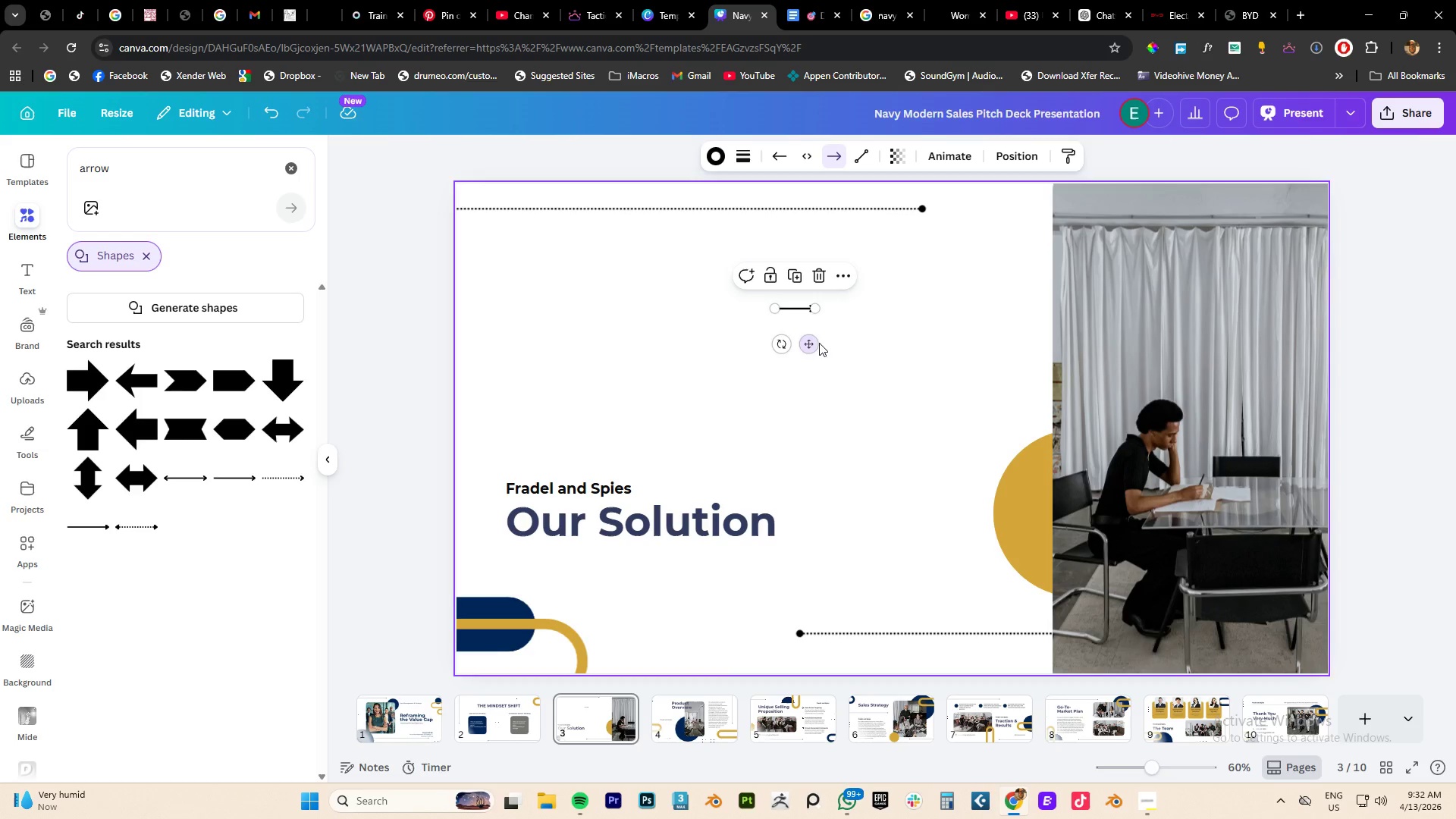 
left_click_drag(start_coordinate=[809, 344], to_coordinate=[788, 462])
 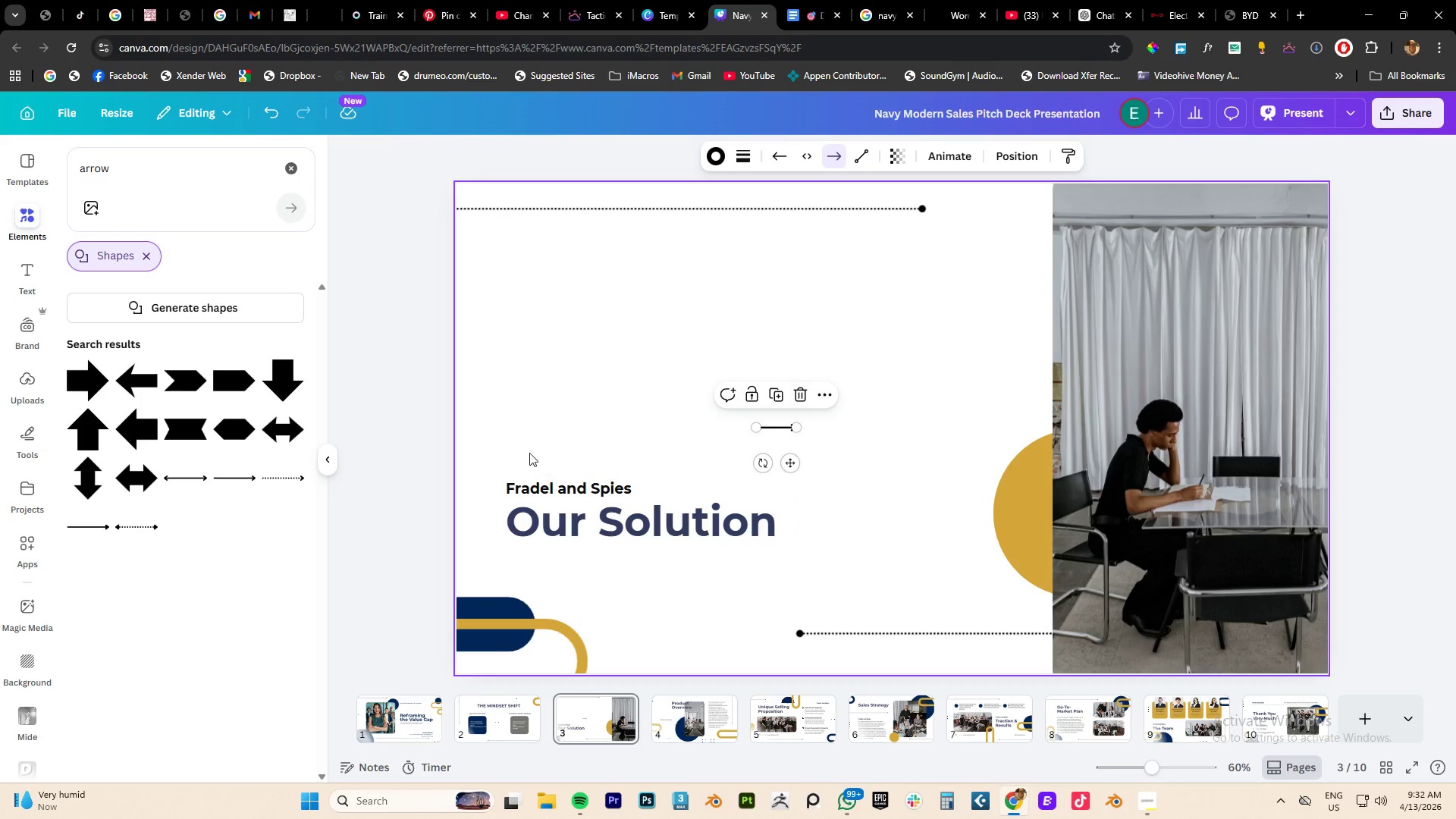 
left_click_drag(start_coordinate=[516, 445], to_coordinate=[648, 548])
 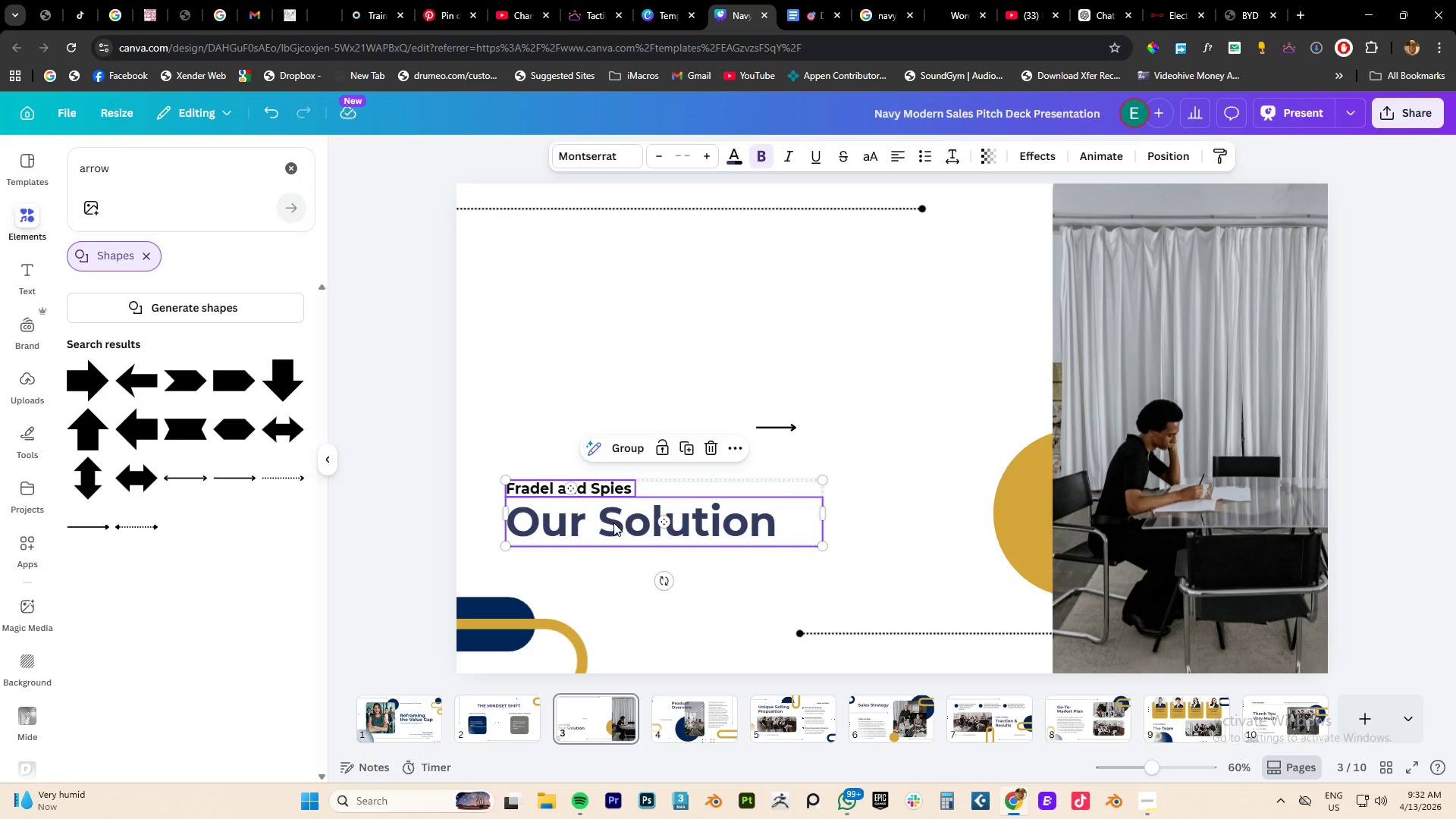 
left_click_drag(start_coordinate=[613, 522], to_coordinate=[591, 331])
 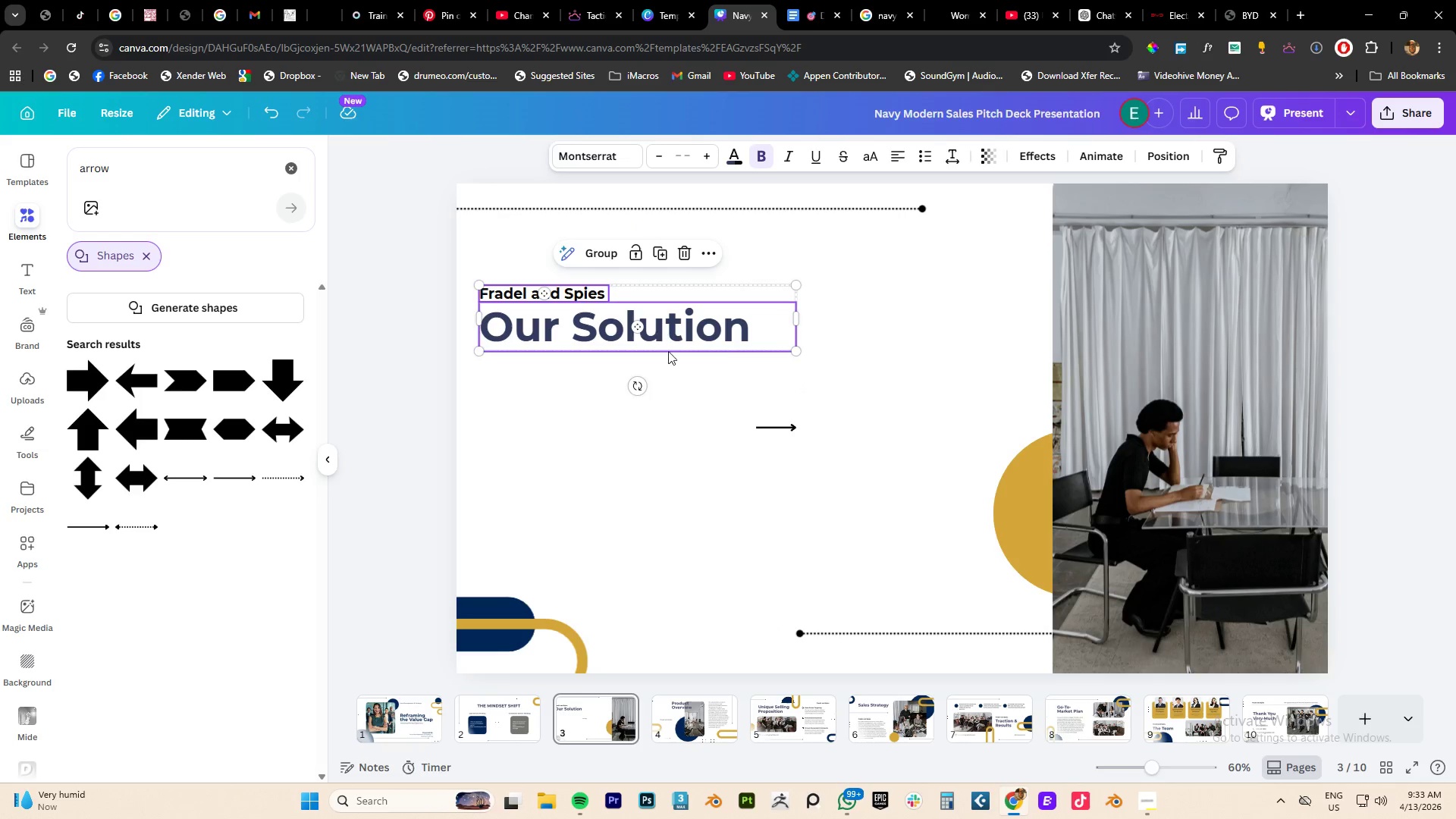 
left_click([615, 435])
 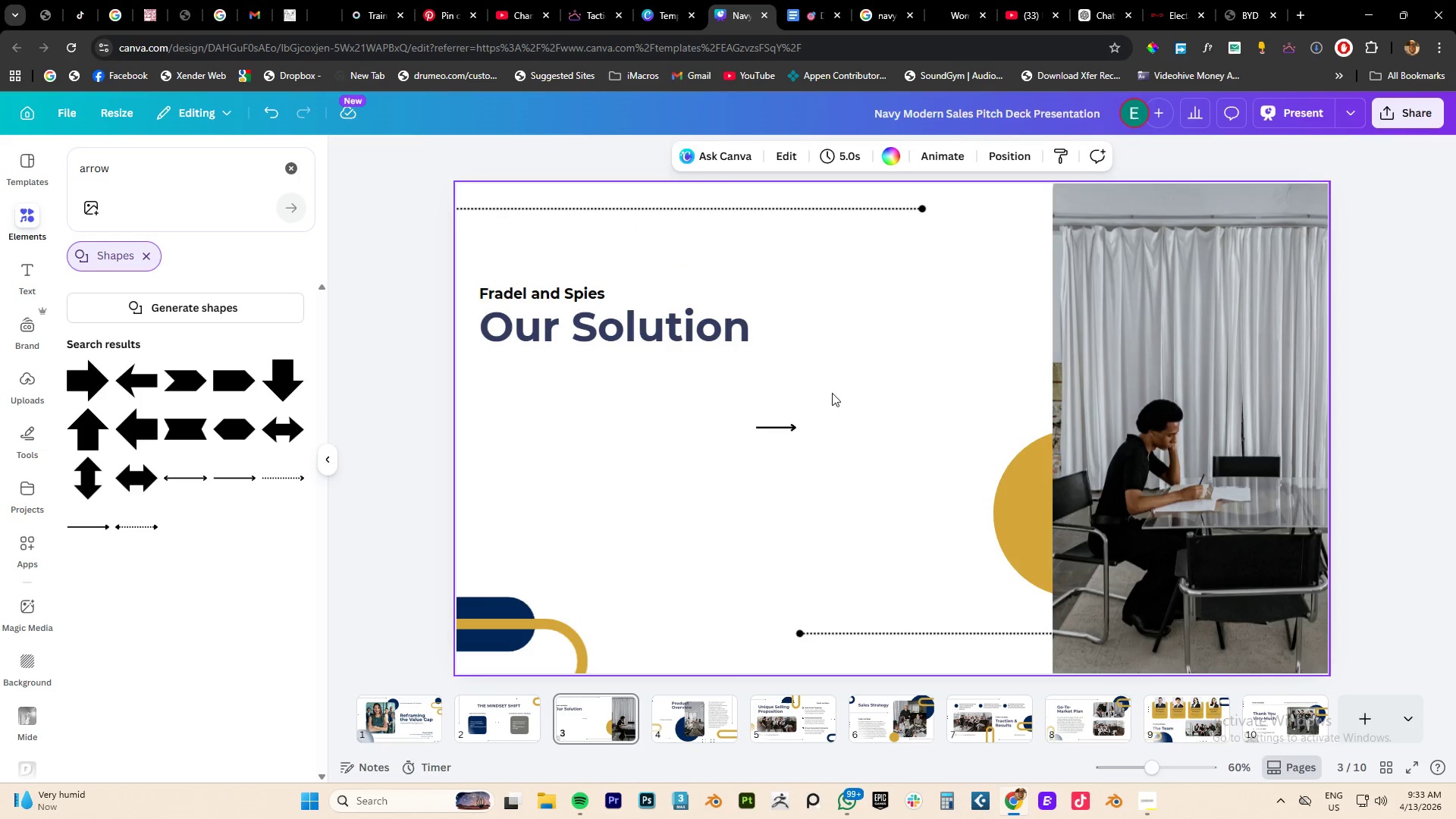 
left_click([940, 347])
 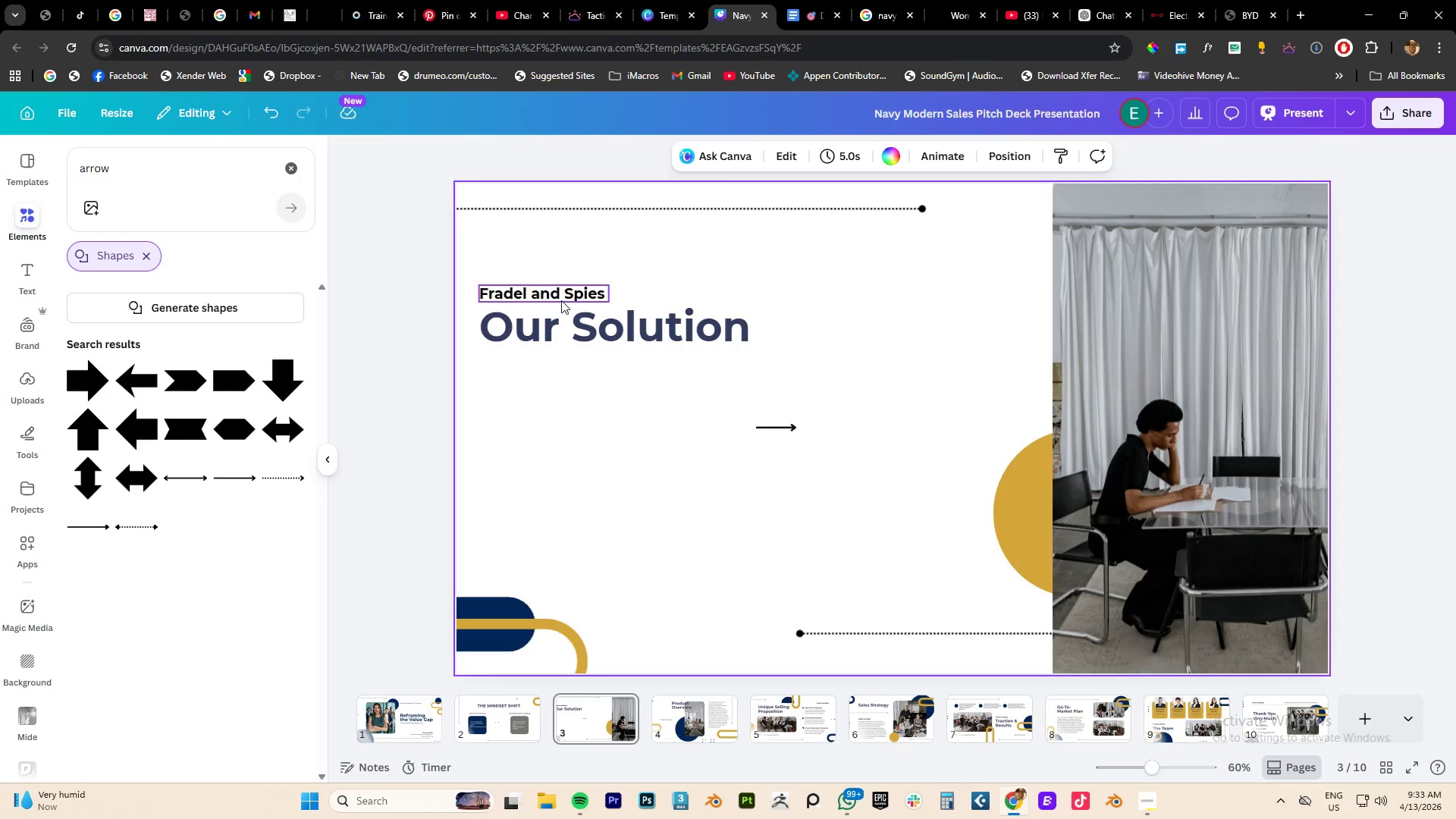 
left_click([561, 300])
 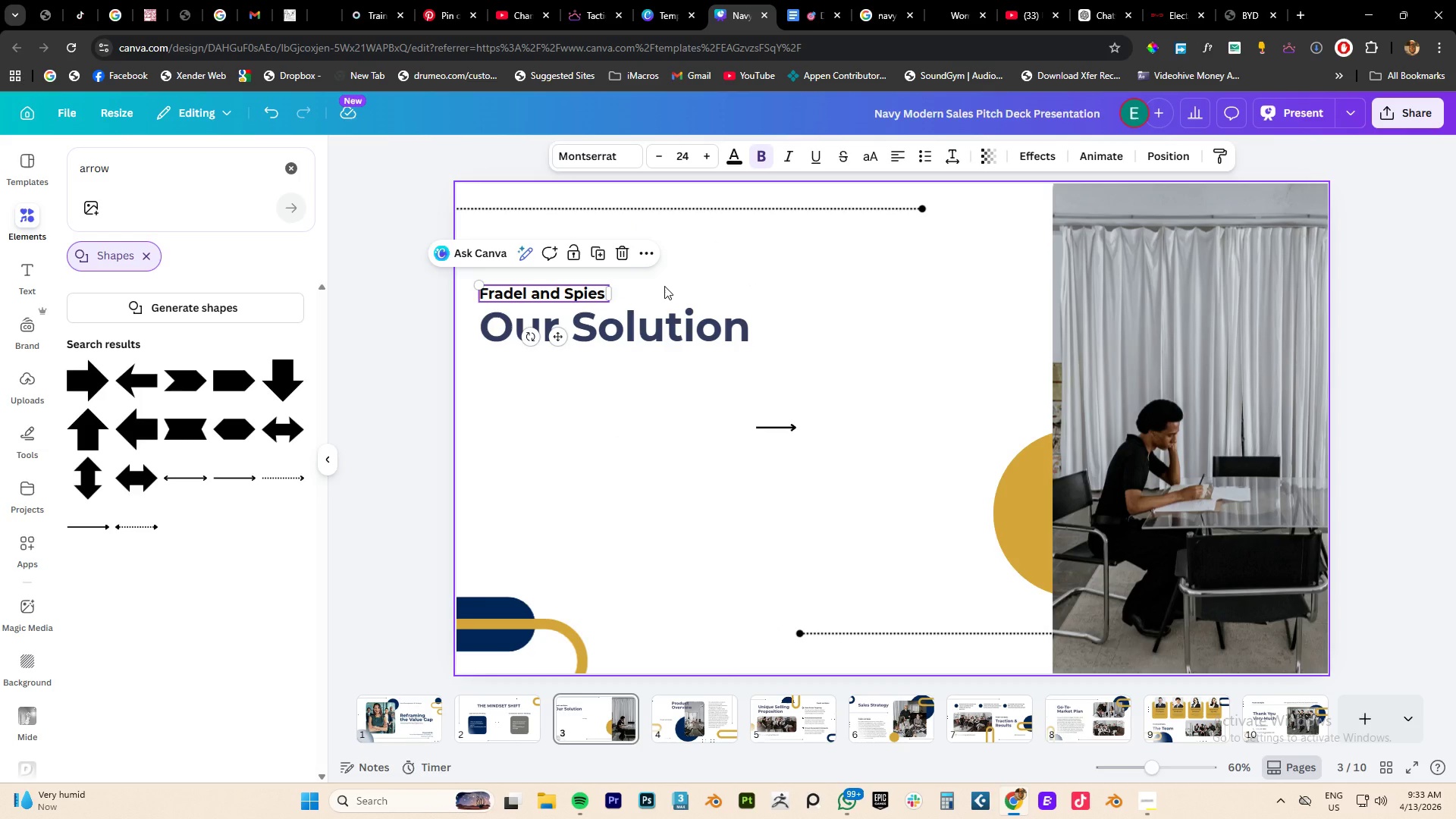 
key(Delete)
 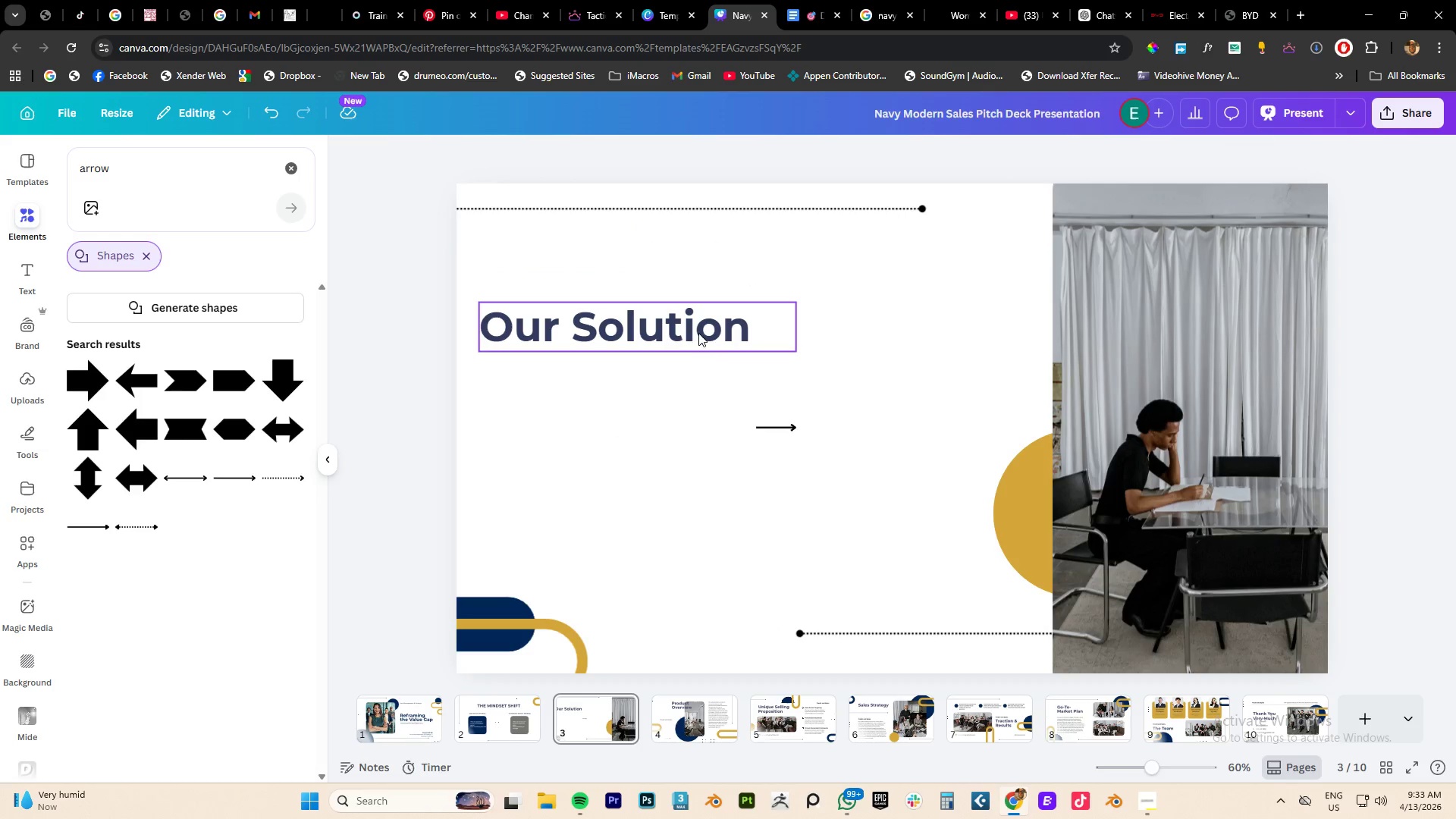 
left_click([653, 337])
 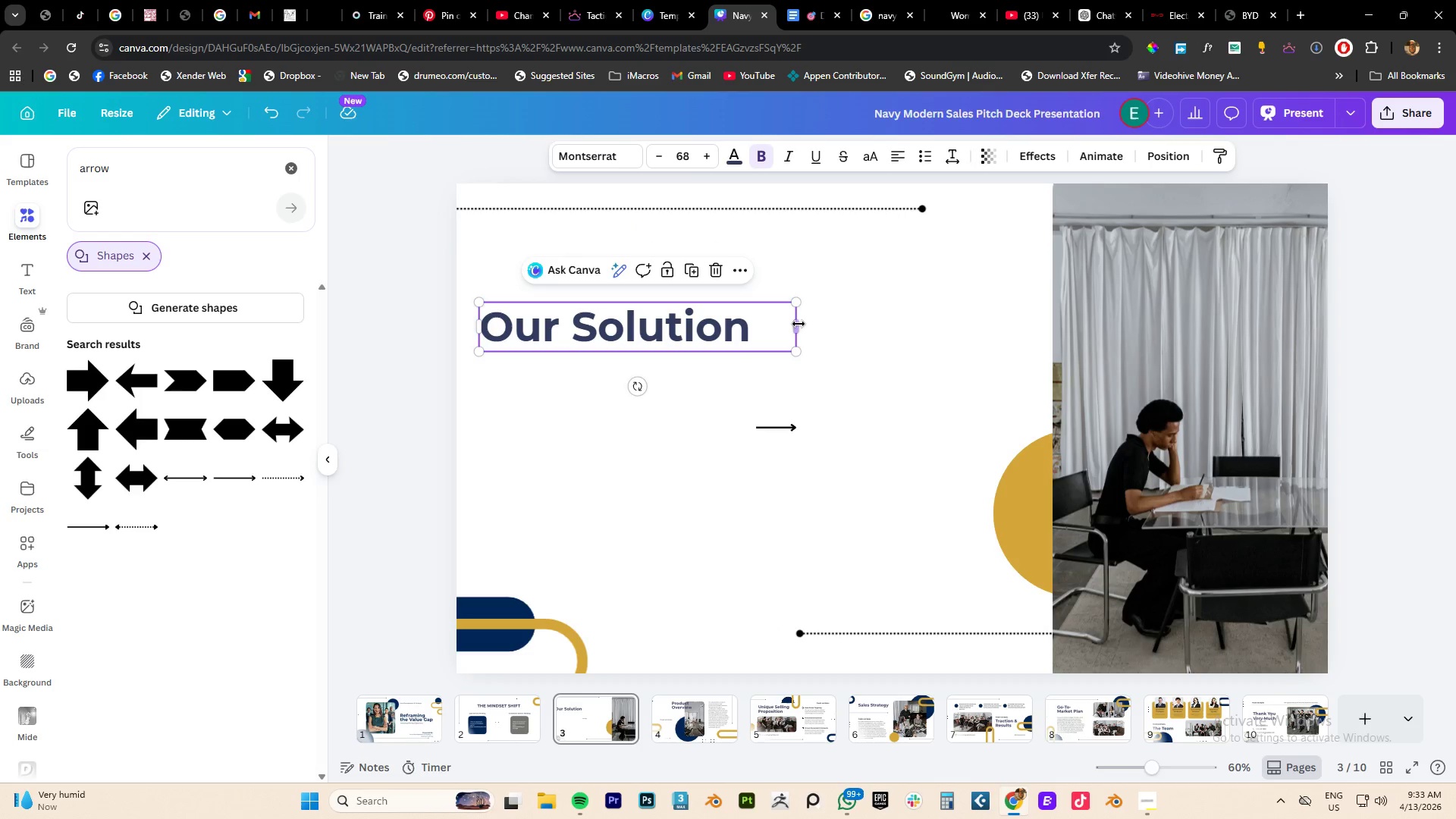 
left_click_drag(start_coordinate=[799, 324], to_coordinate=[755, 324])
 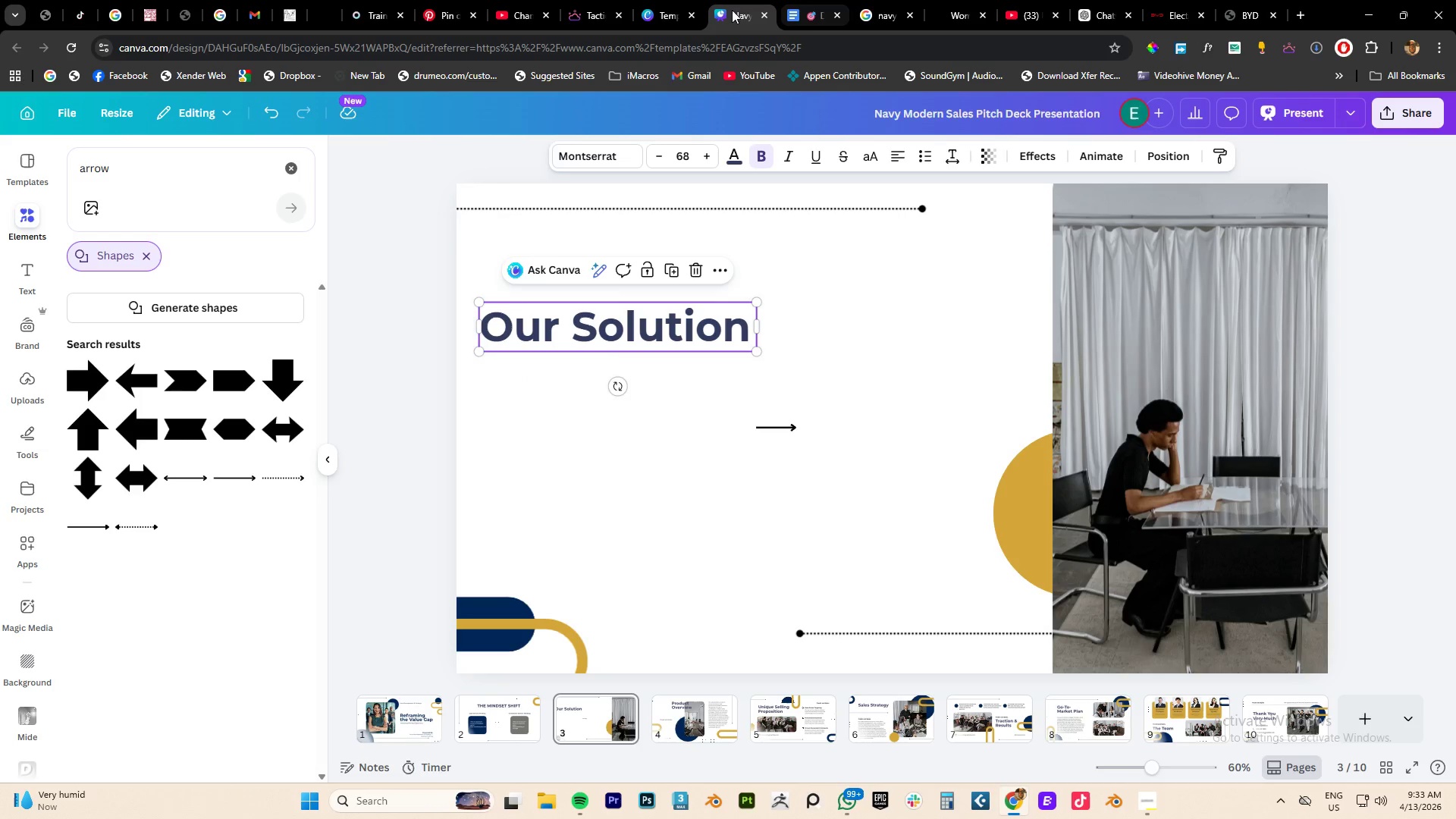 
left_click([674, 11])
 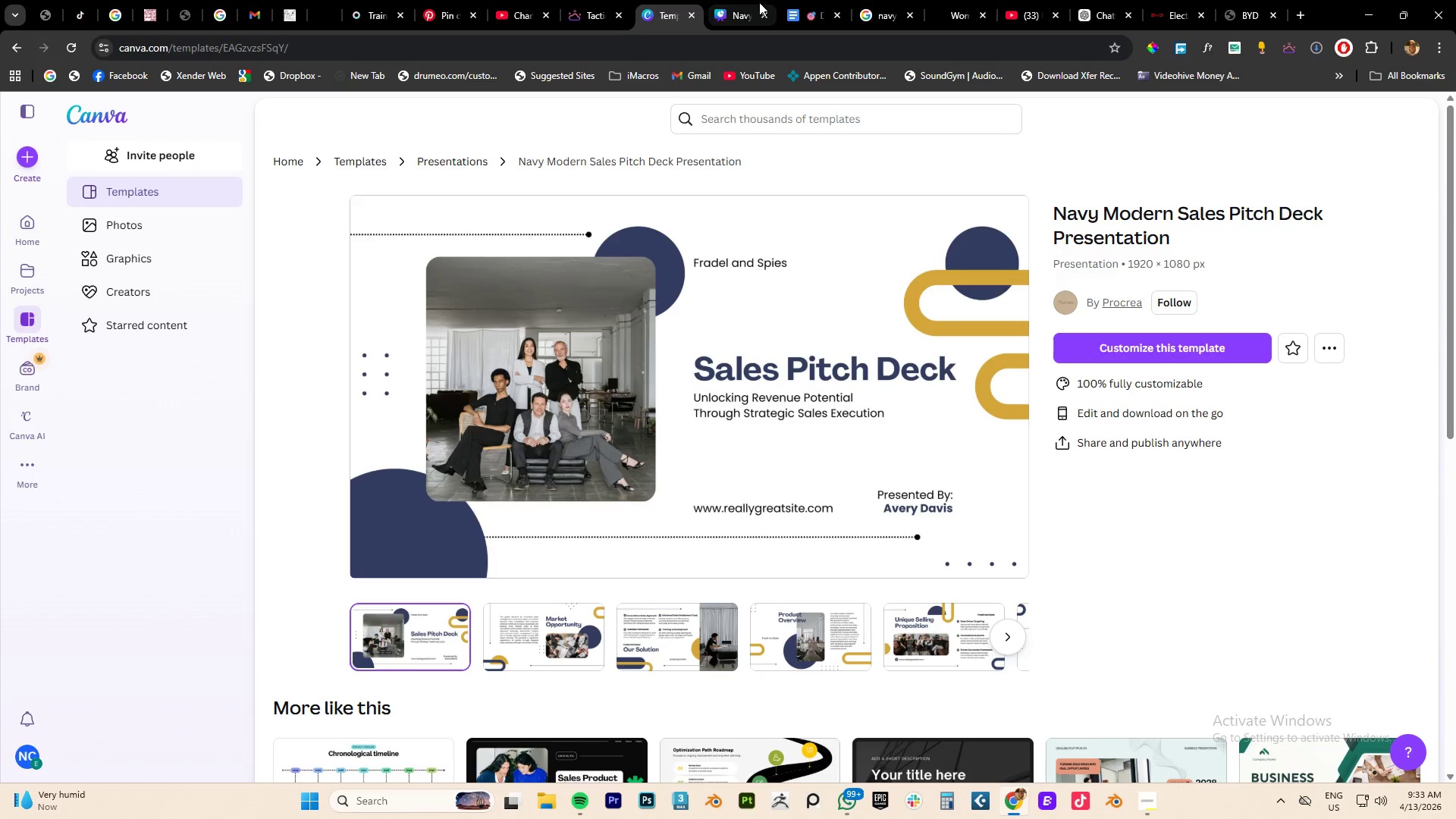 
left_click([739, 7])
 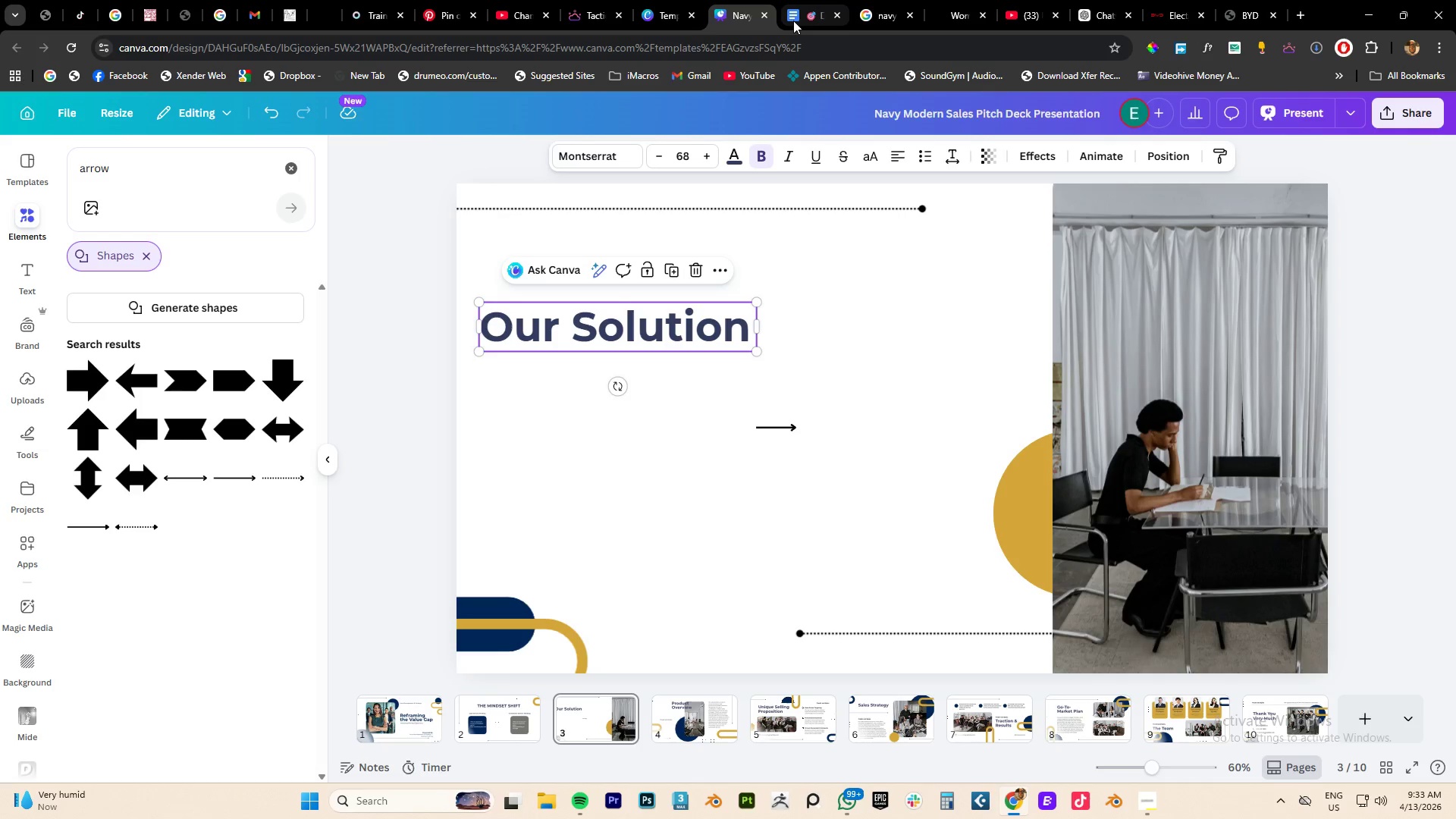 
left_click([795, 17])
 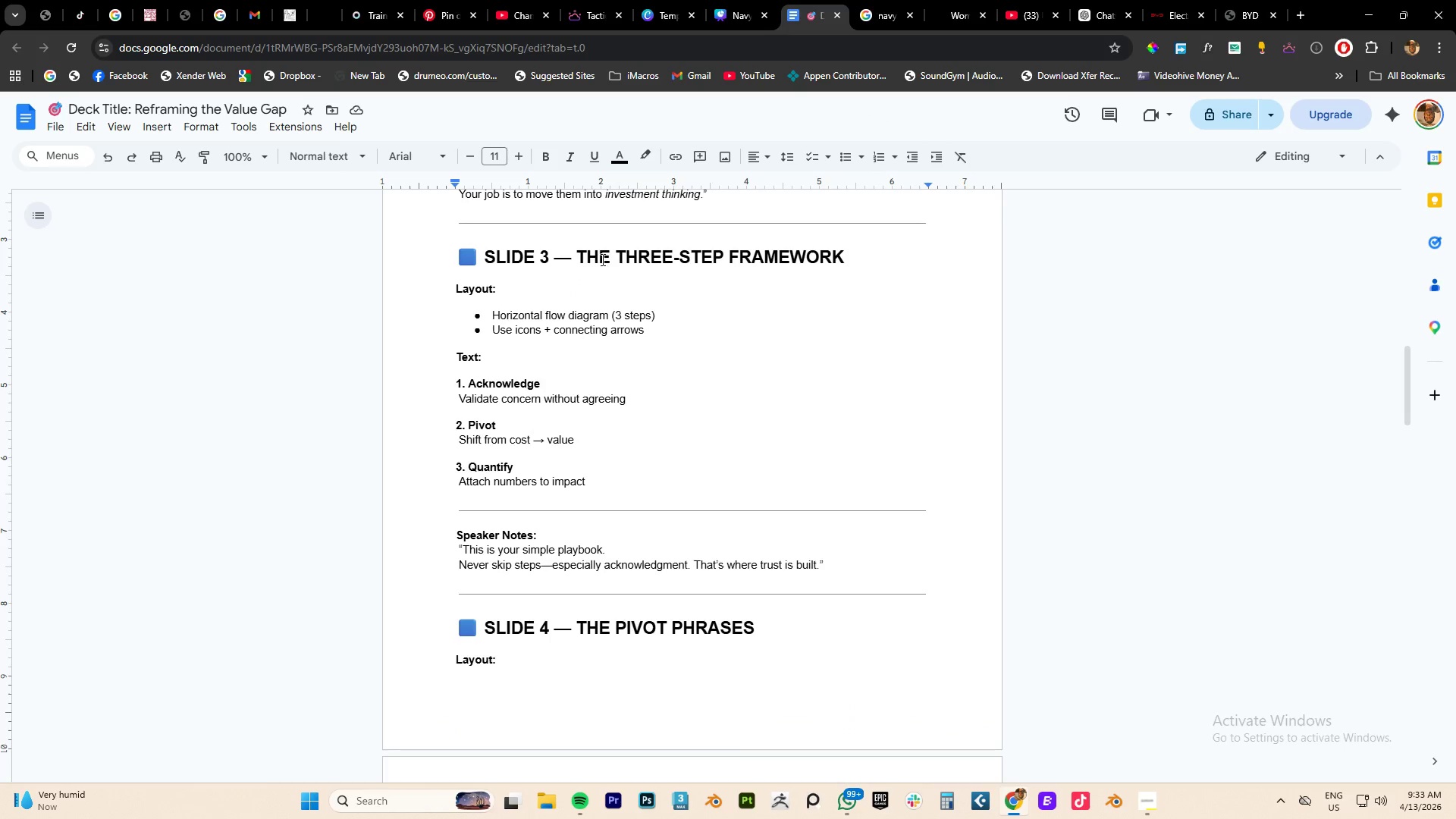 
left_click_drag(start_coordinate=[582, 252], to_coordinate=[668, 252])
 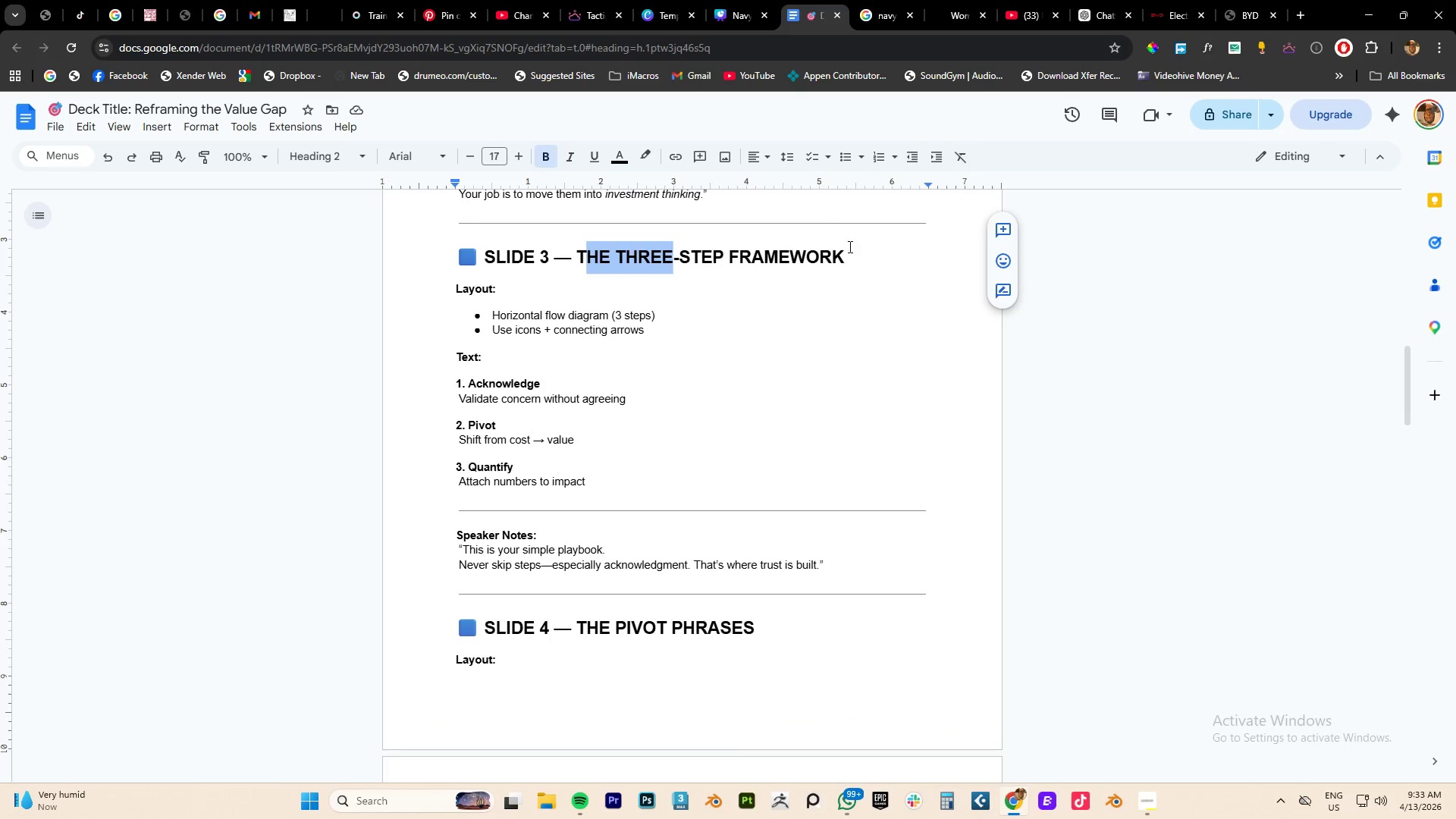 
left_click_drag(start_coordinate=[848, 249], to_coordinate=[580, 256])
 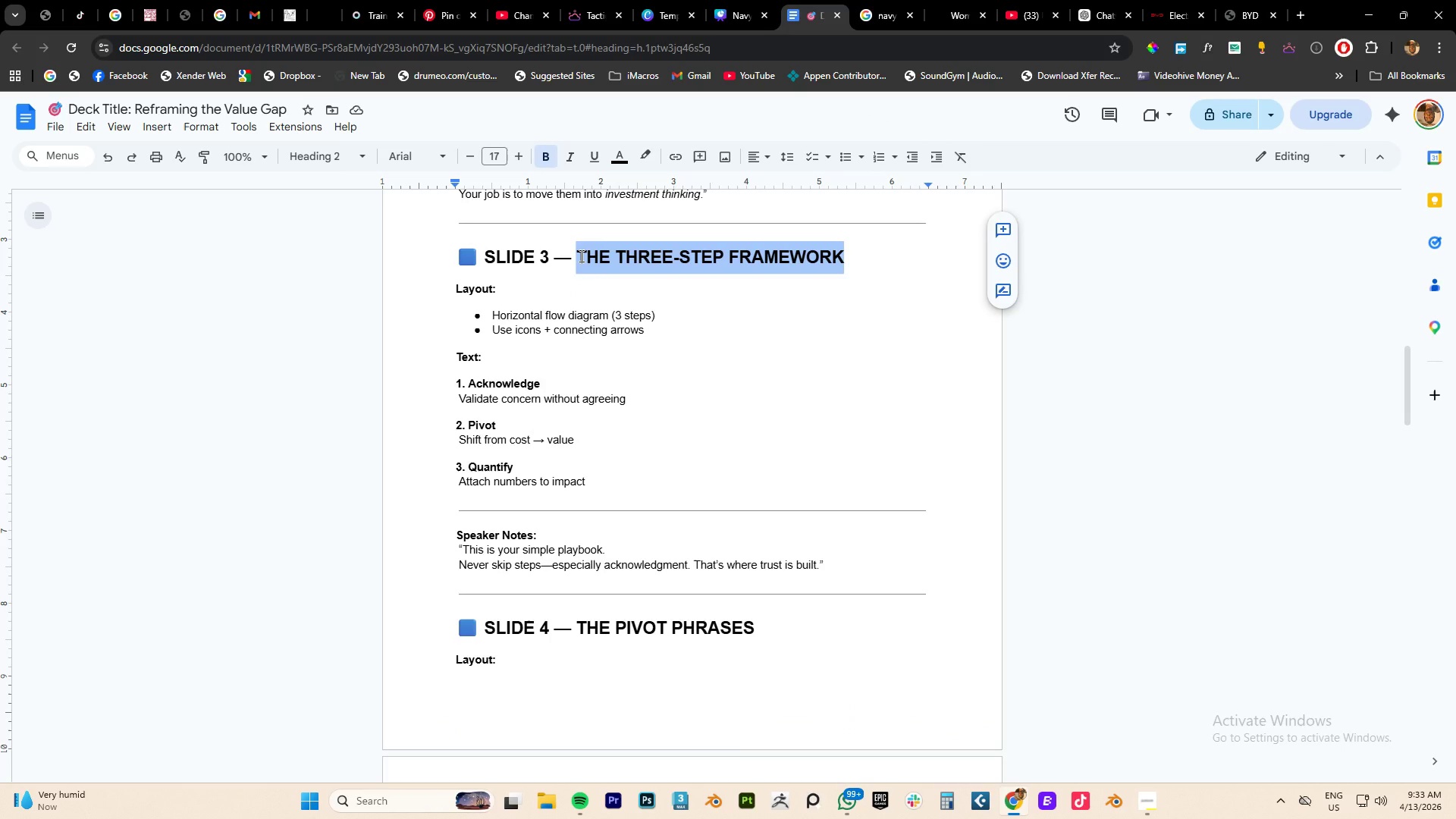 
key(Control+C)
 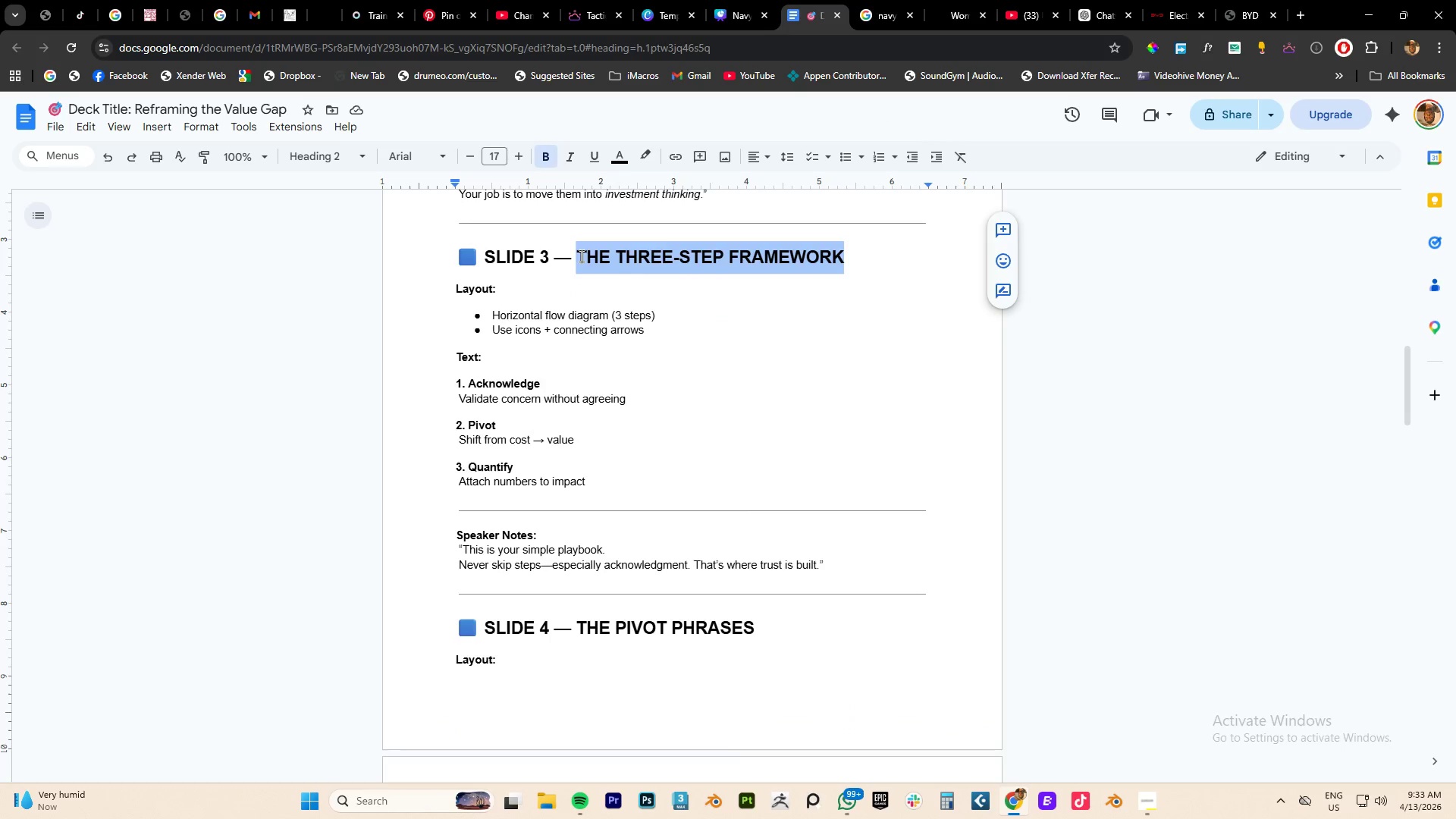 
key(Control+C)
 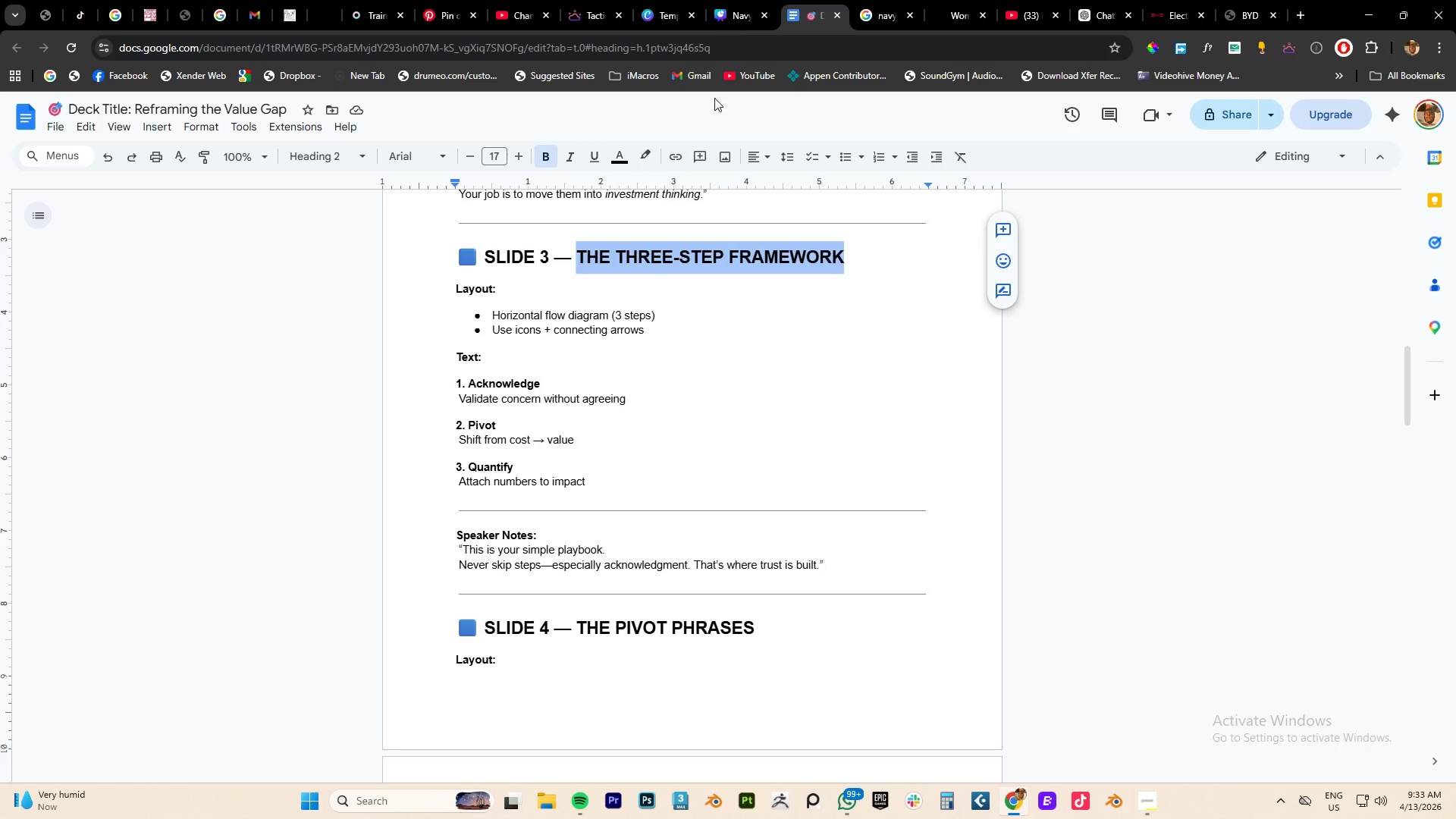 
key(Control+C)
 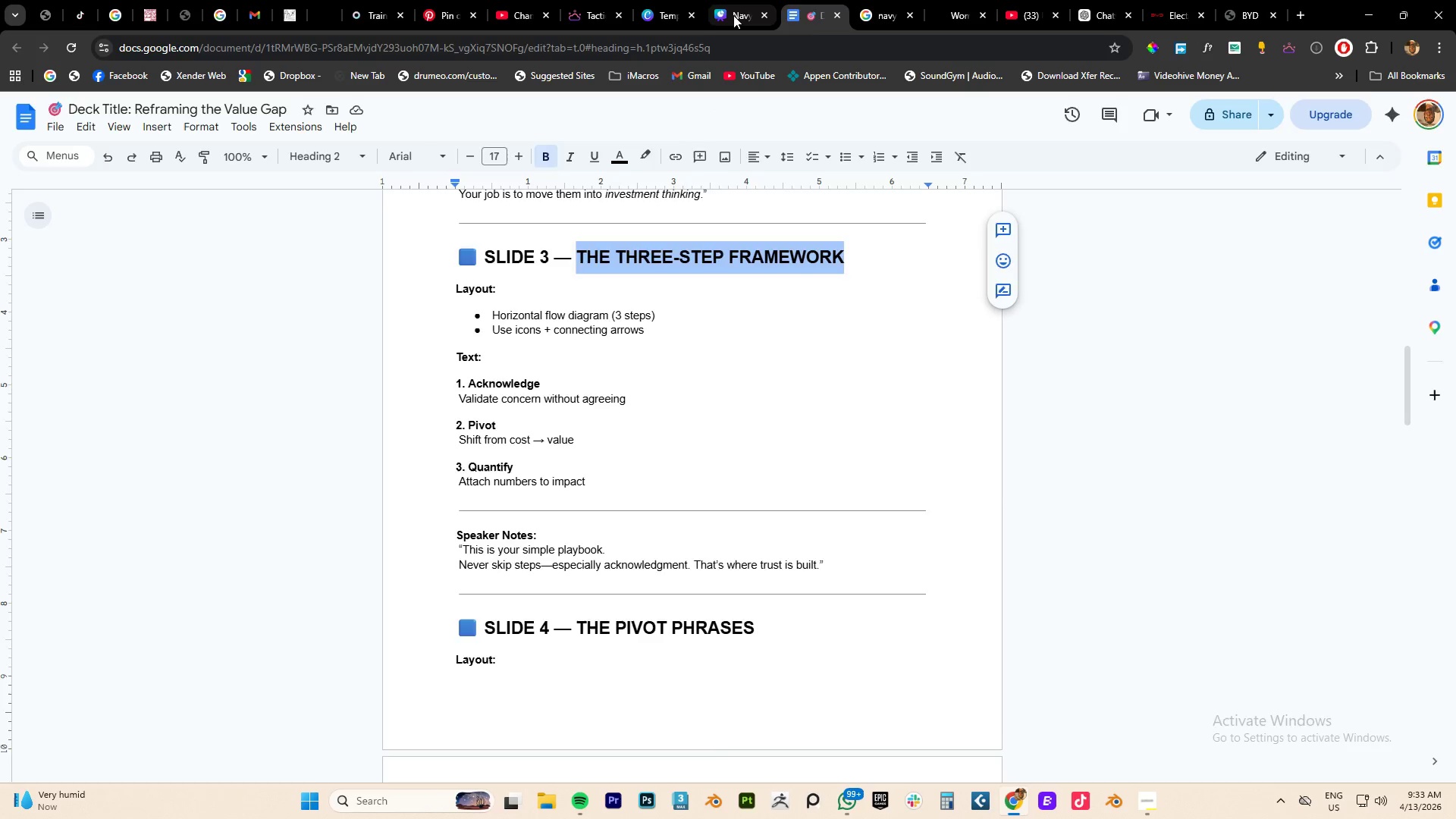 
left_click([733, 15])
 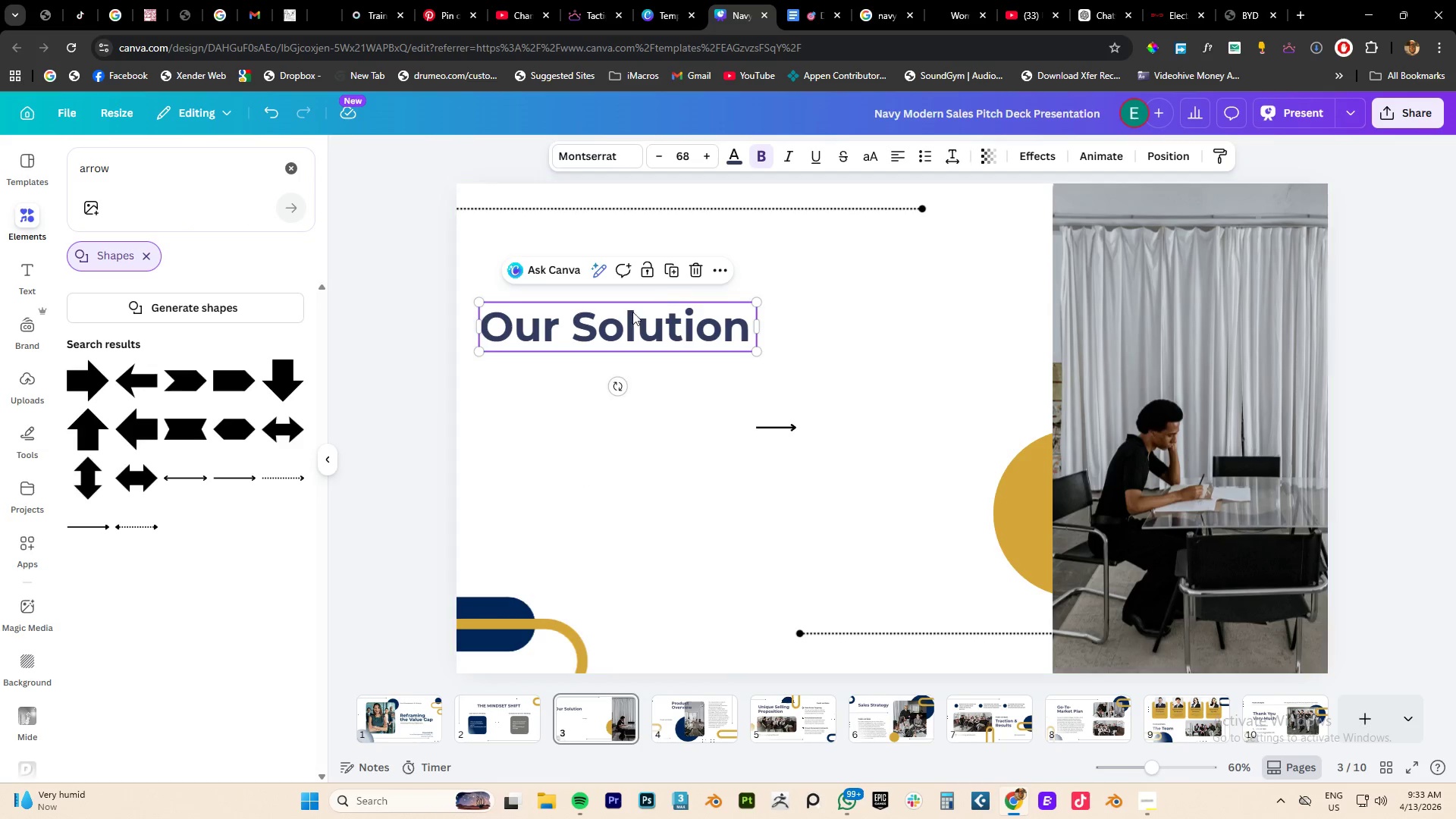 
double_click([627, 318])
 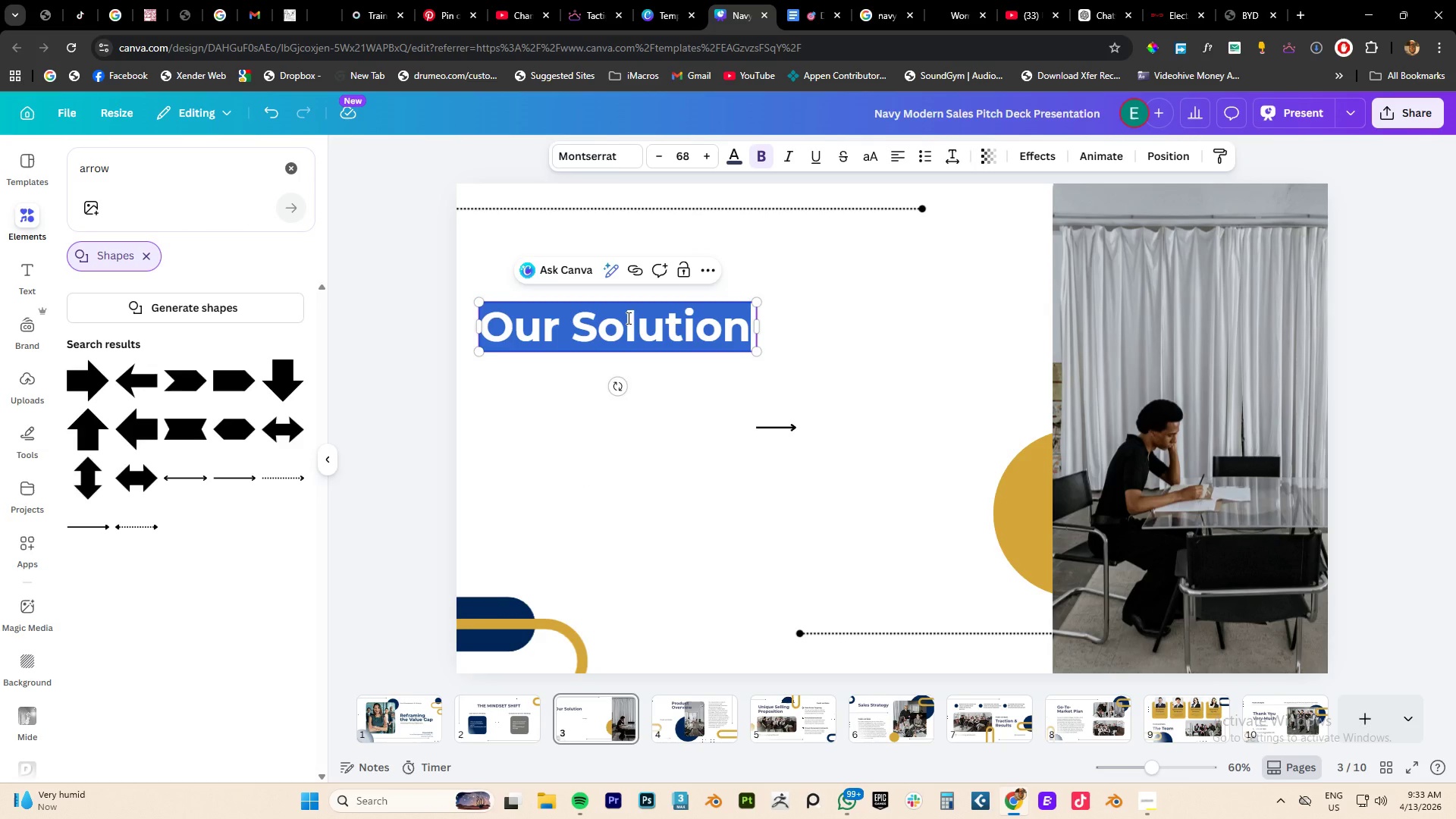 
key(Control+V)
 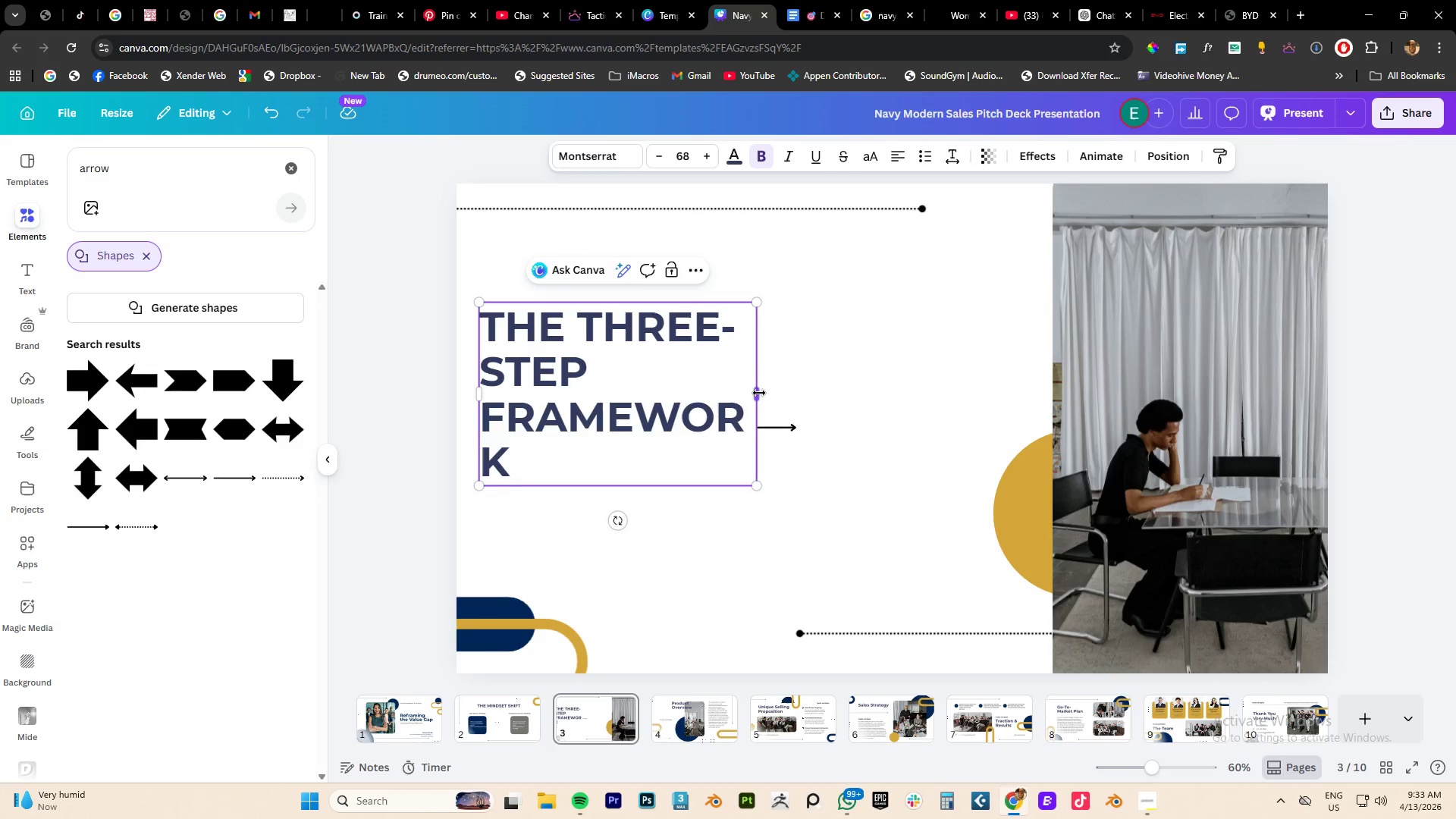 
left_click_drag(start_coordinate=[758, 393], to_coordinate=[851, 387])
 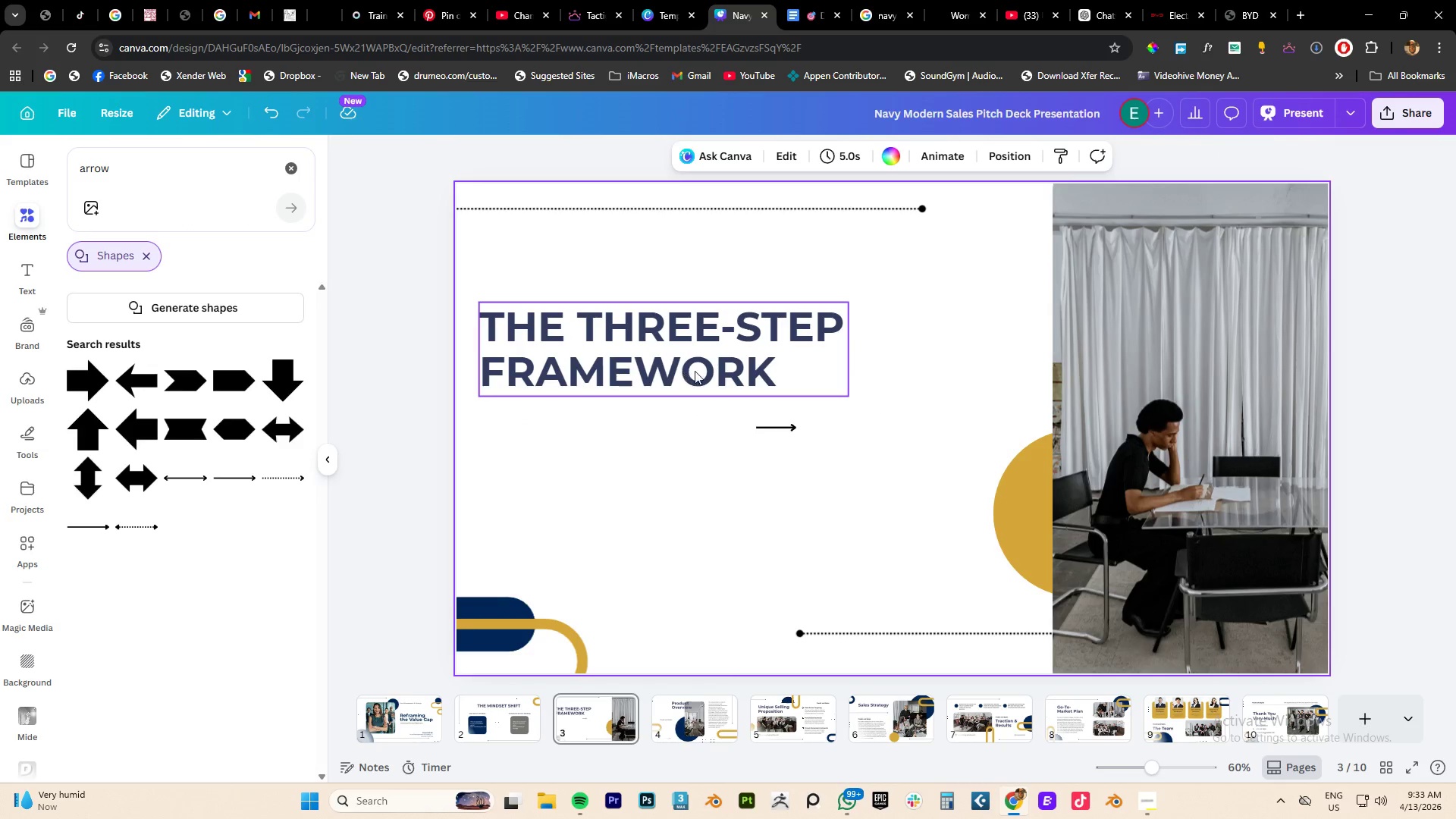 
left_click_drag(start_coordinate=[695, 371], to_coordinate=[693, 298])
 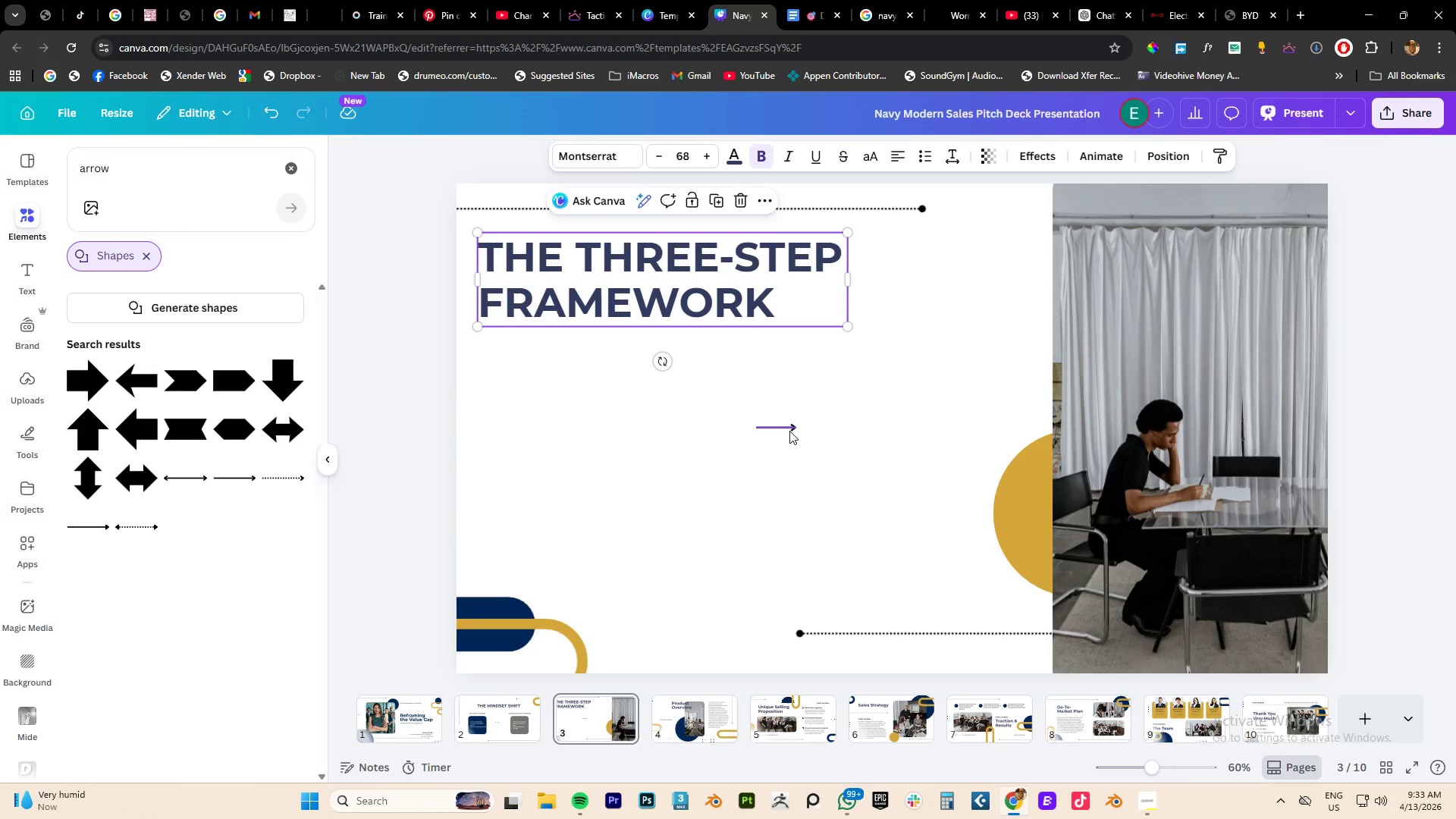 
left_click([789, 430])
 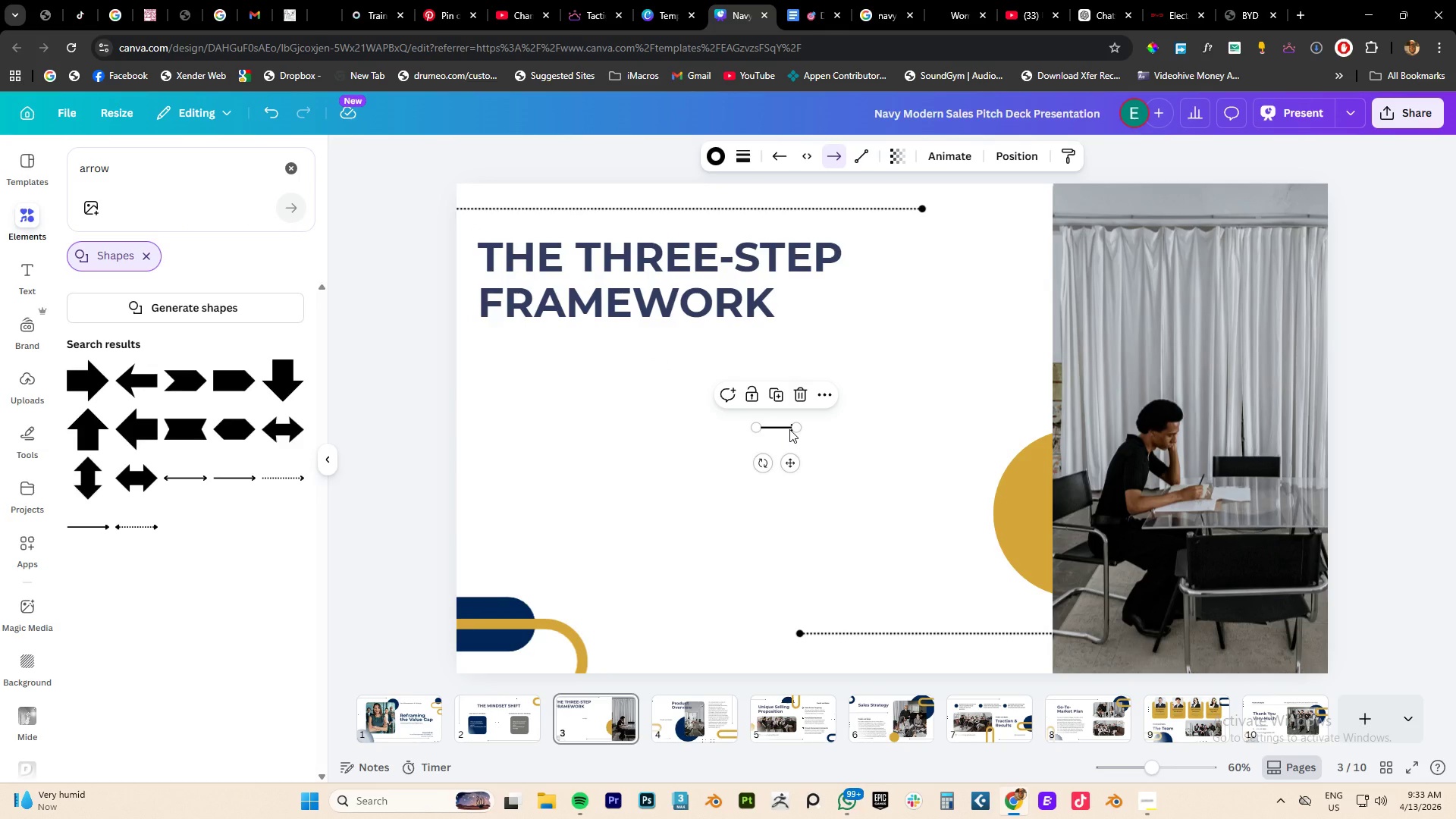 
key(Delete)
 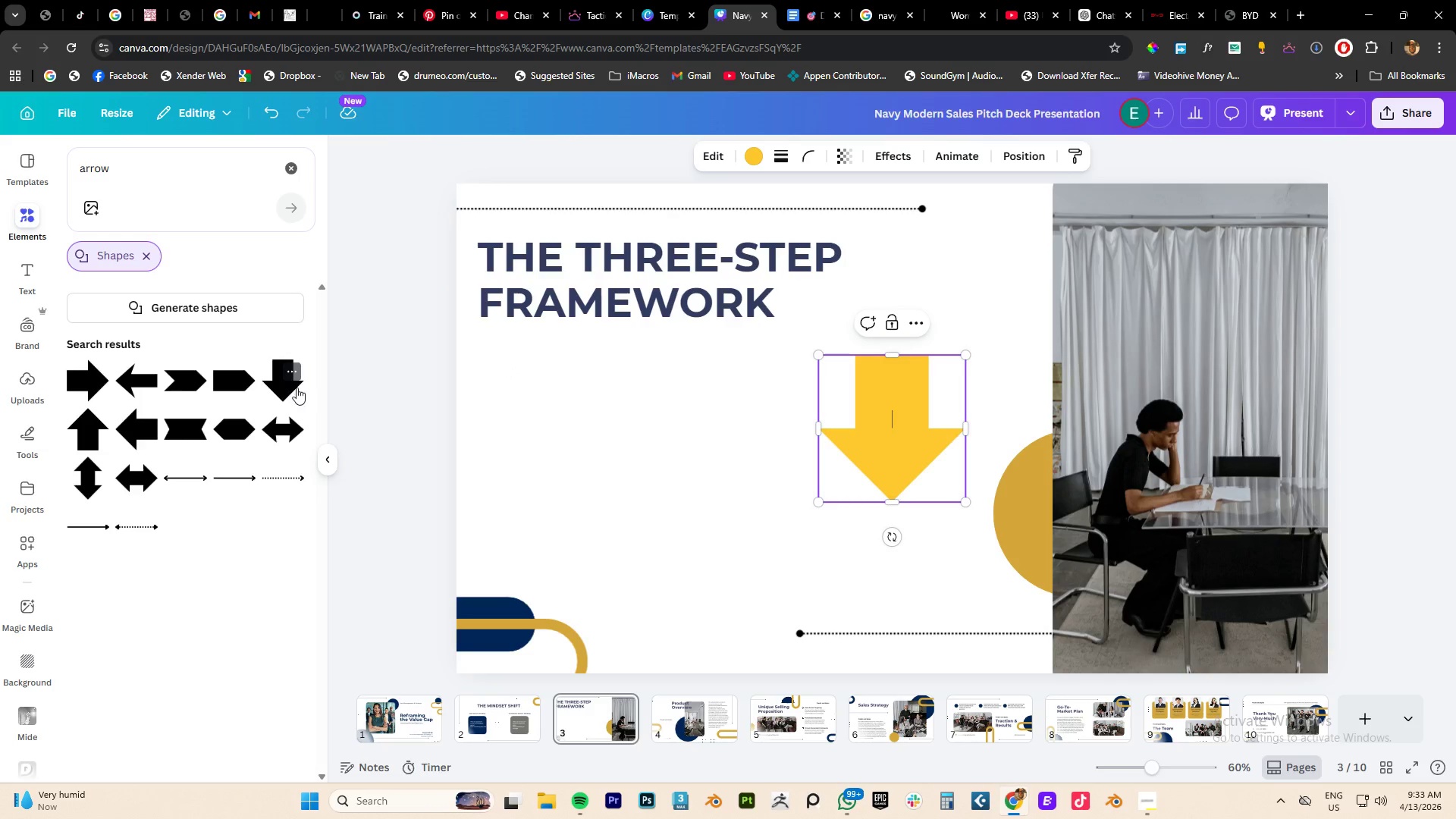 
left_click([998, 386])
 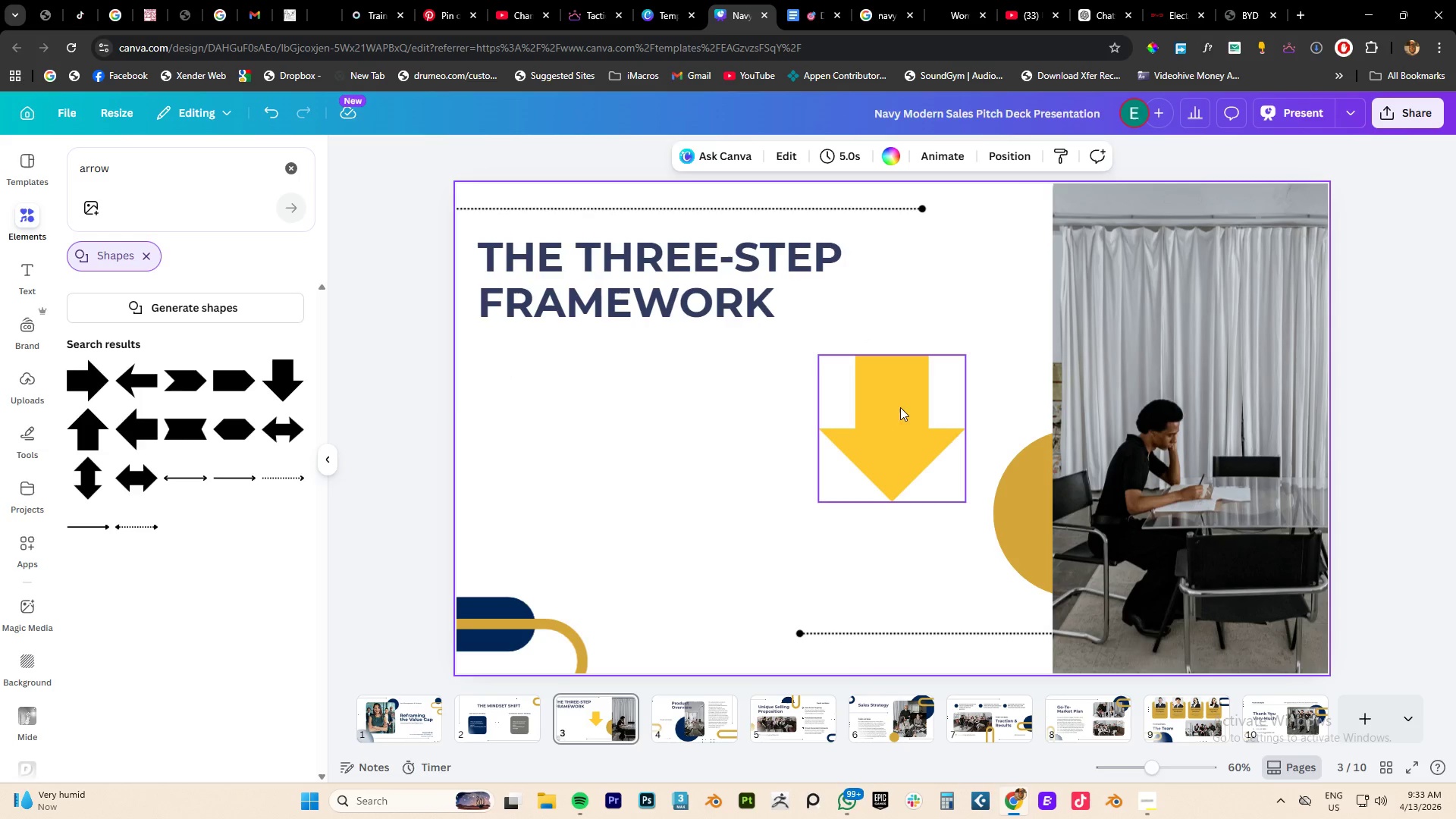 
left_click_drag(start_coordinate=[888, 410], to_coordinate=[660, 457])
 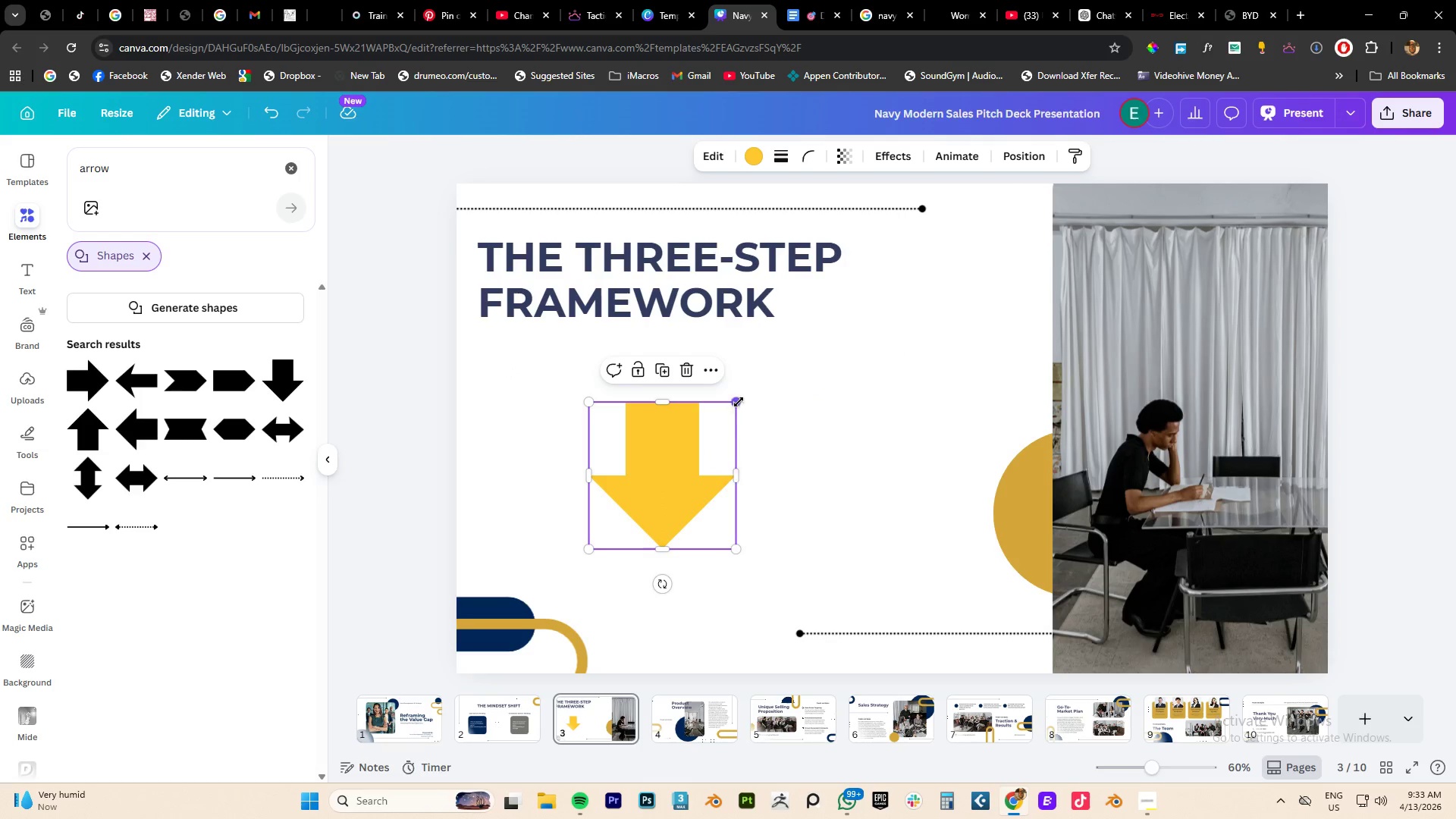 
left_click_drag(start_coordinate=[739, 402], to_coordinate=[609, 506])
 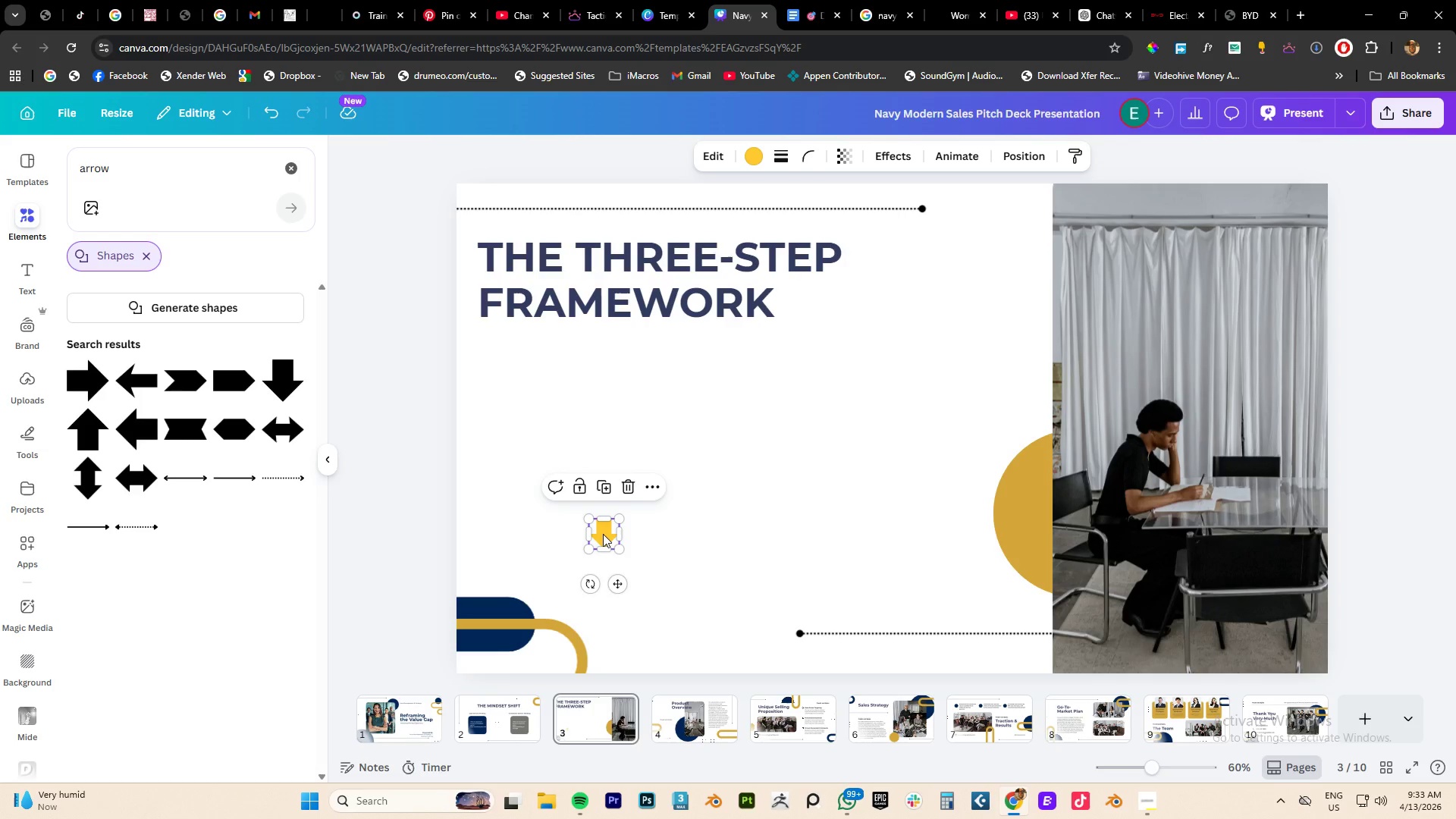 
left_click_drag(start_coordinate=[603, 534], to_coordinate=[664, 448])
 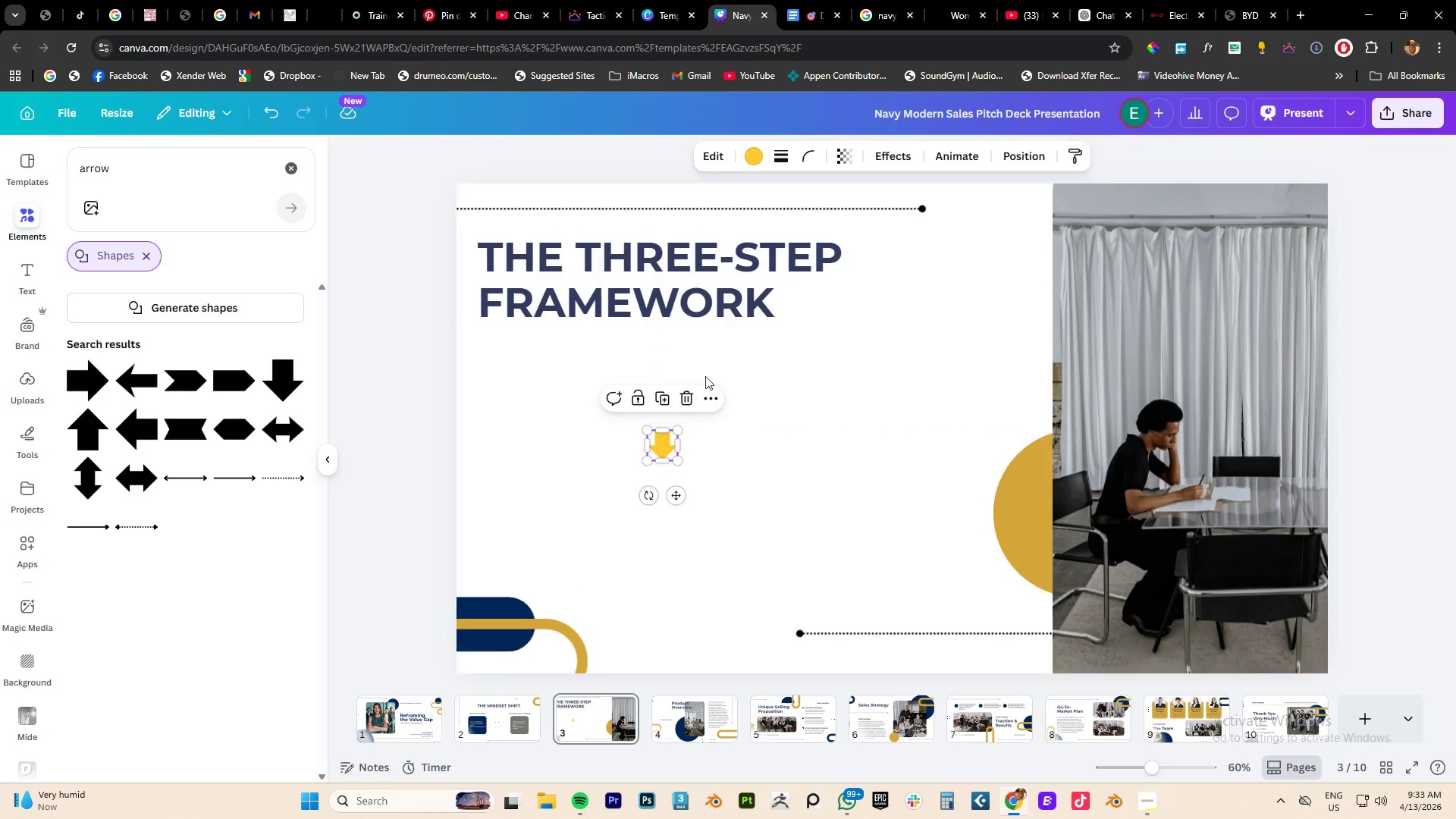 
left_click([785, 339])
 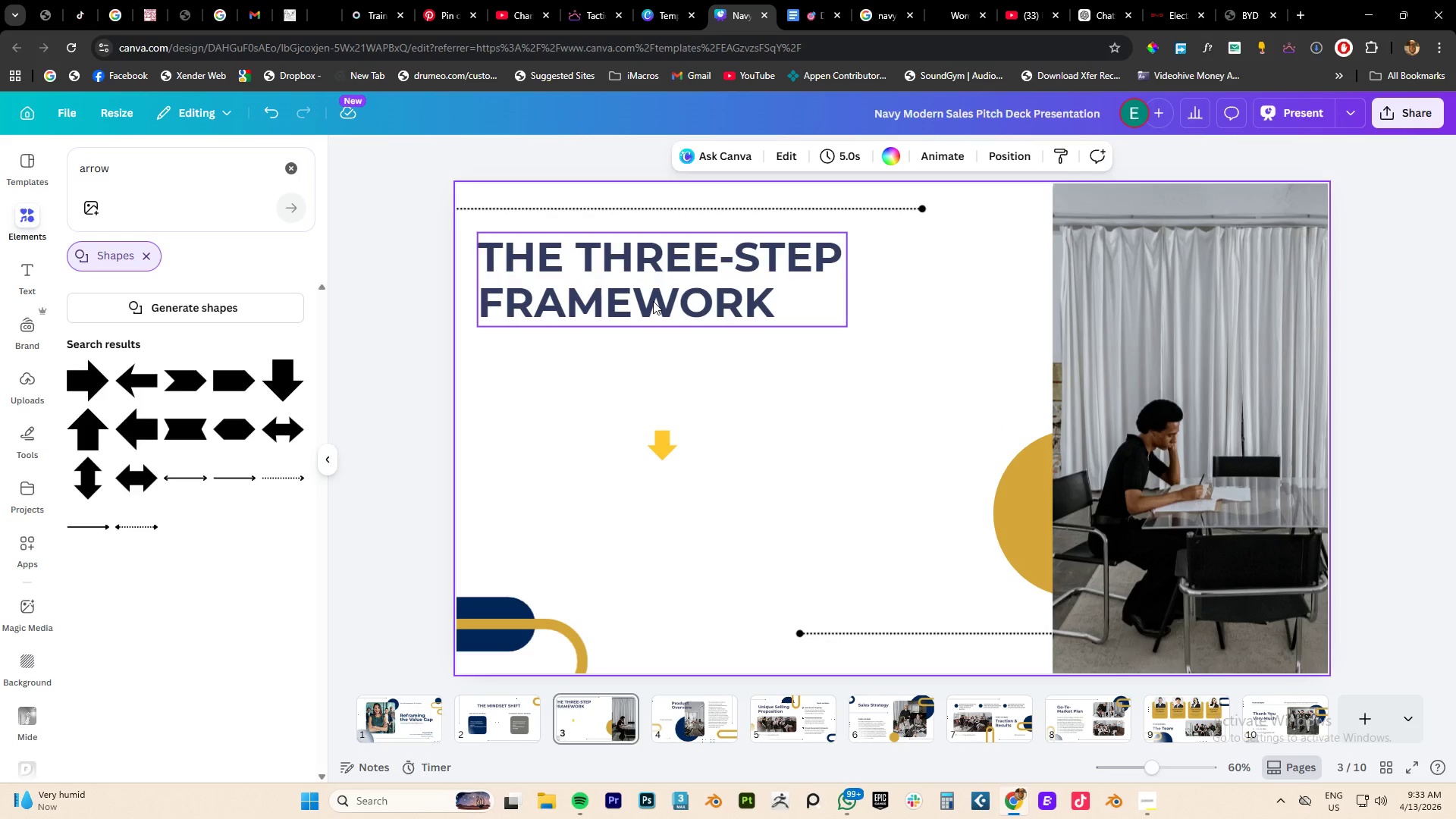 
left_click_drag(start_coordinate=[653, 301], to_coordinate=[653, 284])
 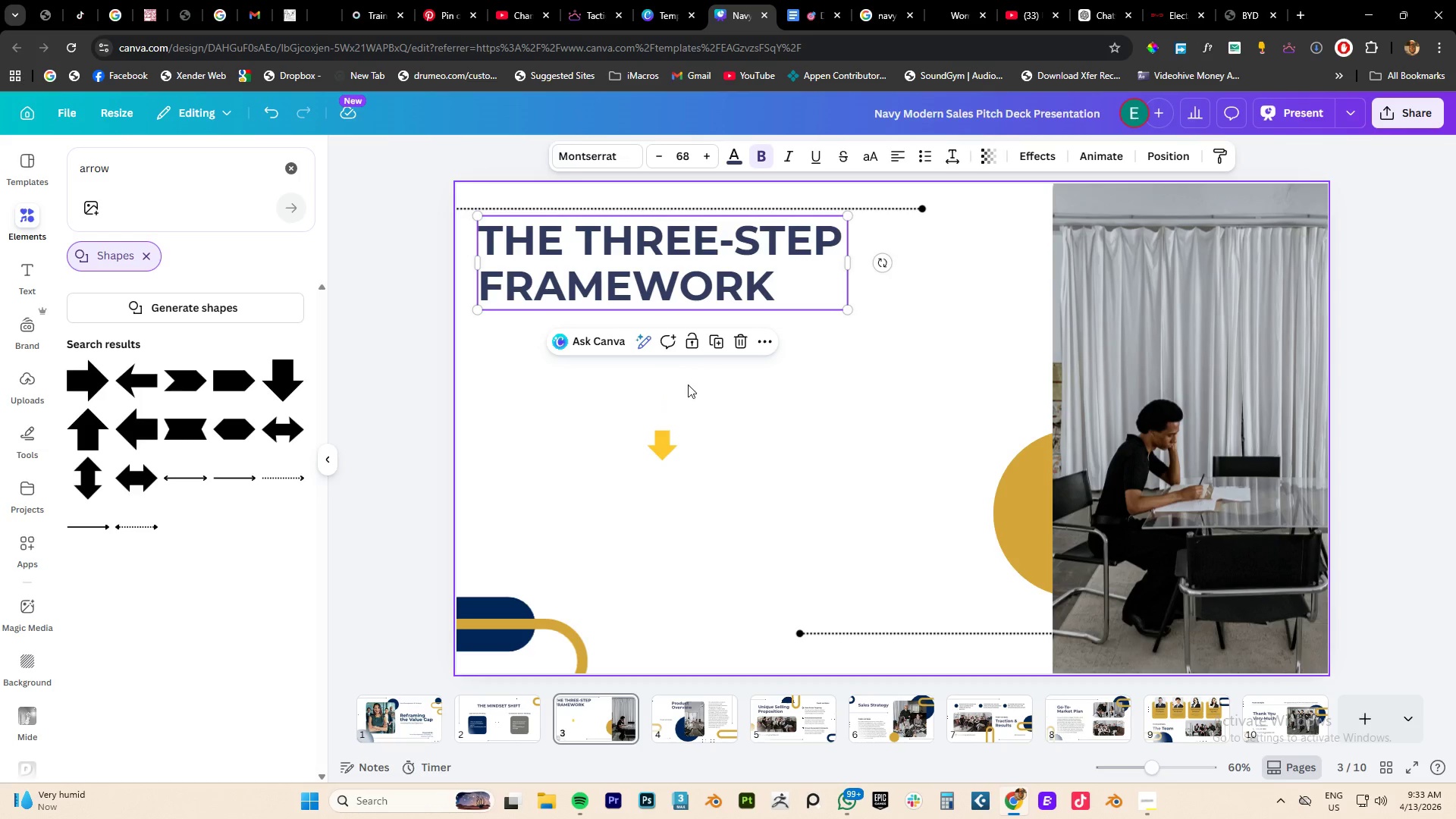 
left_click([689, 388])
 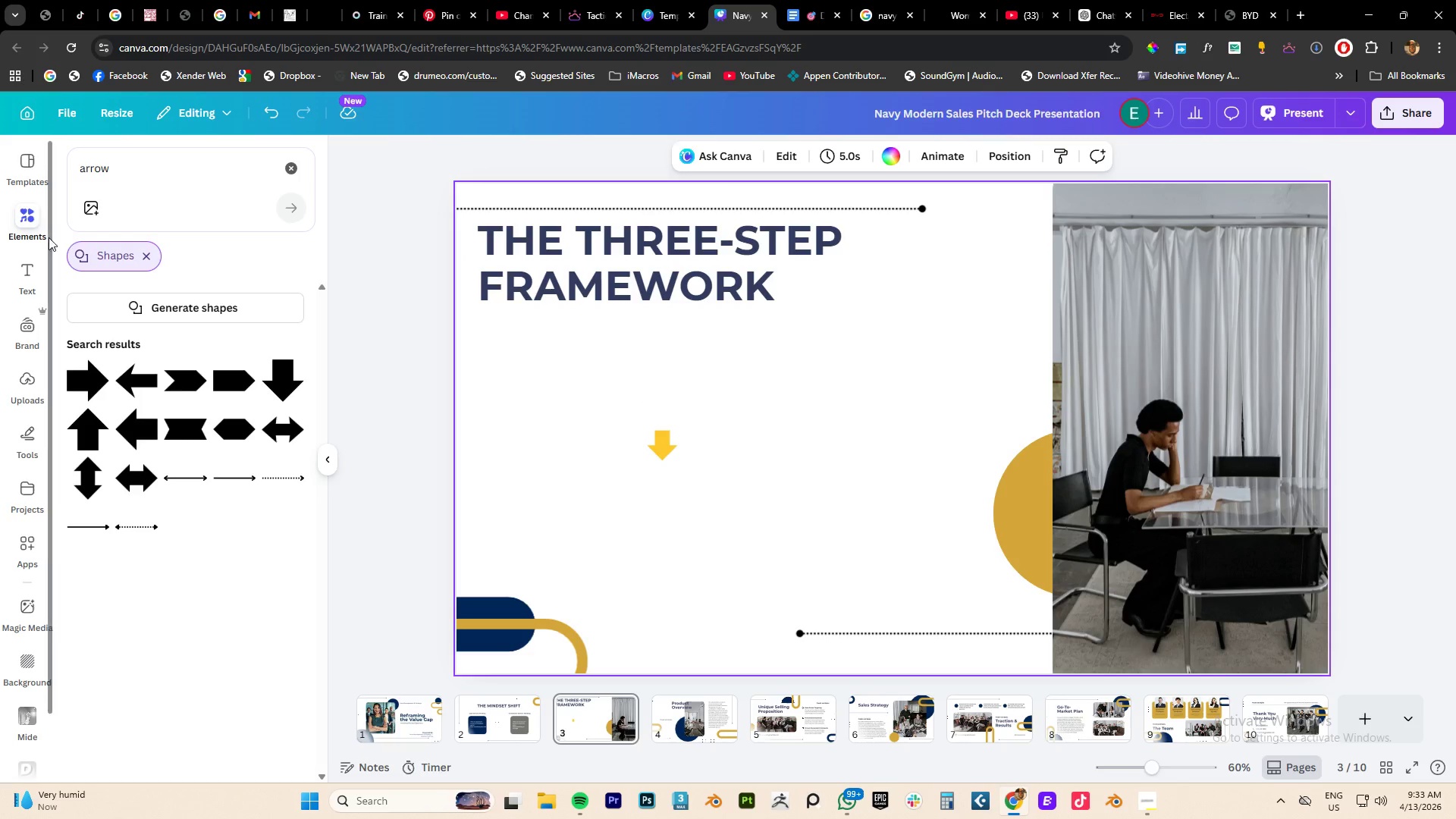 
left_click([23, 273])
 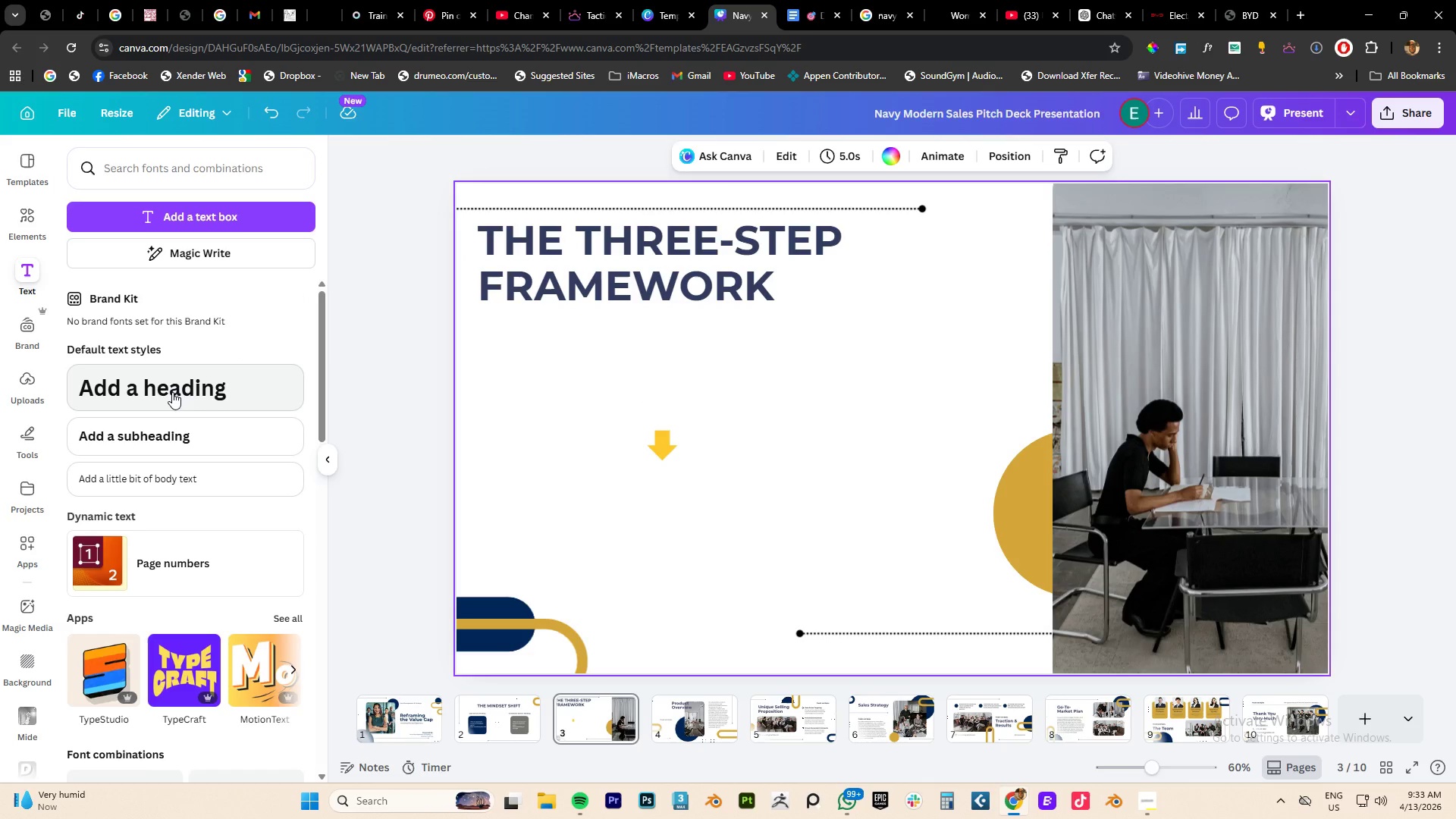 
key(Alt+Tab)